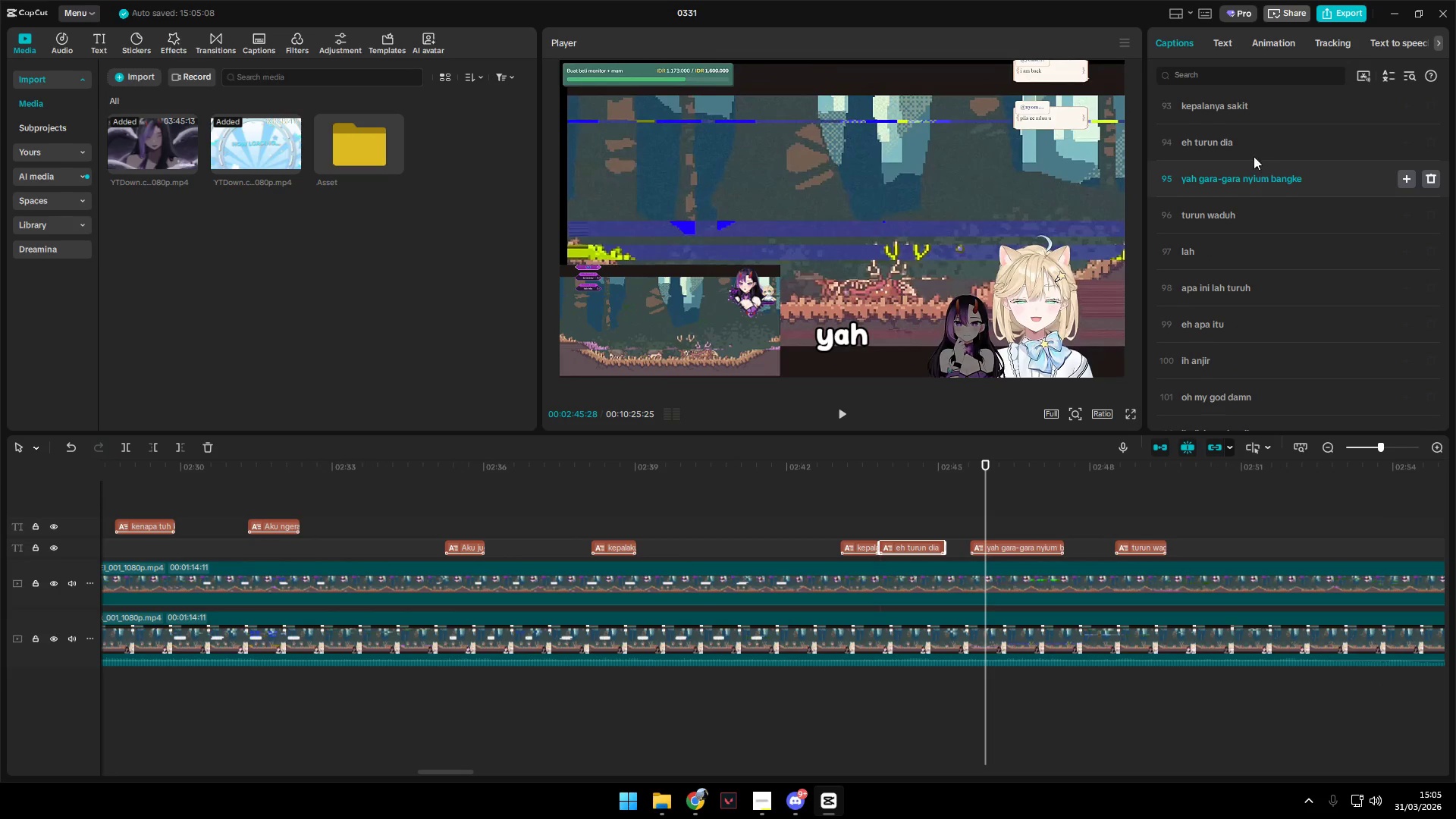 
left_click([1217, 143])
 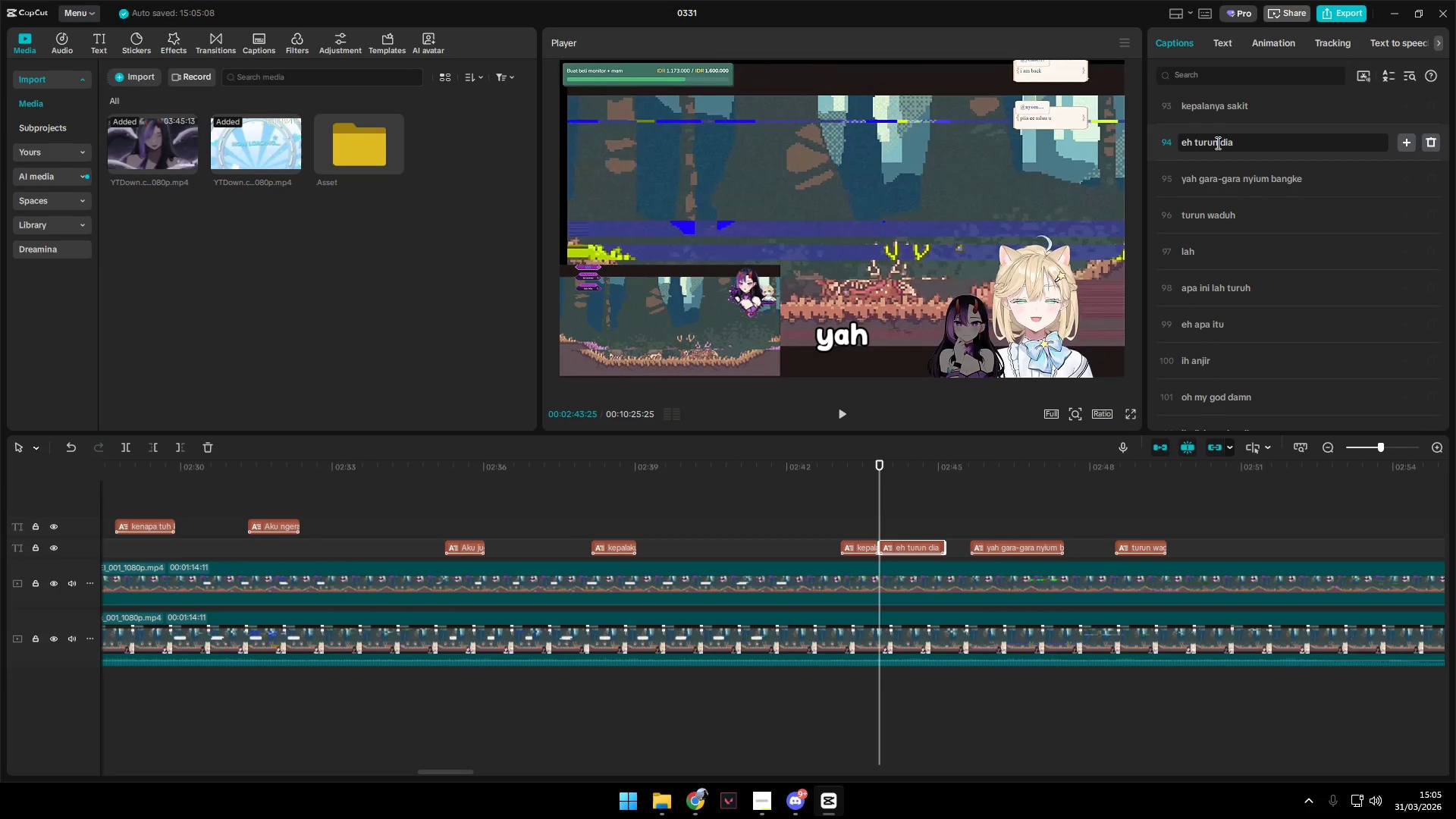 
key(Backspace)
 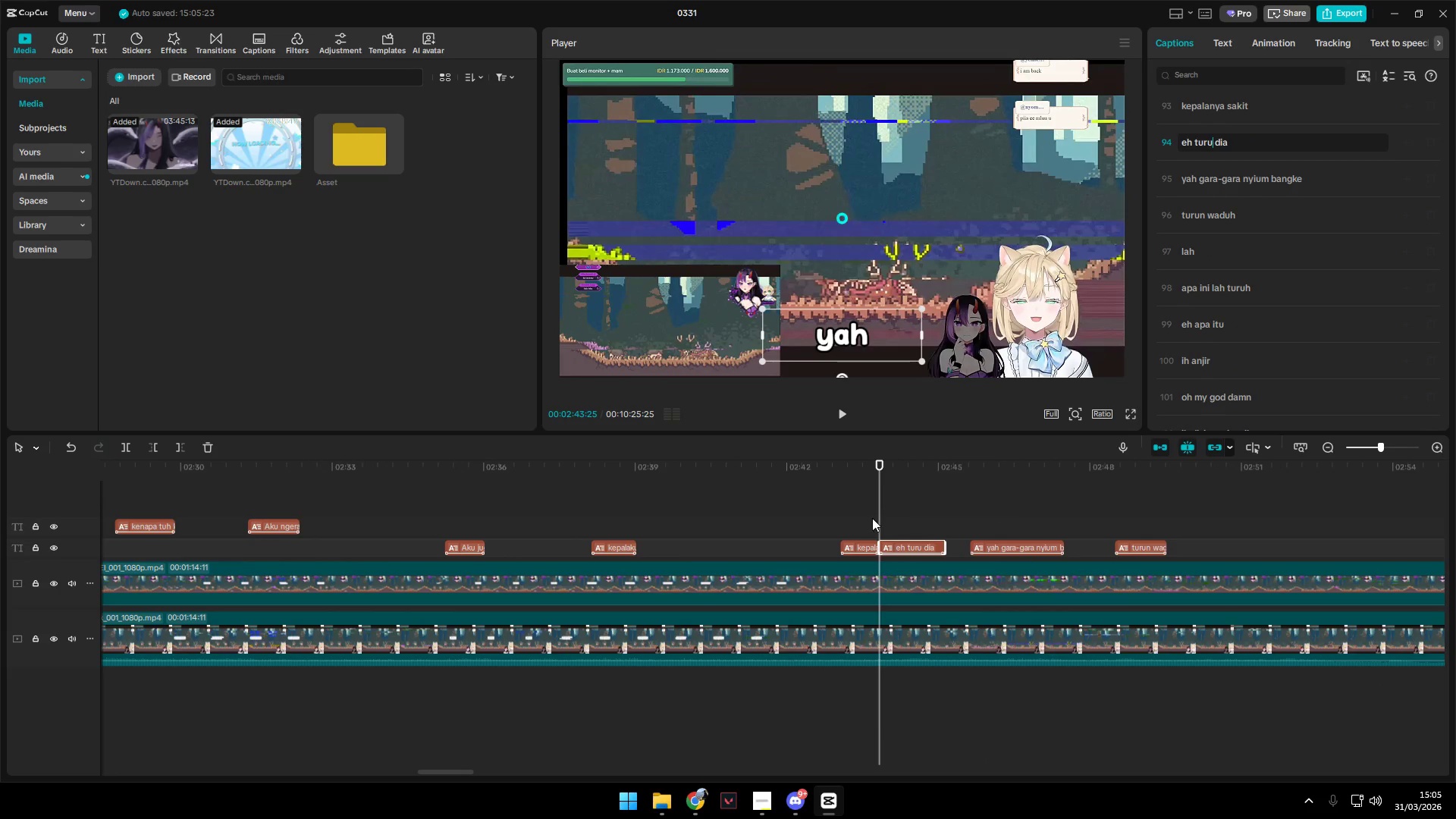 
left_click([855, 516])
 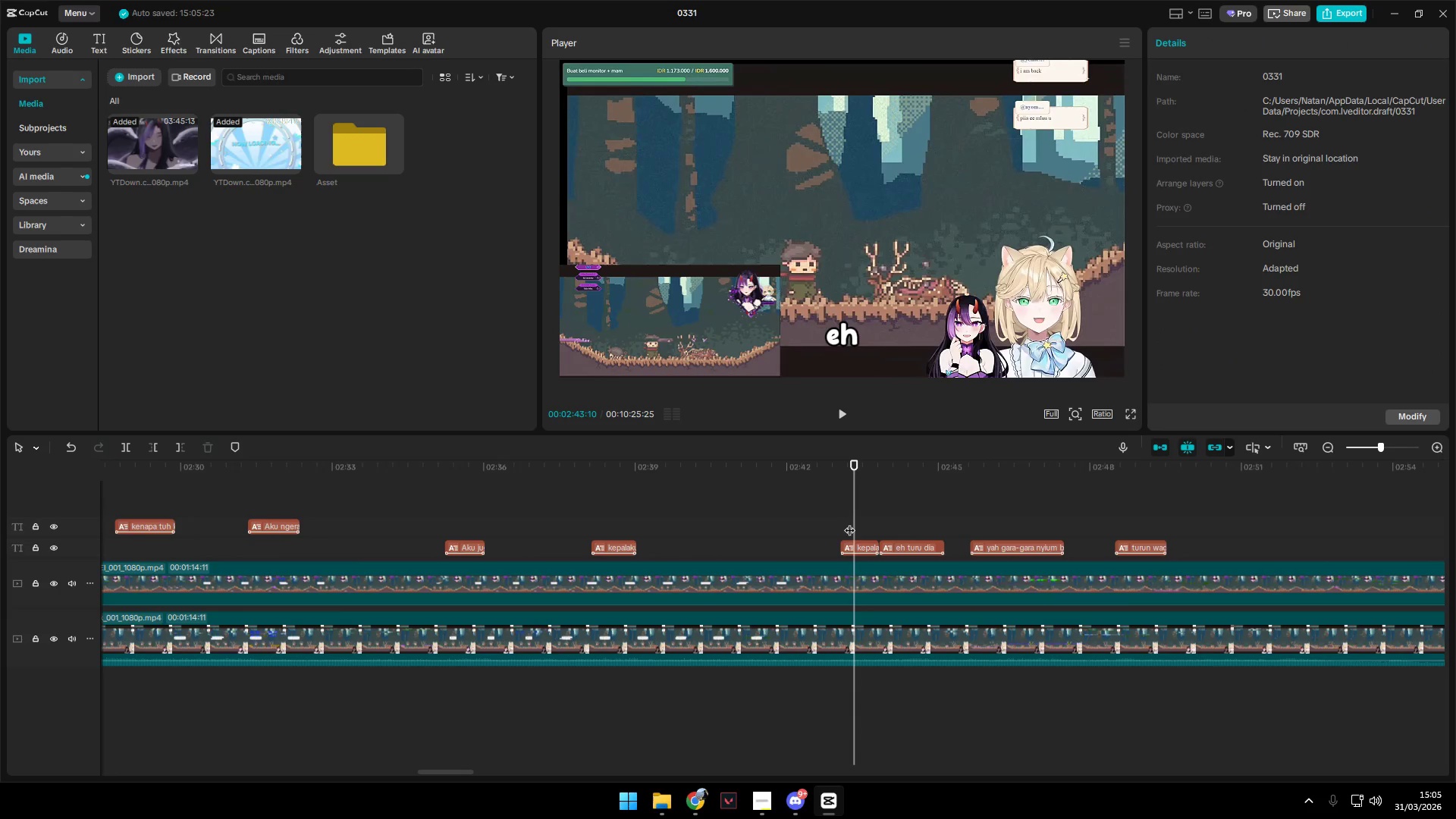 
key(Space)
 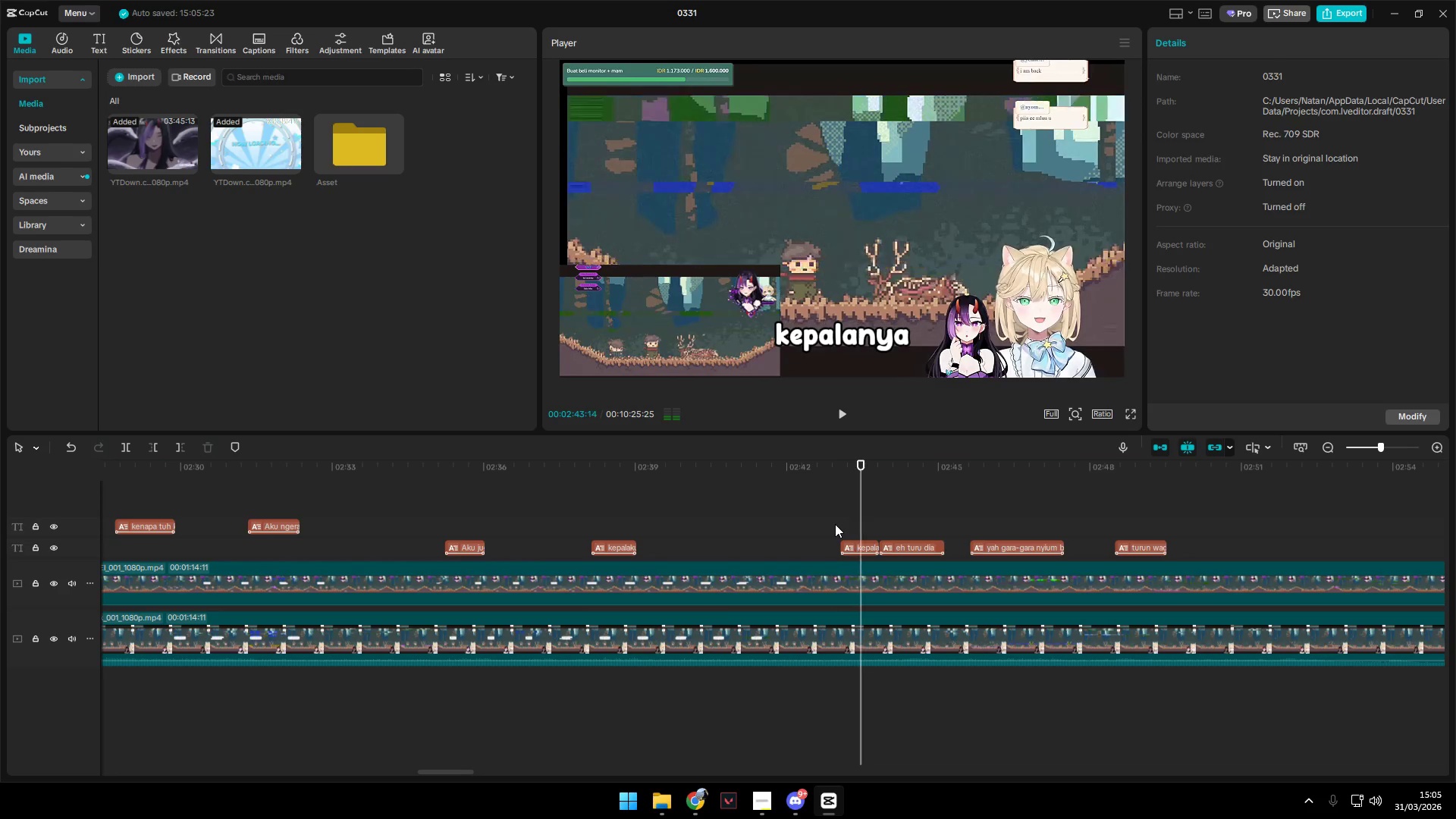 
left_click([835, 524])
 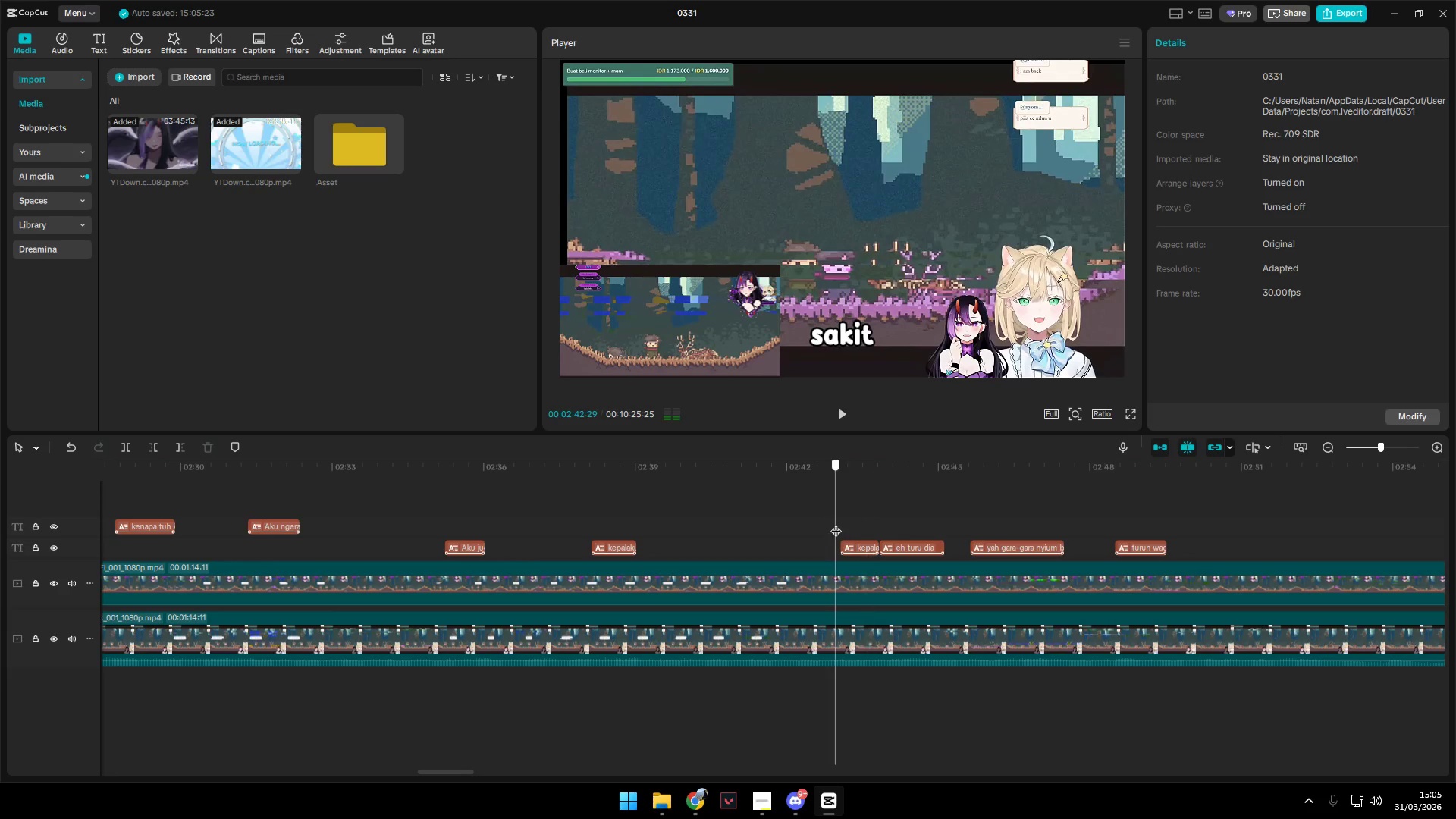 
key(Space)
 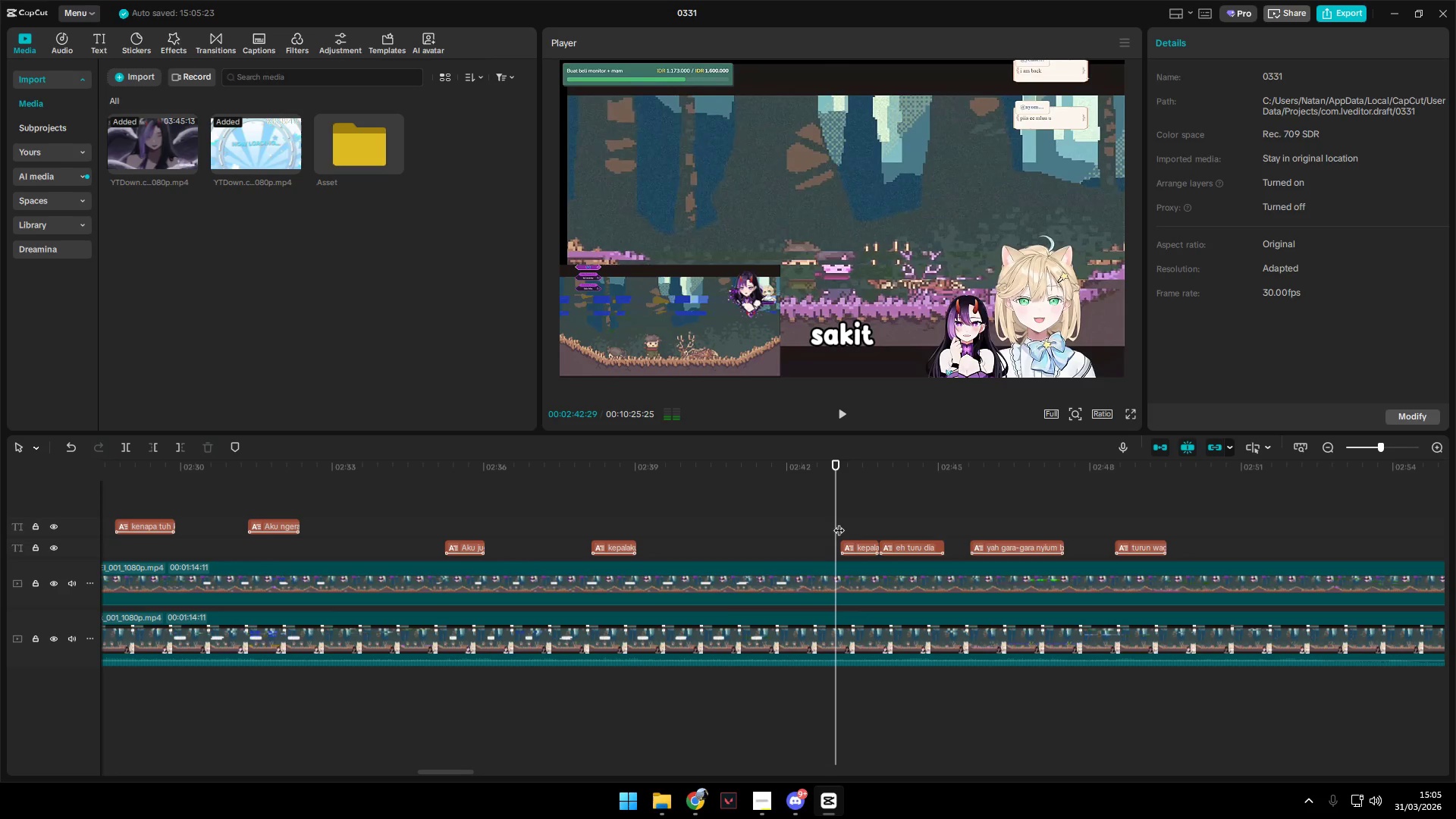 
key(Space)
 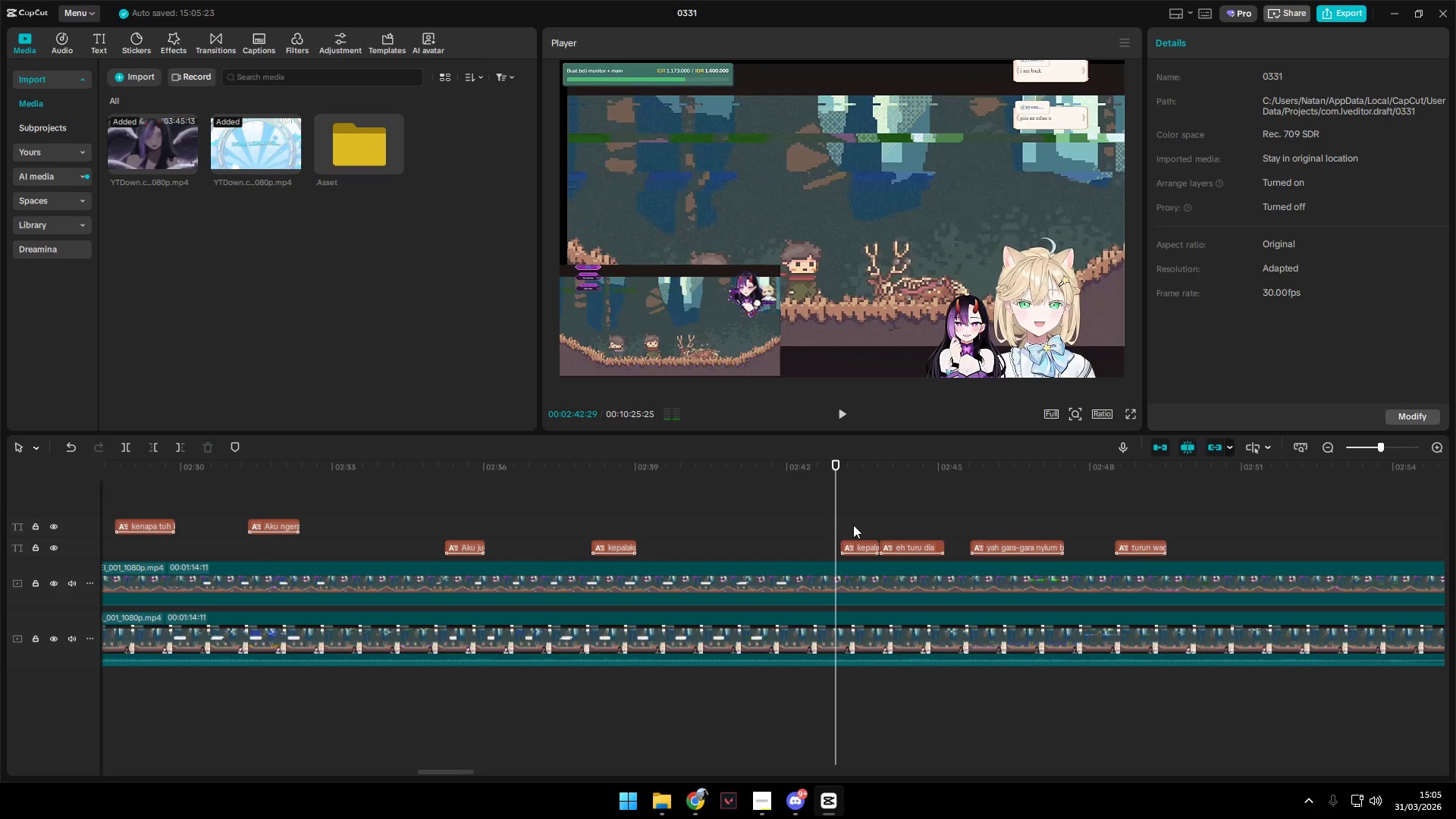 
key(Space)
 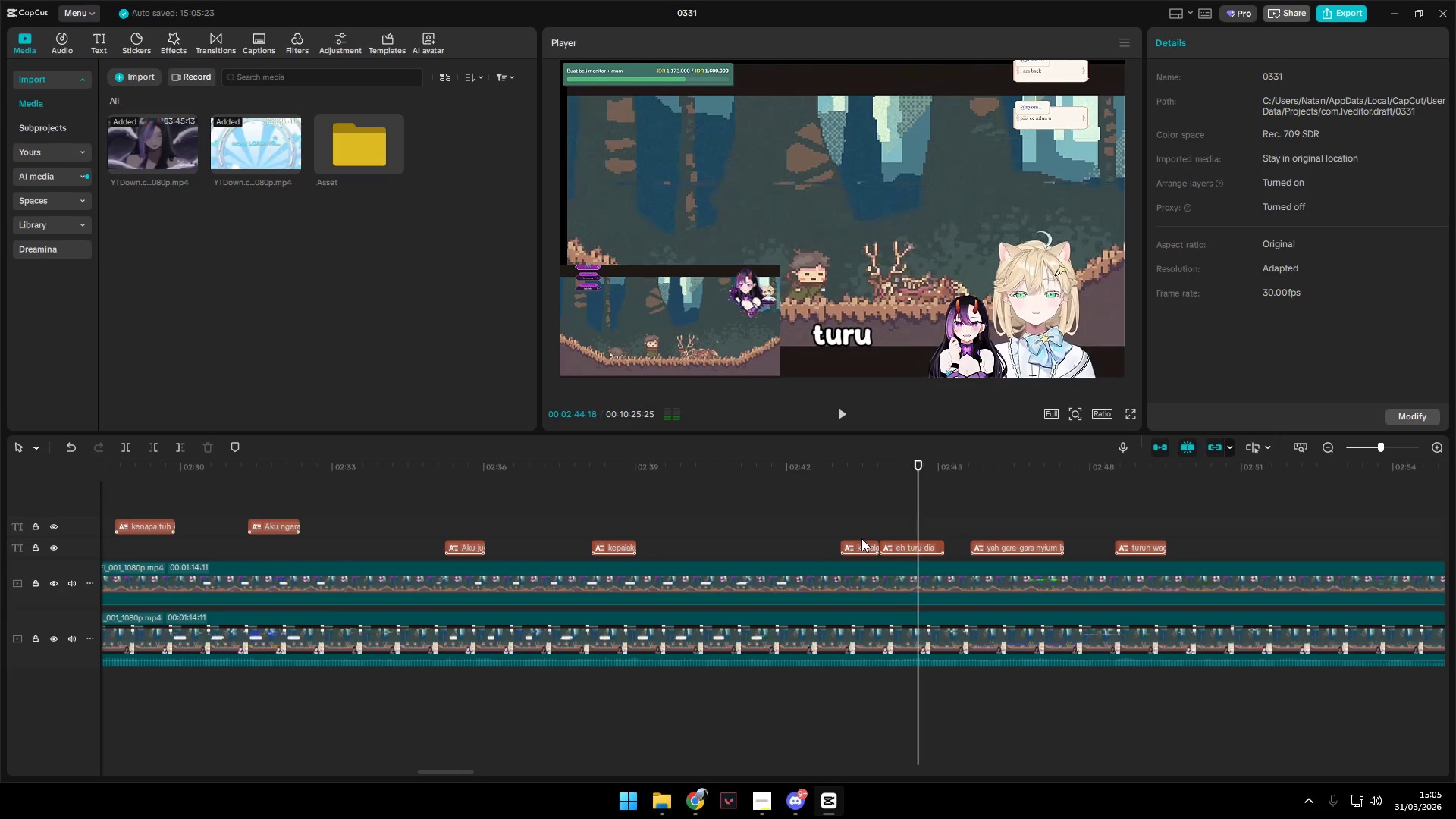 
key(Space)
 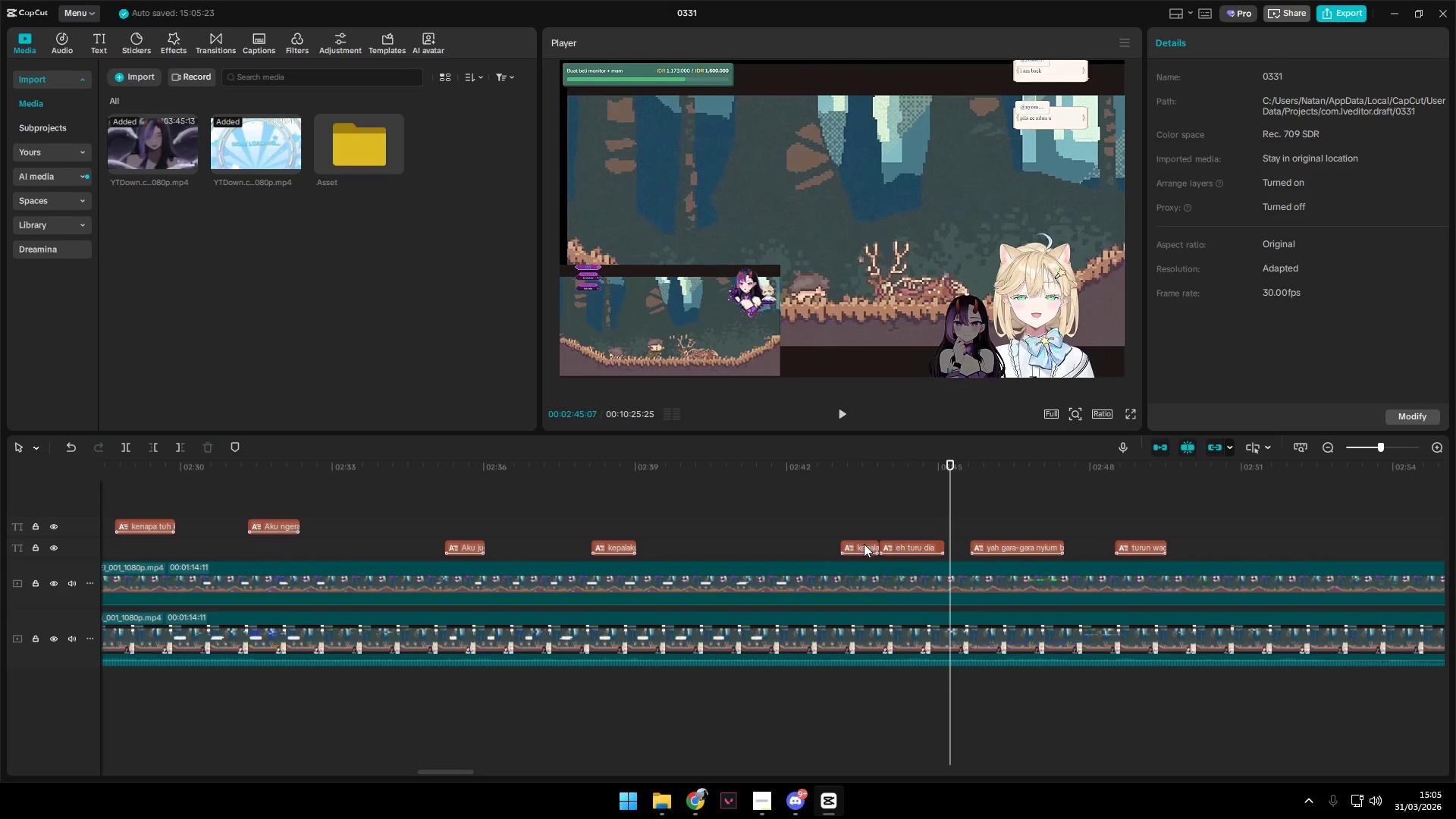 
left_click_drag(start_coordinate=[864, 544], to_coordinate=[863, 530])
 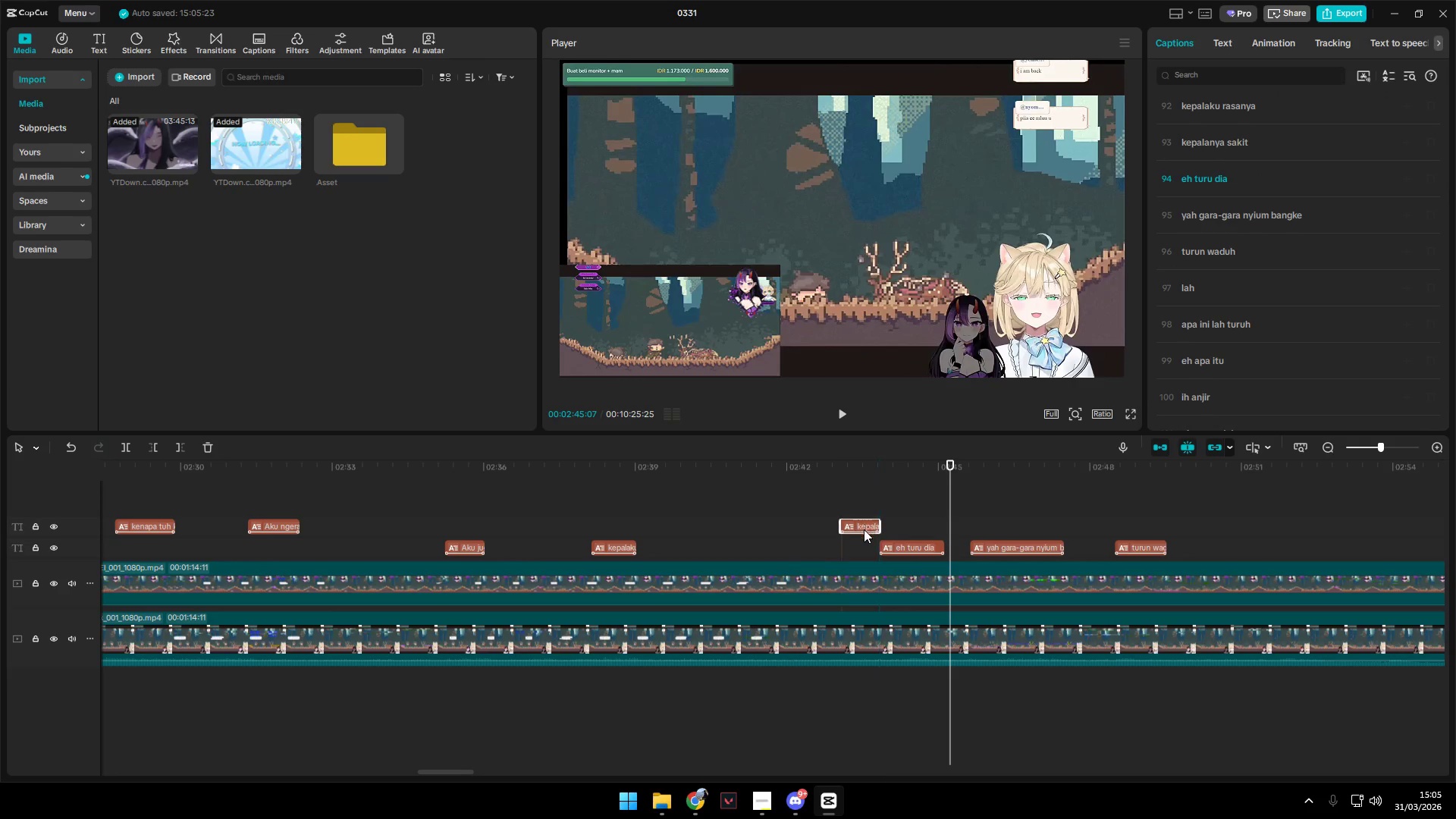 
key(Space)
 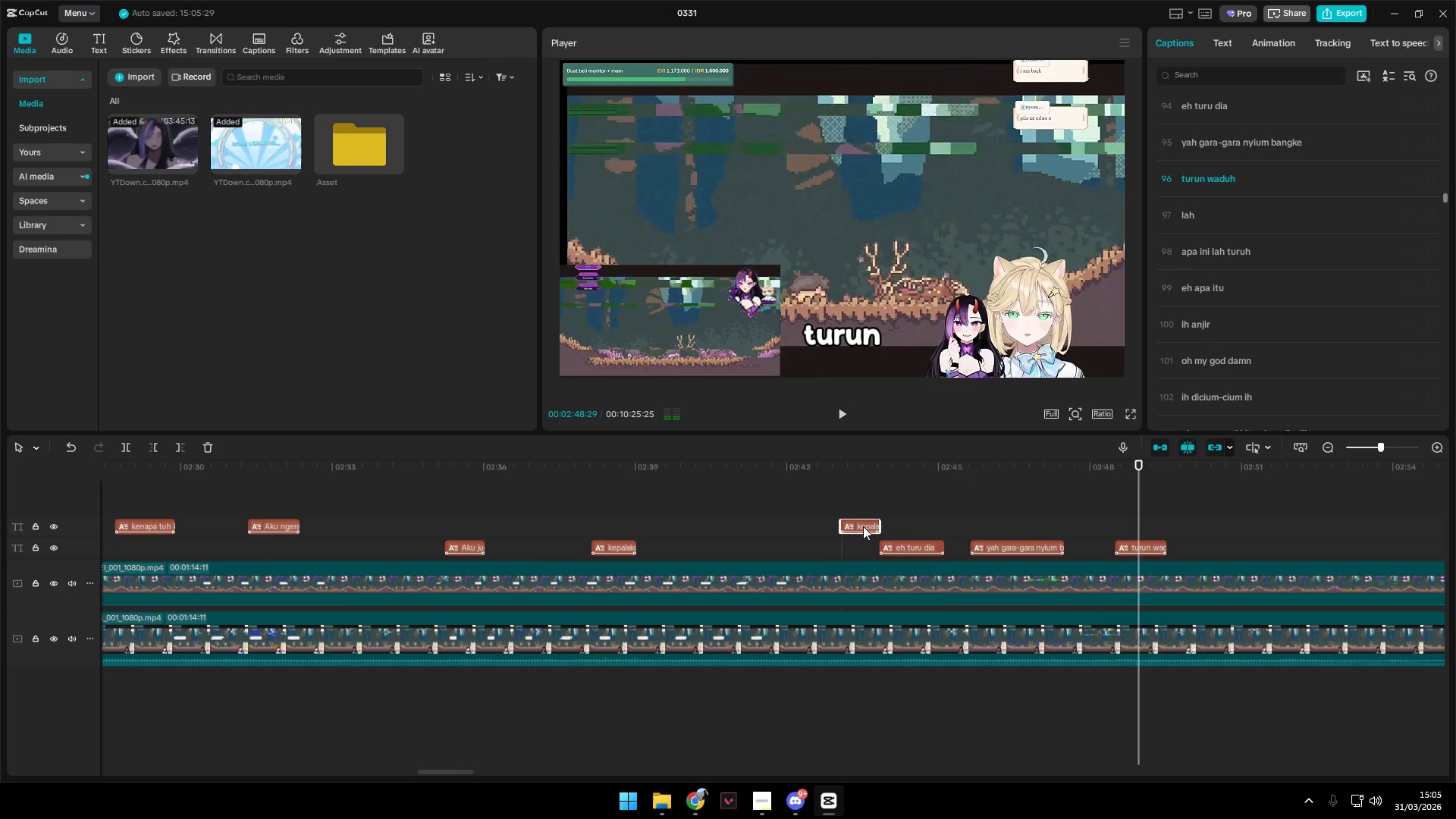 
wait(5.08)
 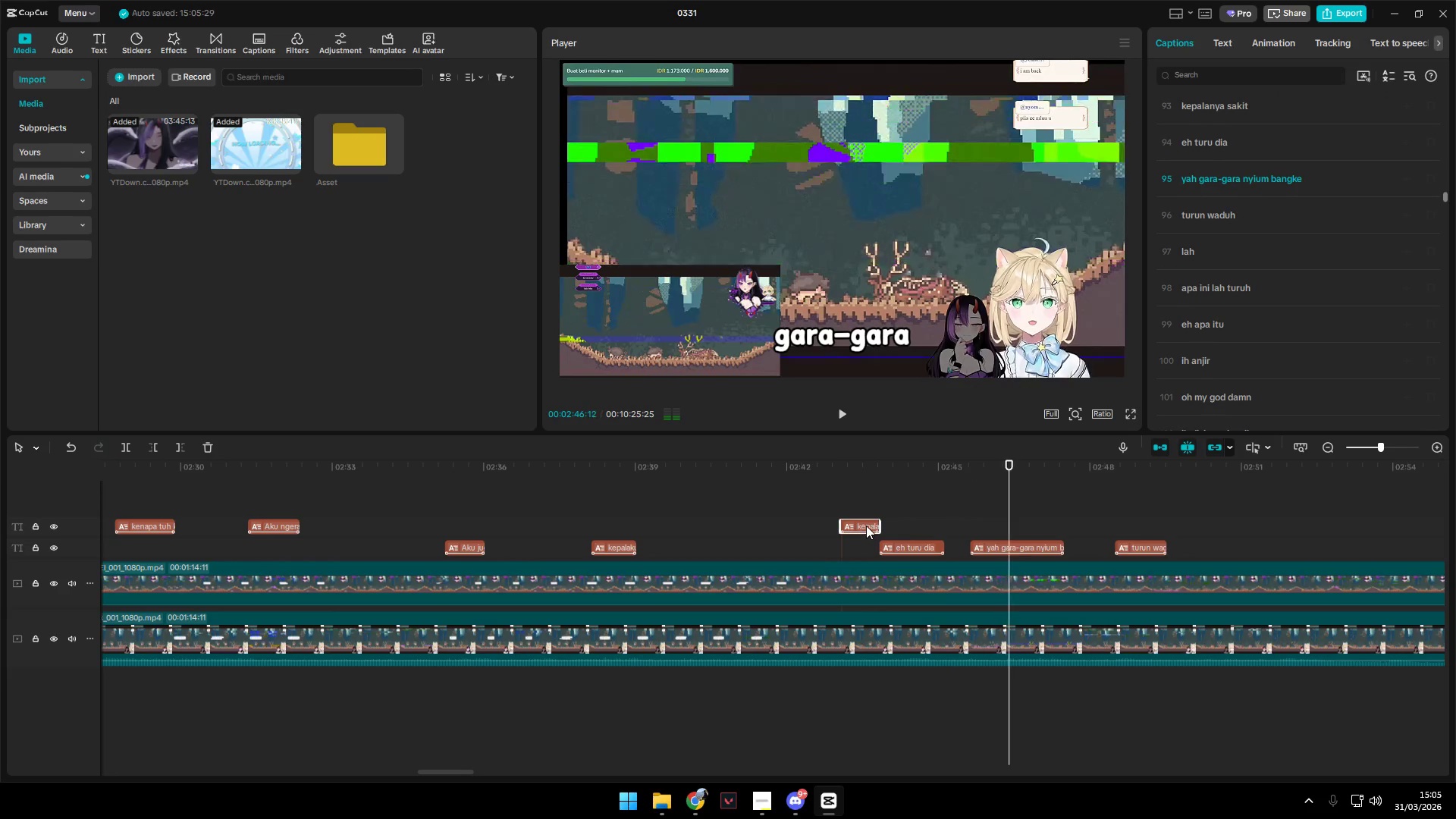 
left_click([1144, 544])
 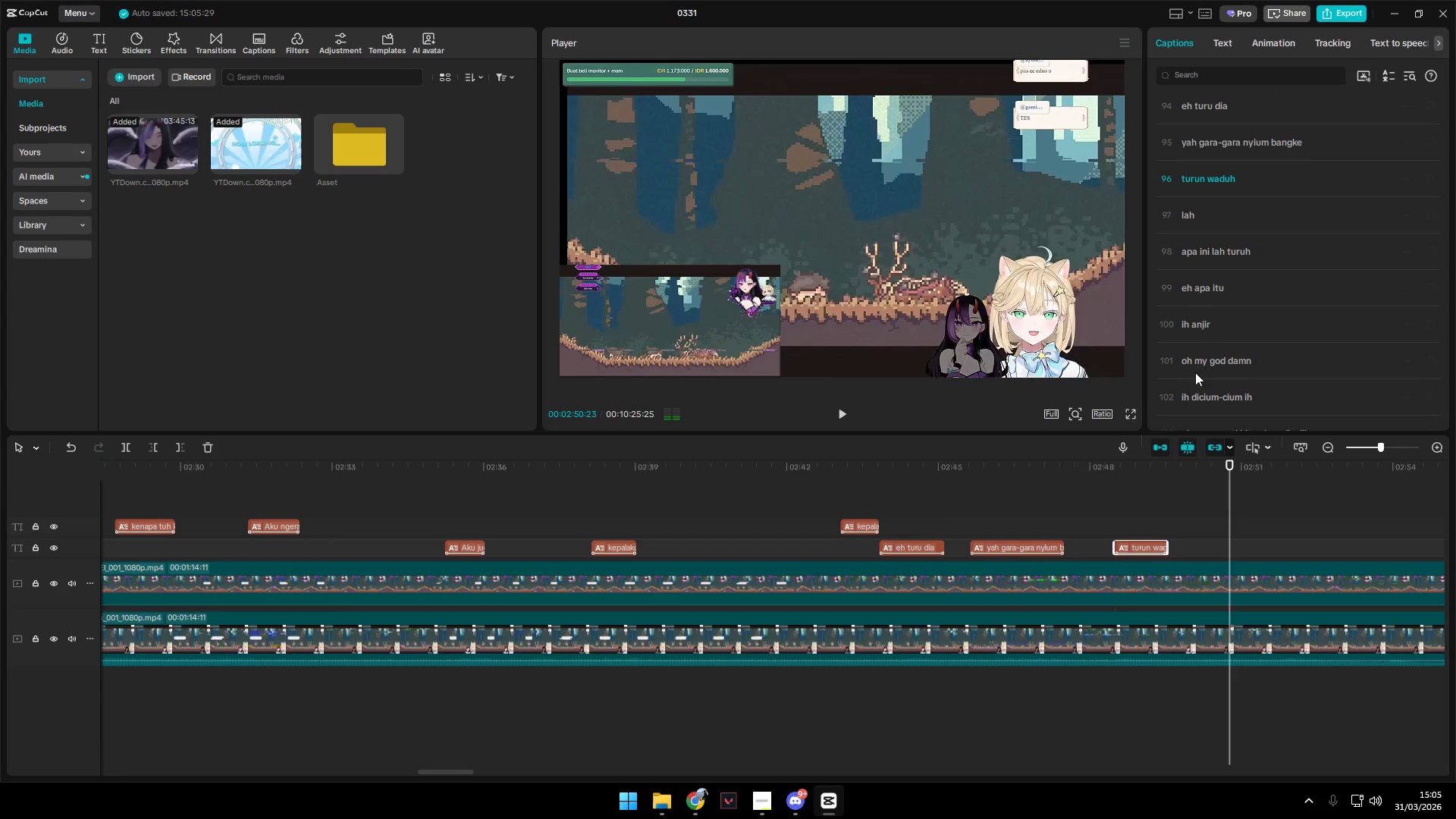 
key(Space)
 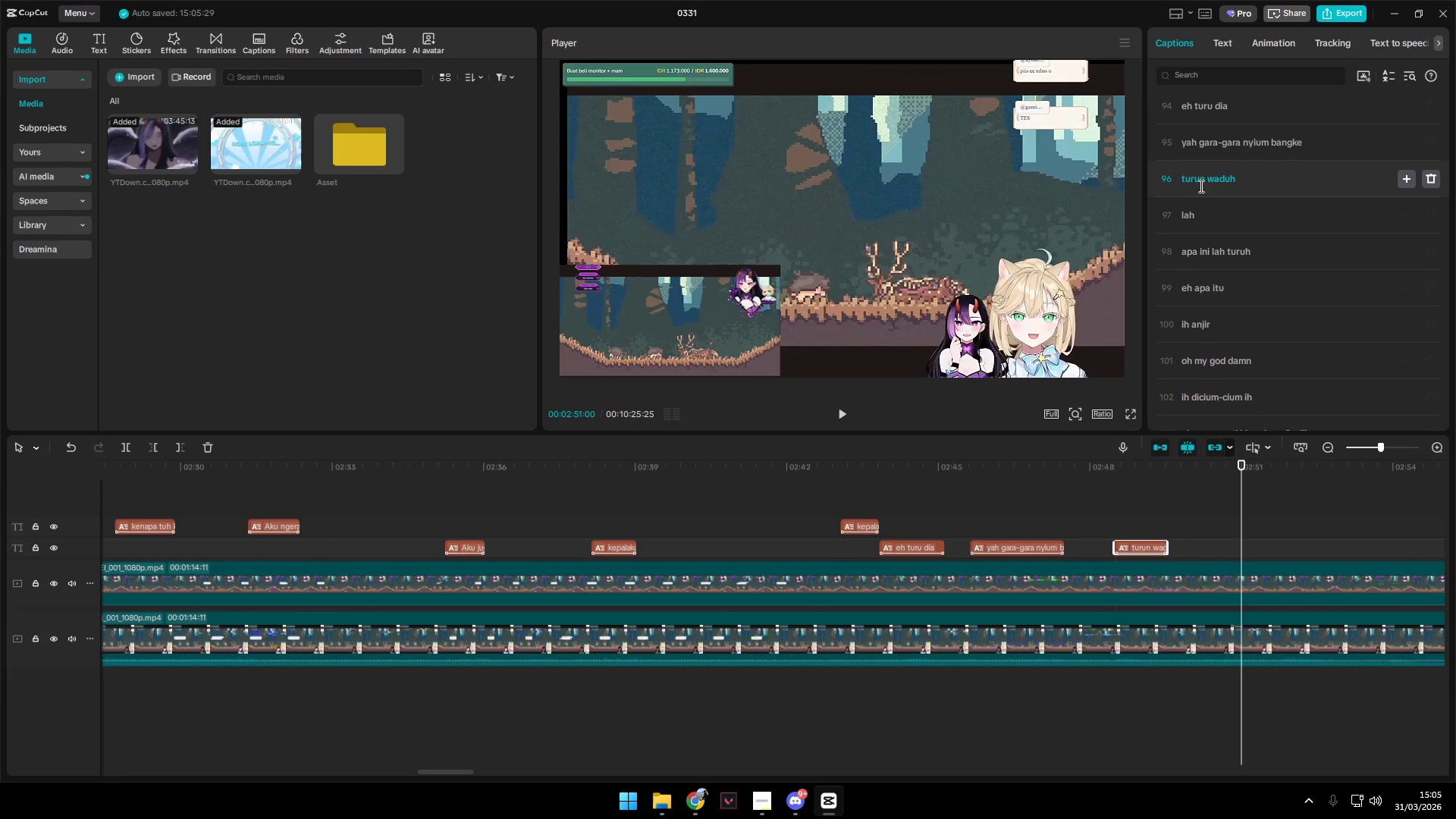 
left_click([1203, 182])
 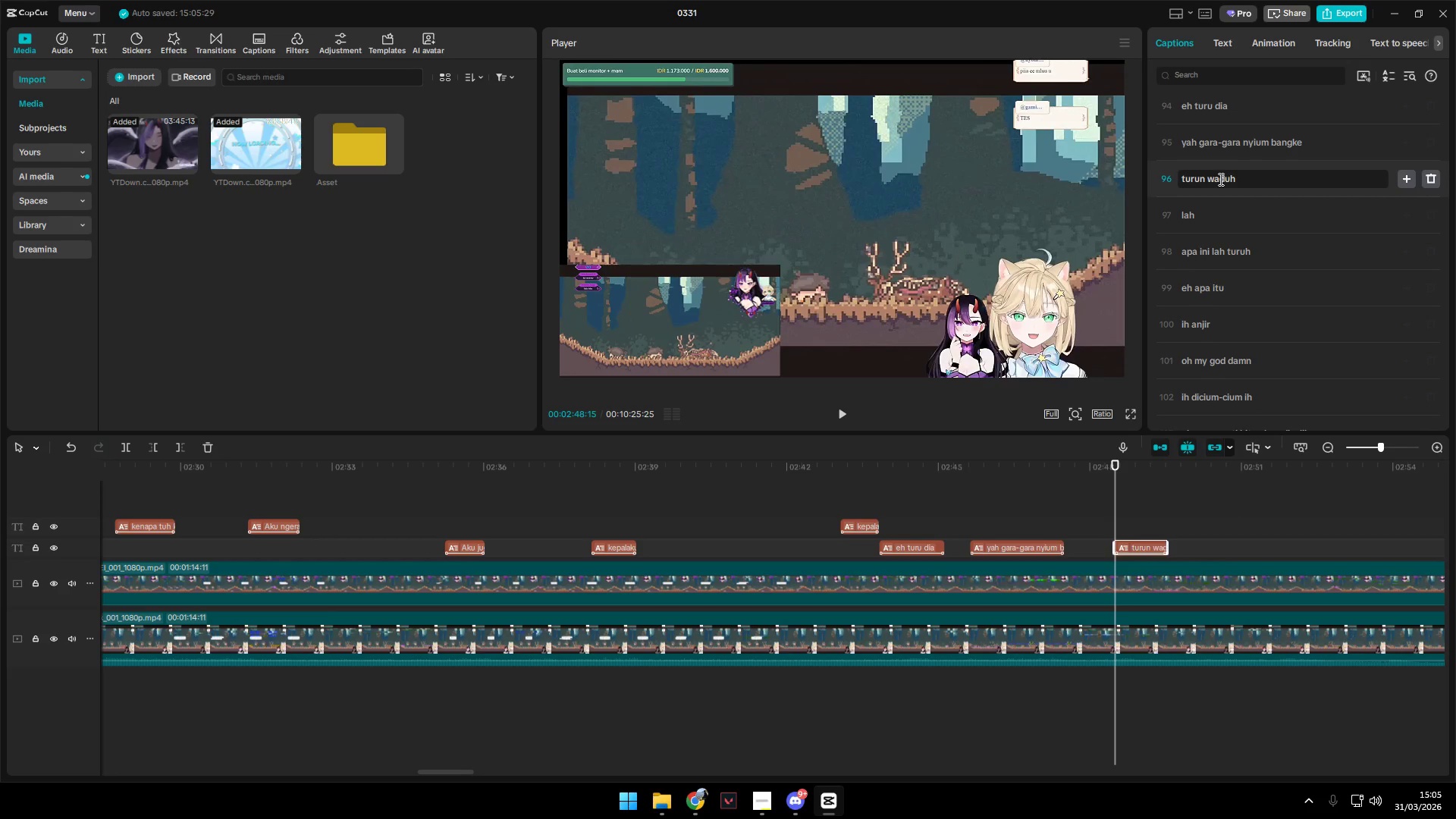 
key(Backspace)
 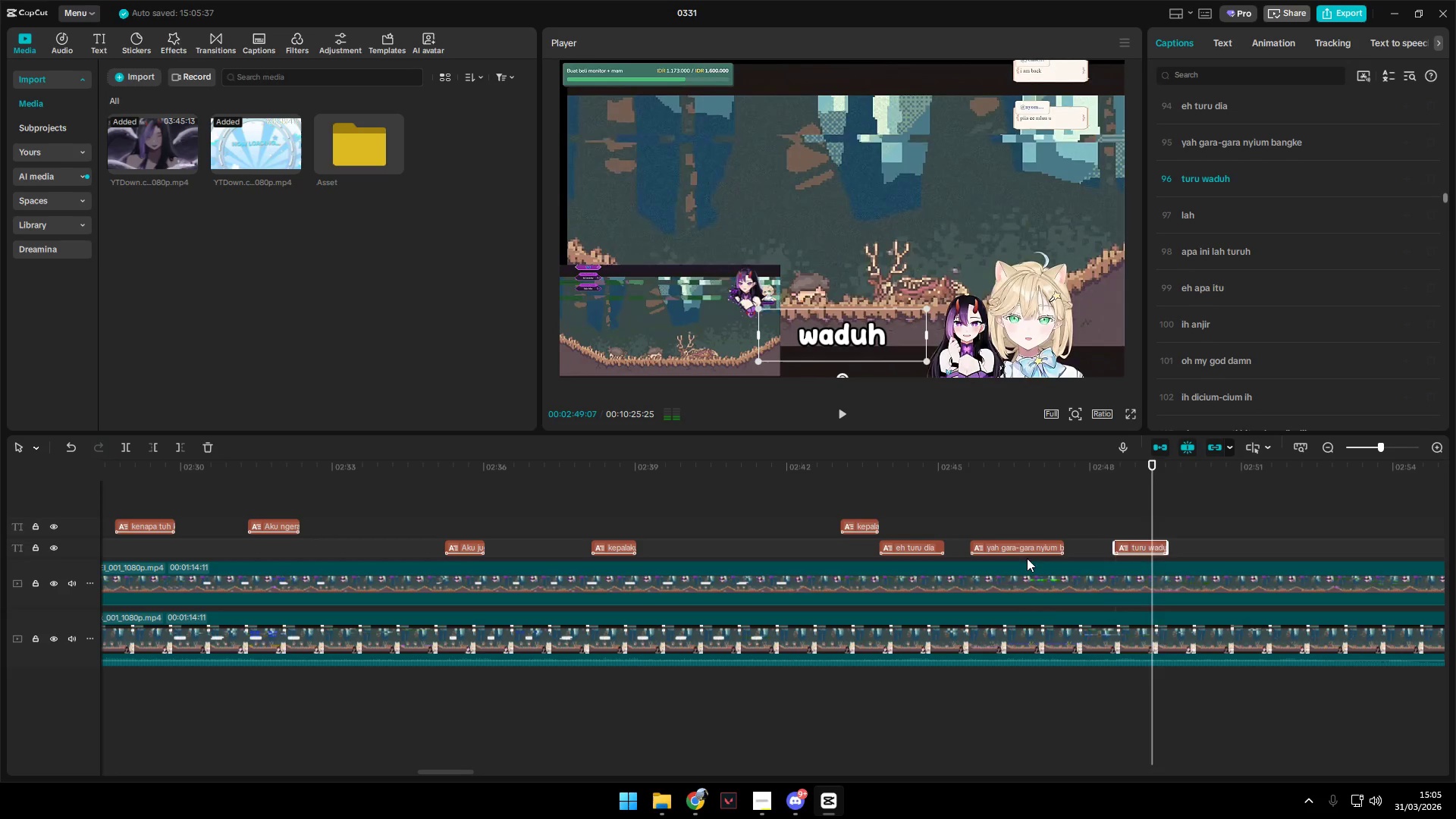 
key(Space)
 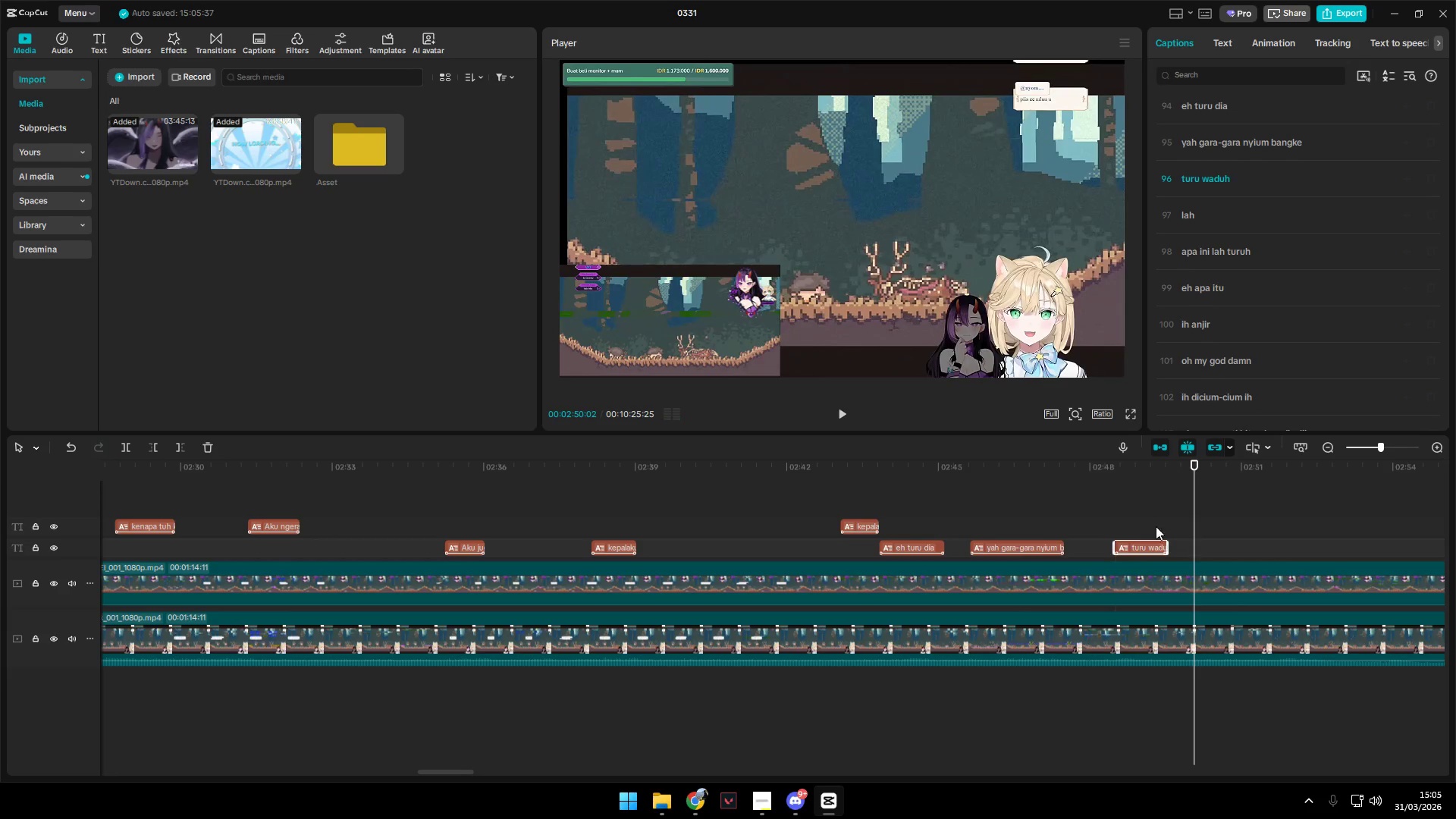 
left_click([1125, 519])
 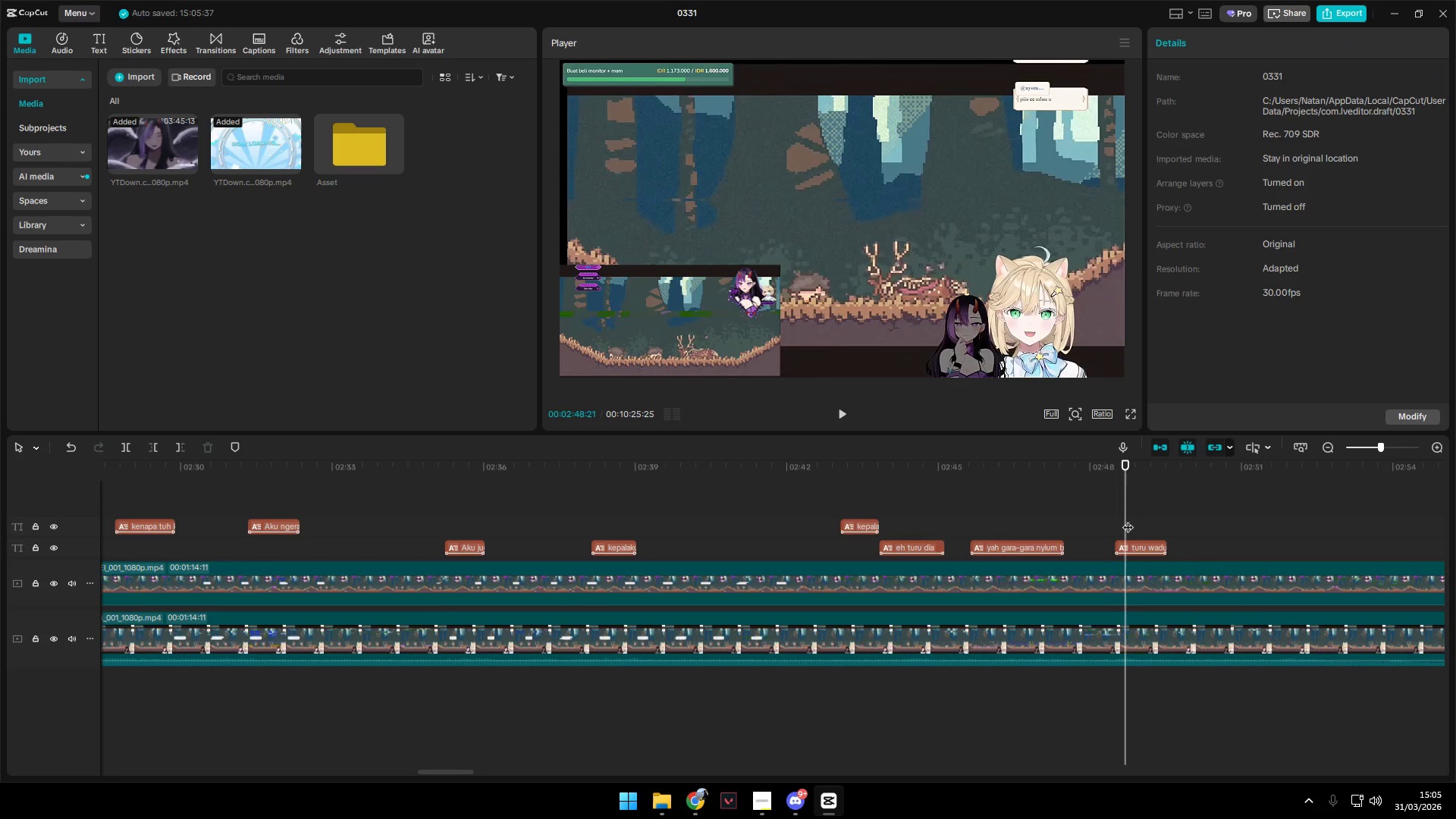 
key(Space)
 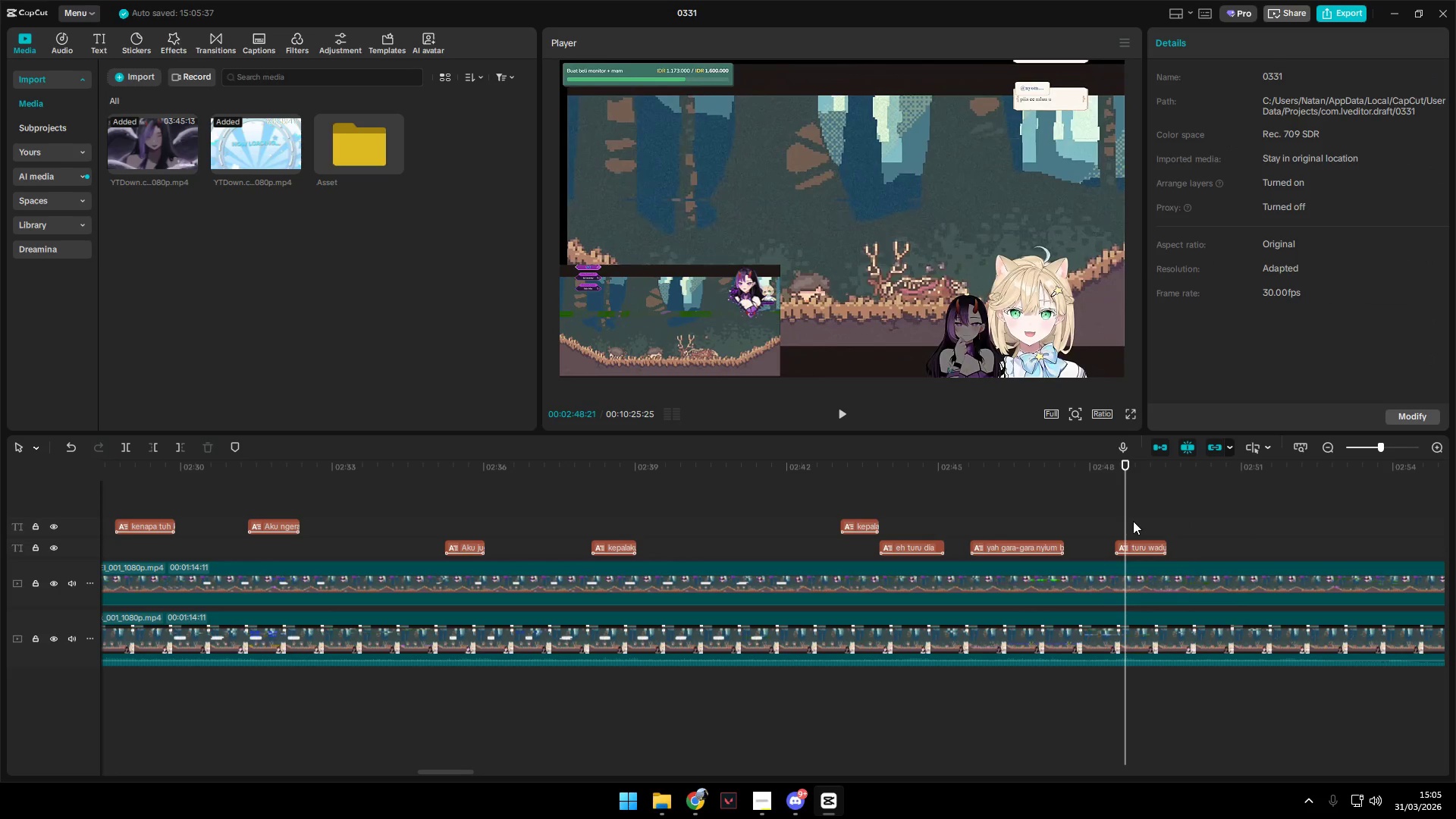 
key(Space)
 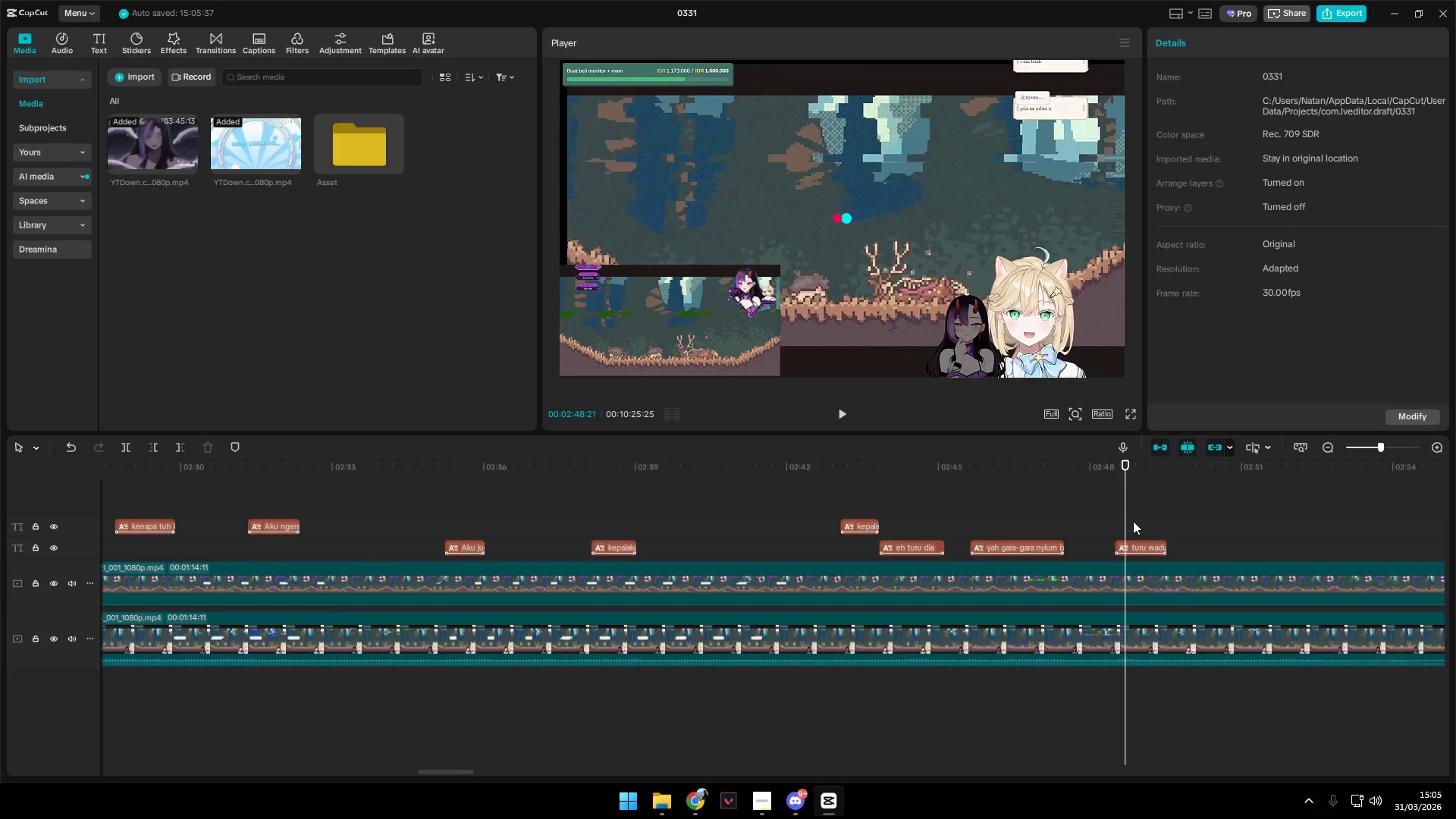 
key(Space)
 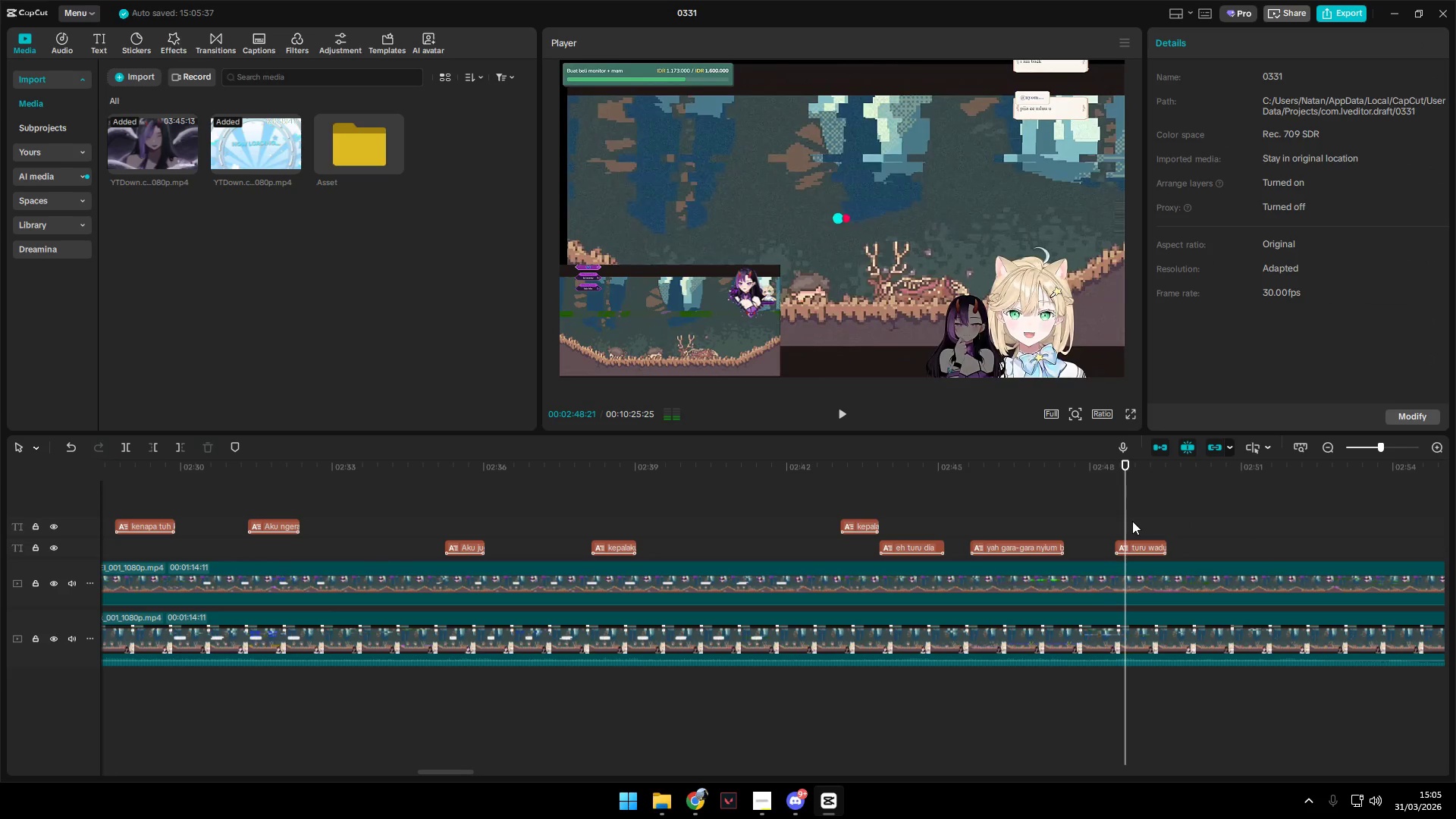 
key(Space)
 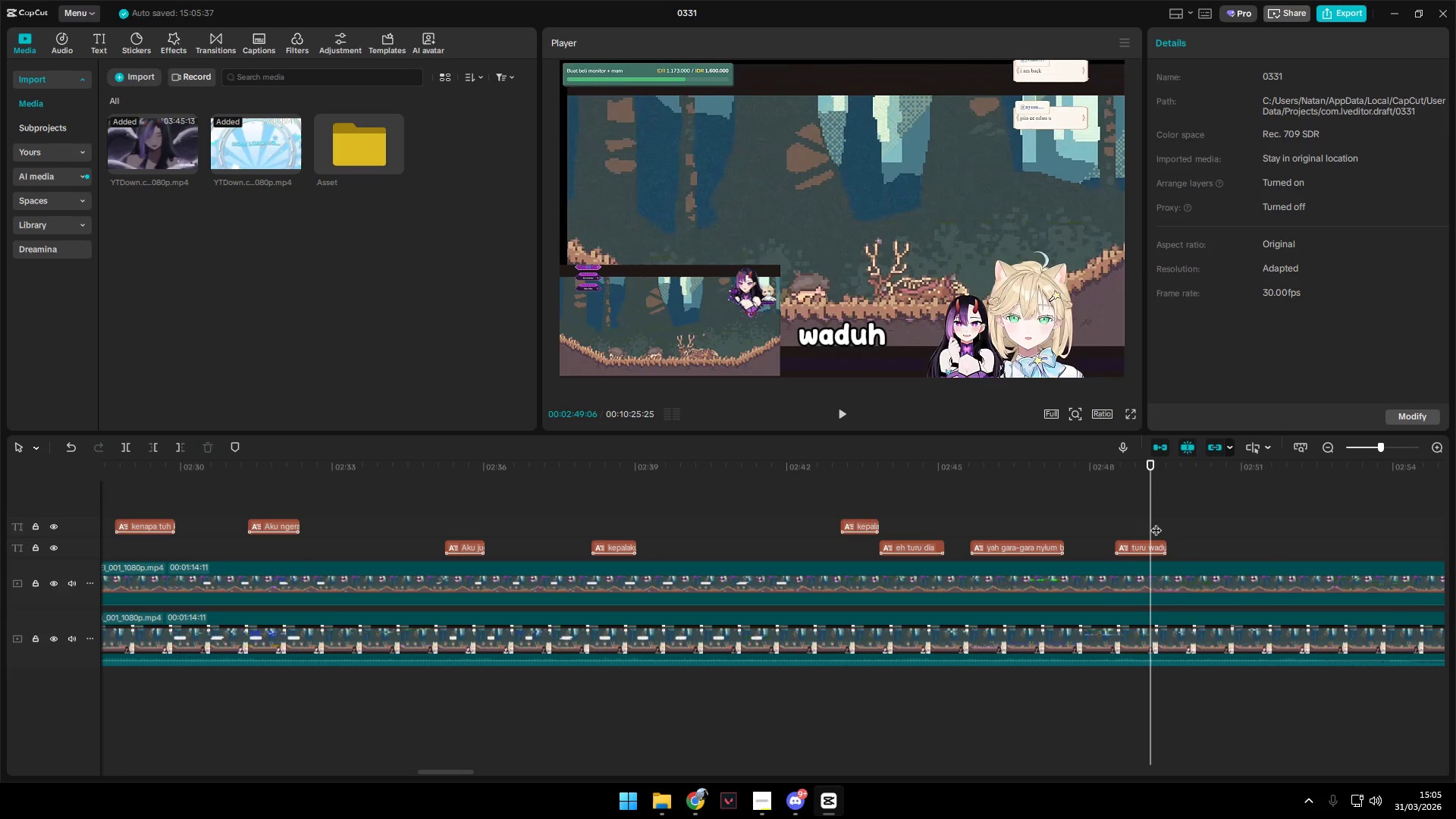 
left_click_drag(start_coordinate=[1151, 521], to_coordinate=[1144, 519])
 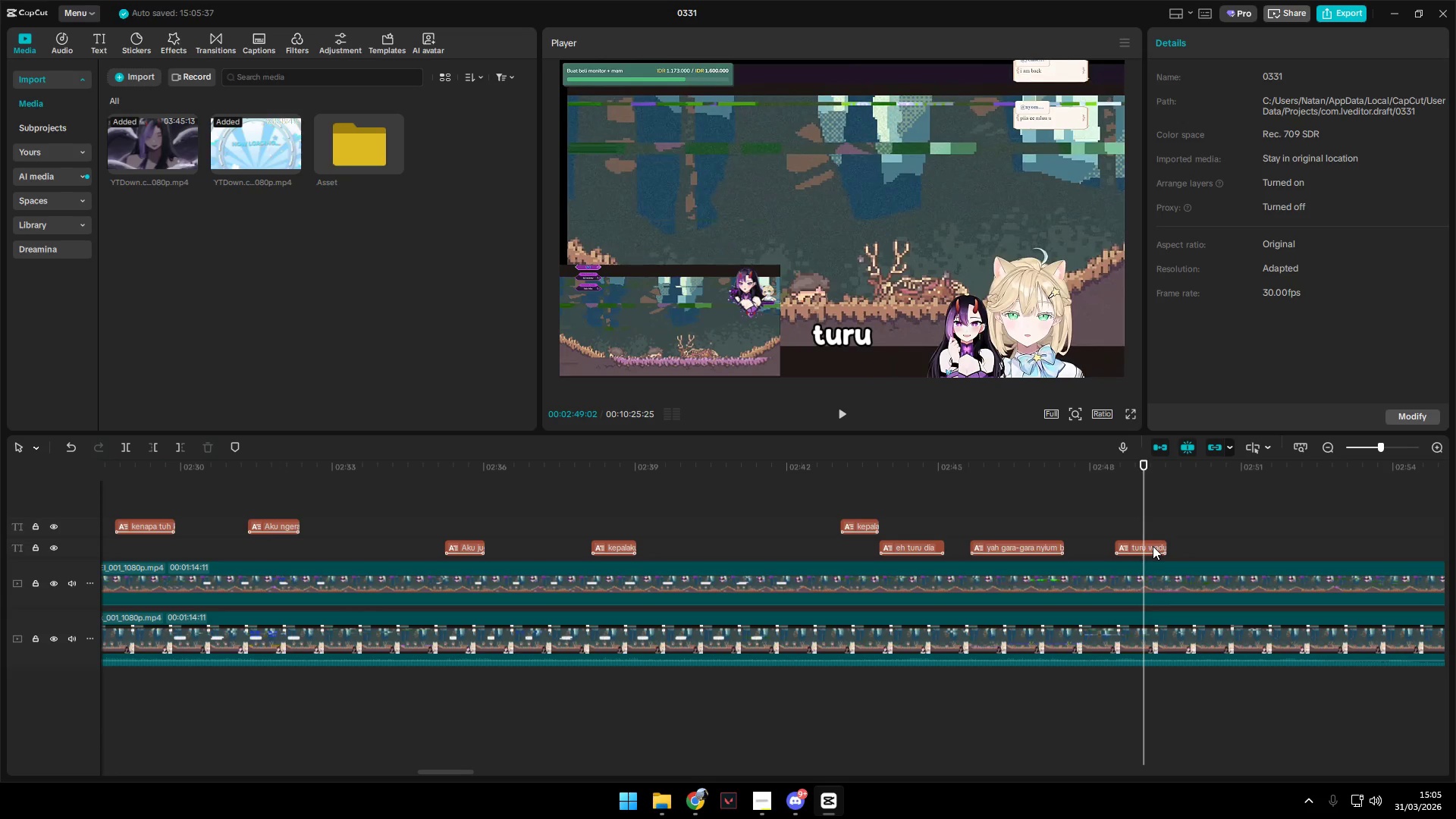 
left_click([1153, 546])
 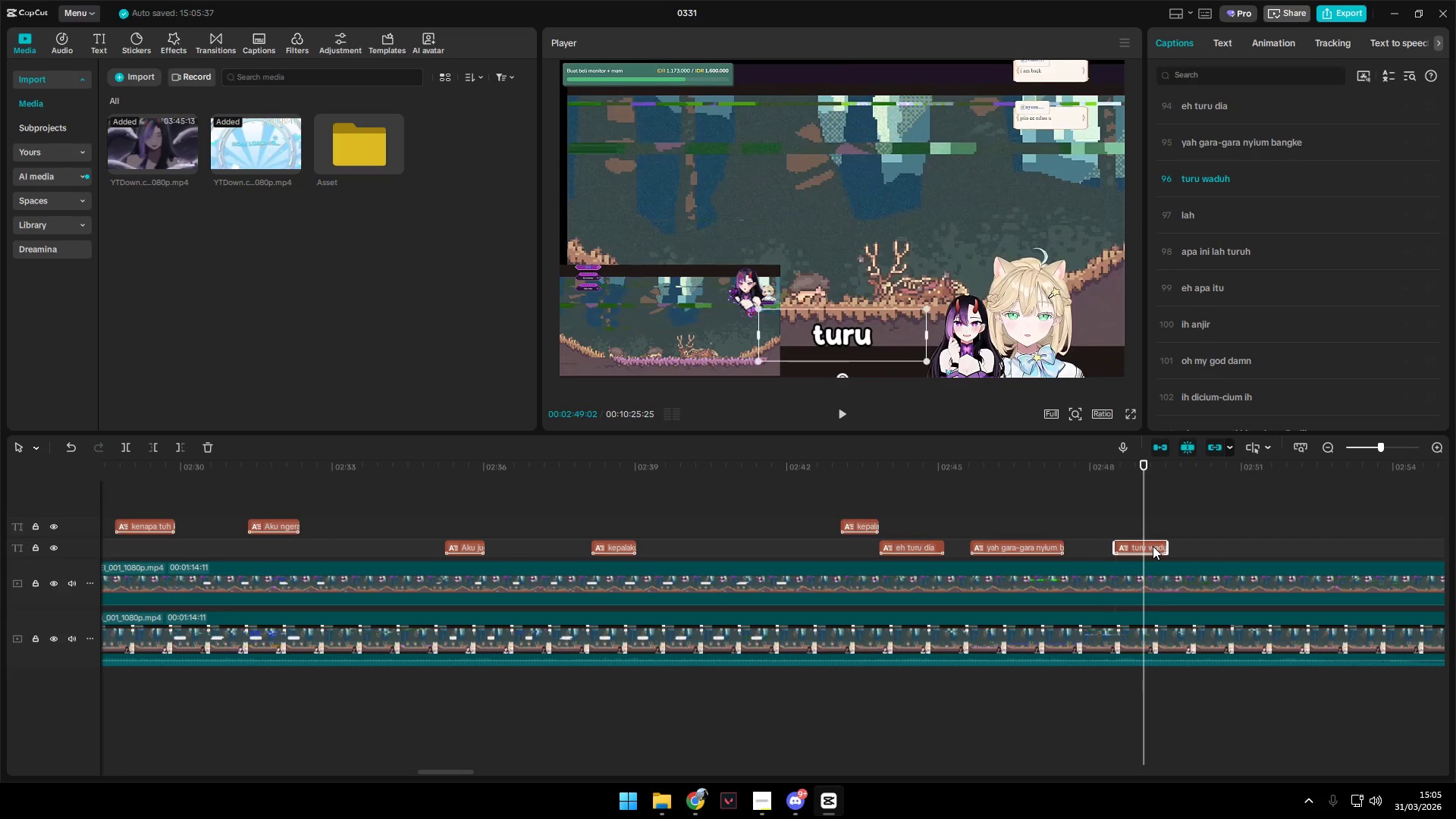 
key(Shift+E)
 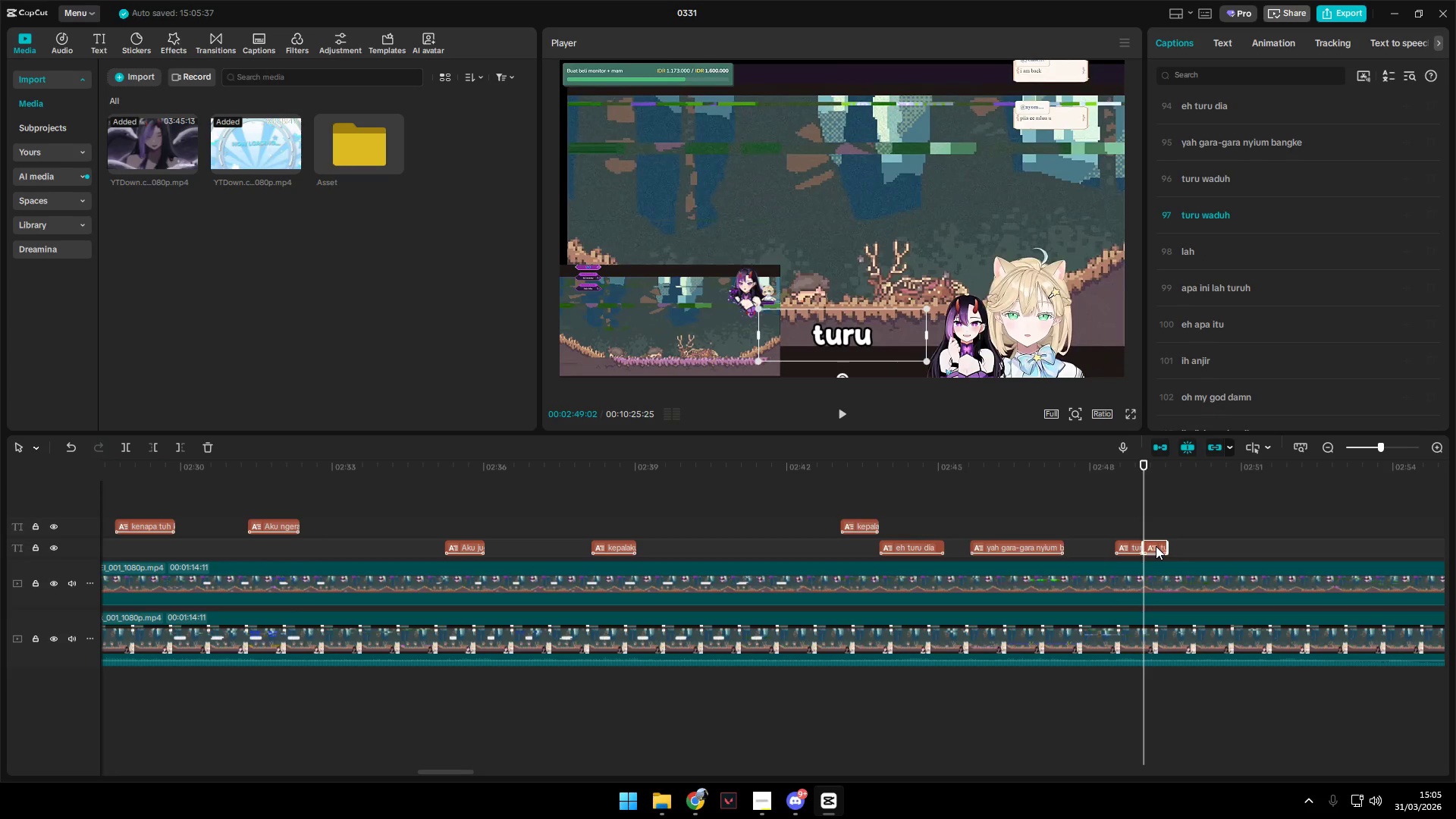 
left_click_drag(start_coordinate=[1156, 546], to_coordinate=[1155, 532])
 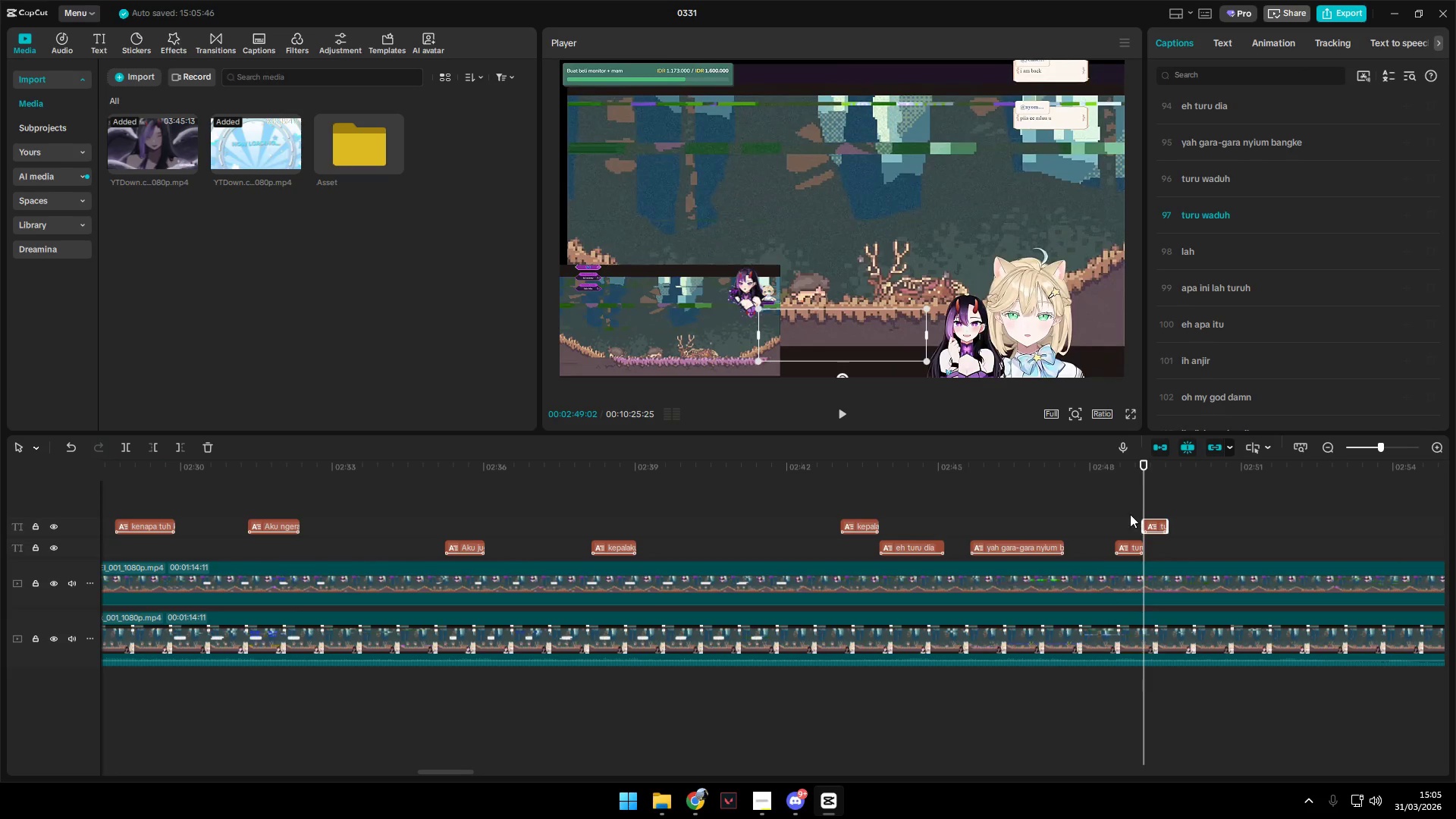 
left_click([1126, 510])
 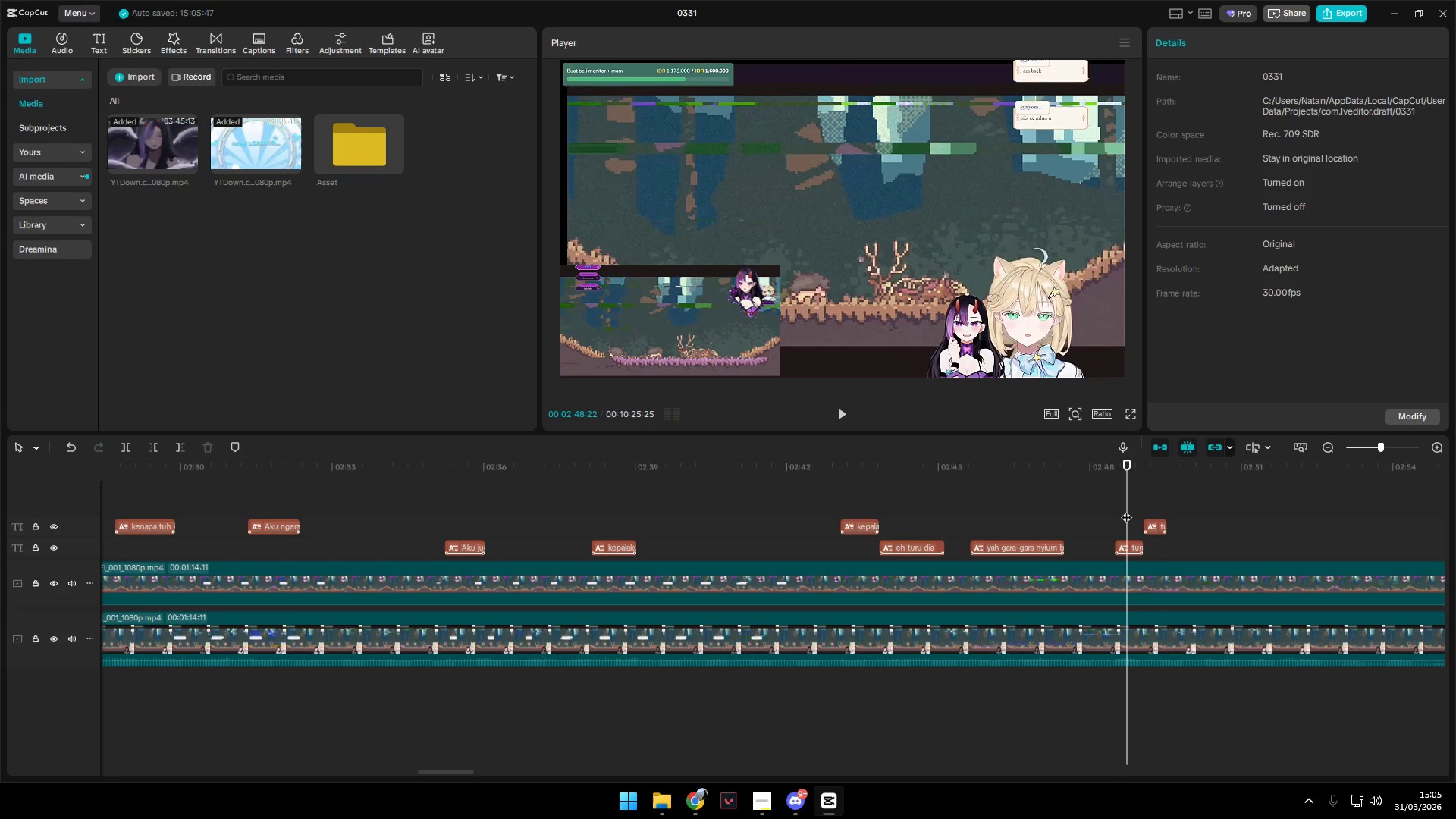 
key(Space)
 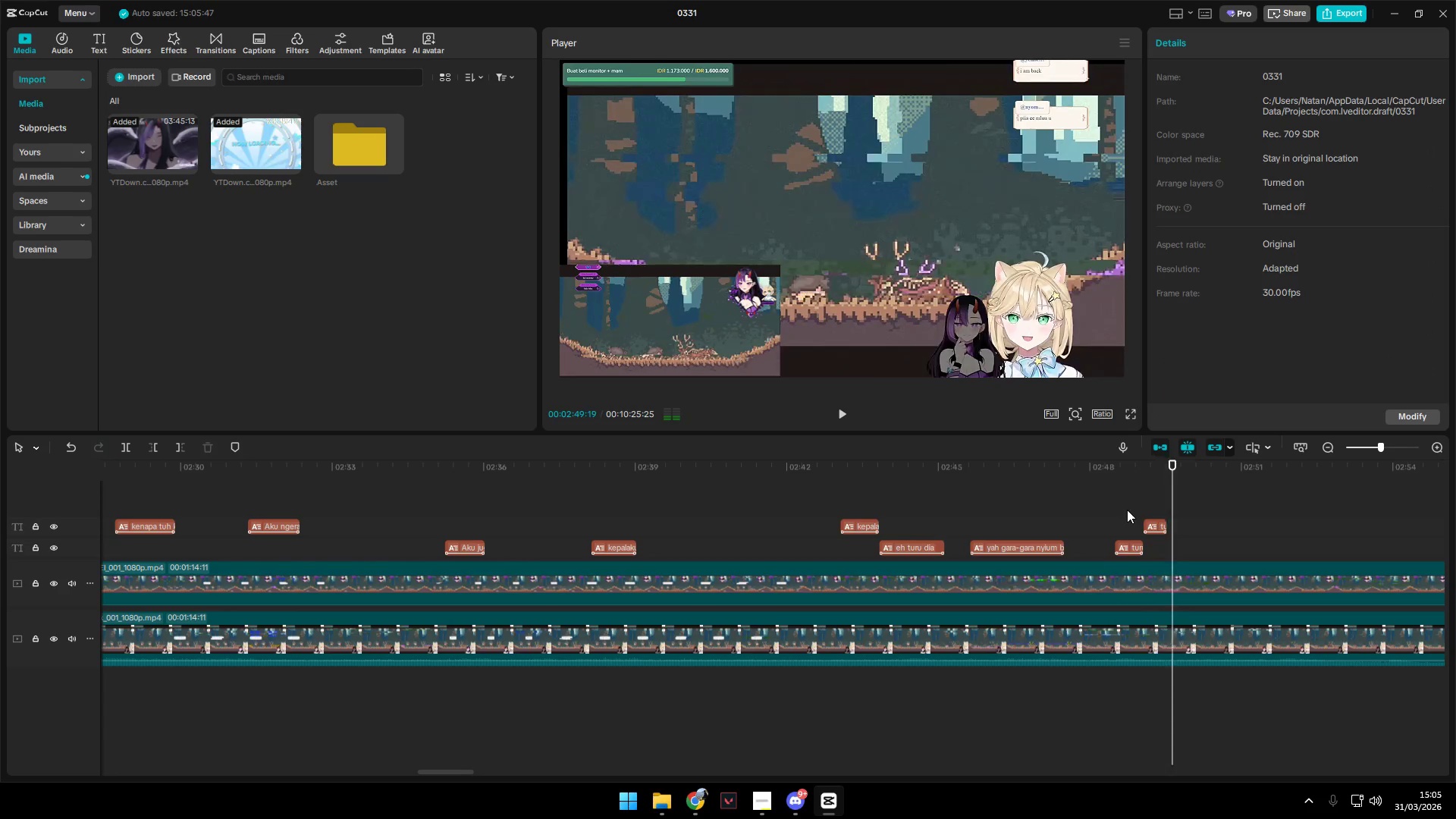 
hold_key(key=AltLeft, duration=1.5)
scroll: coordinate [1168, 541], scroll_direction: down, amount: 4.0
 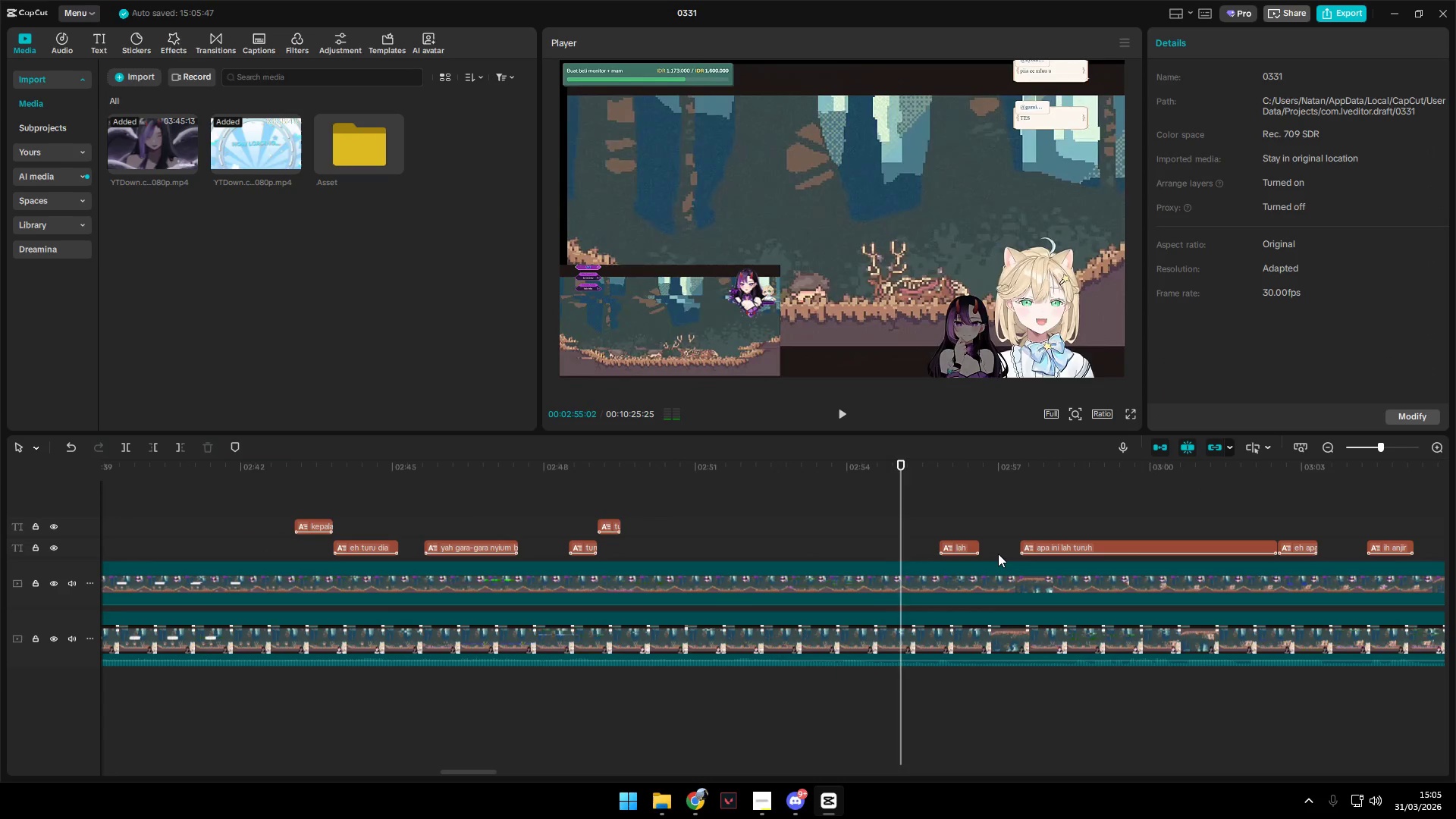 
wait(8.42)
 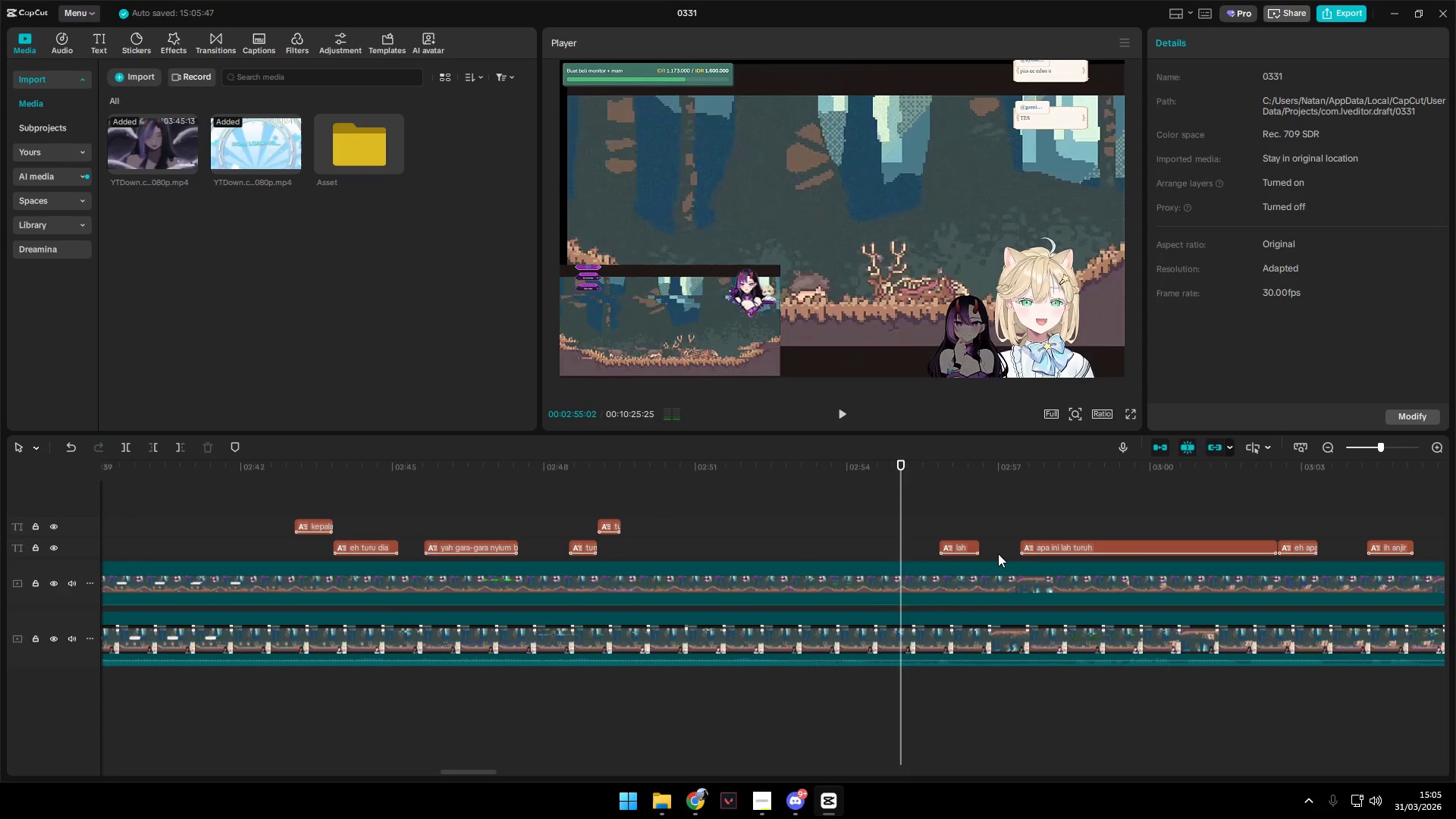 
left_click([1019, 524])
 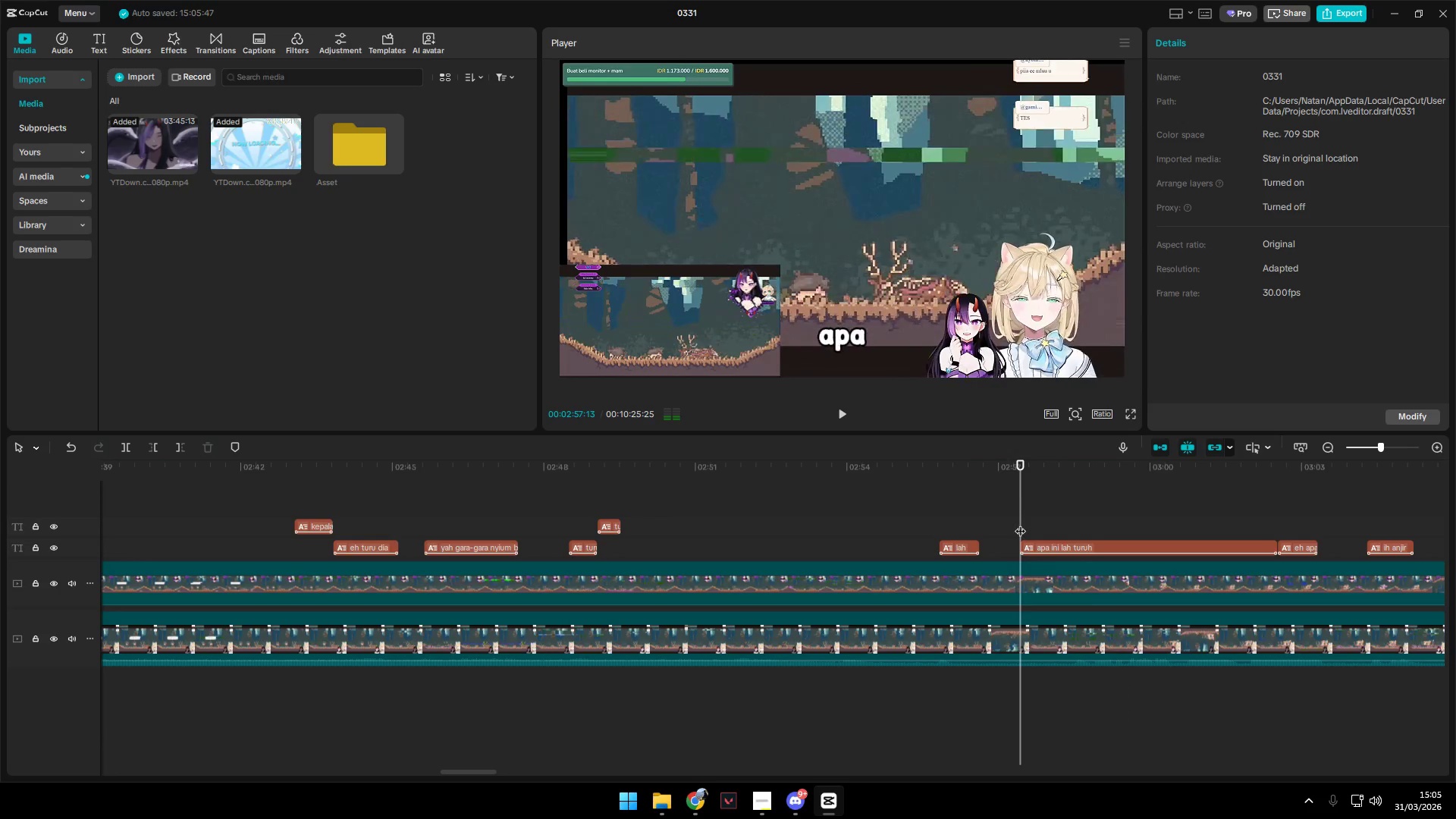 
key(Space)
 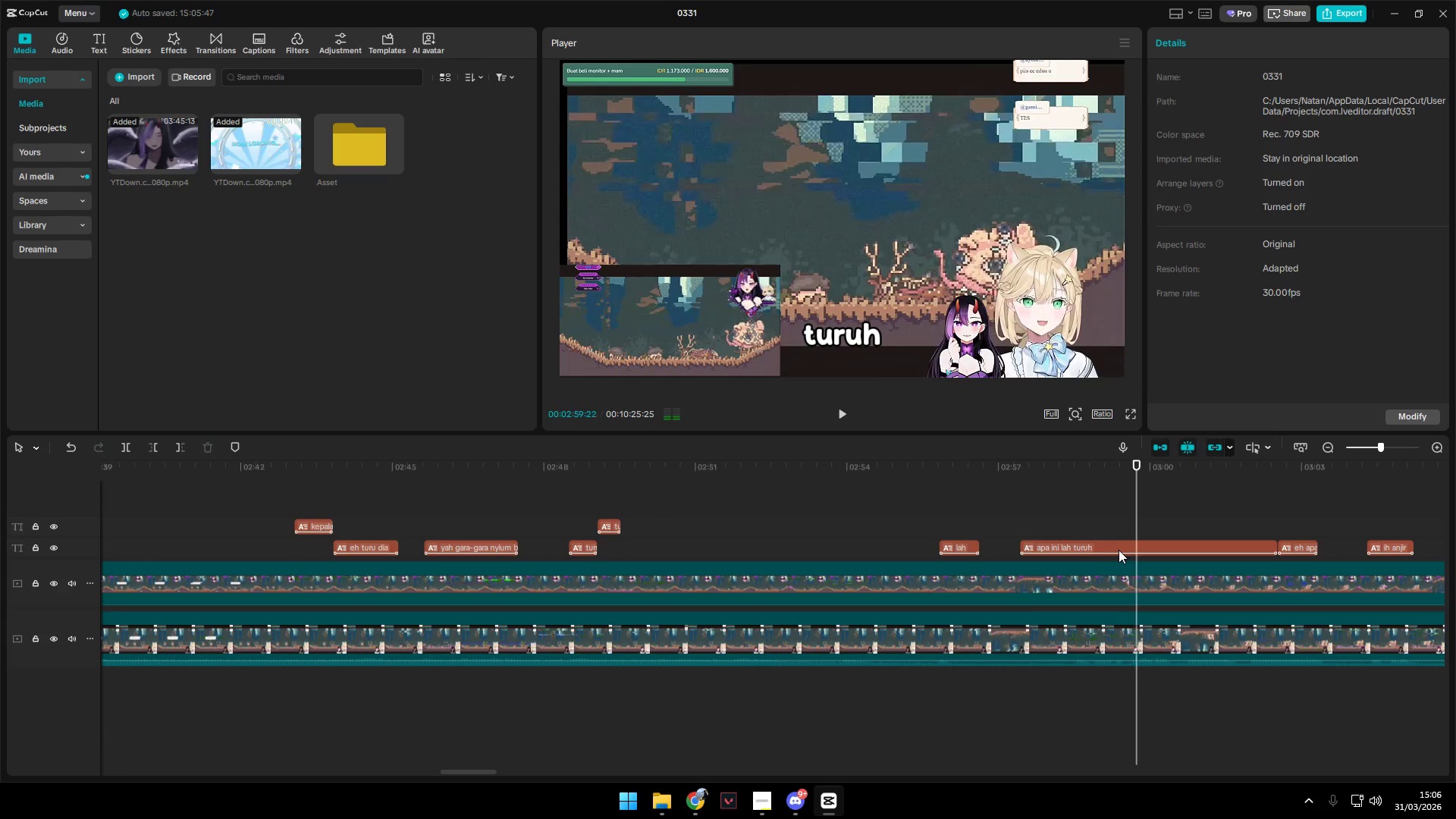 
key(Space)
 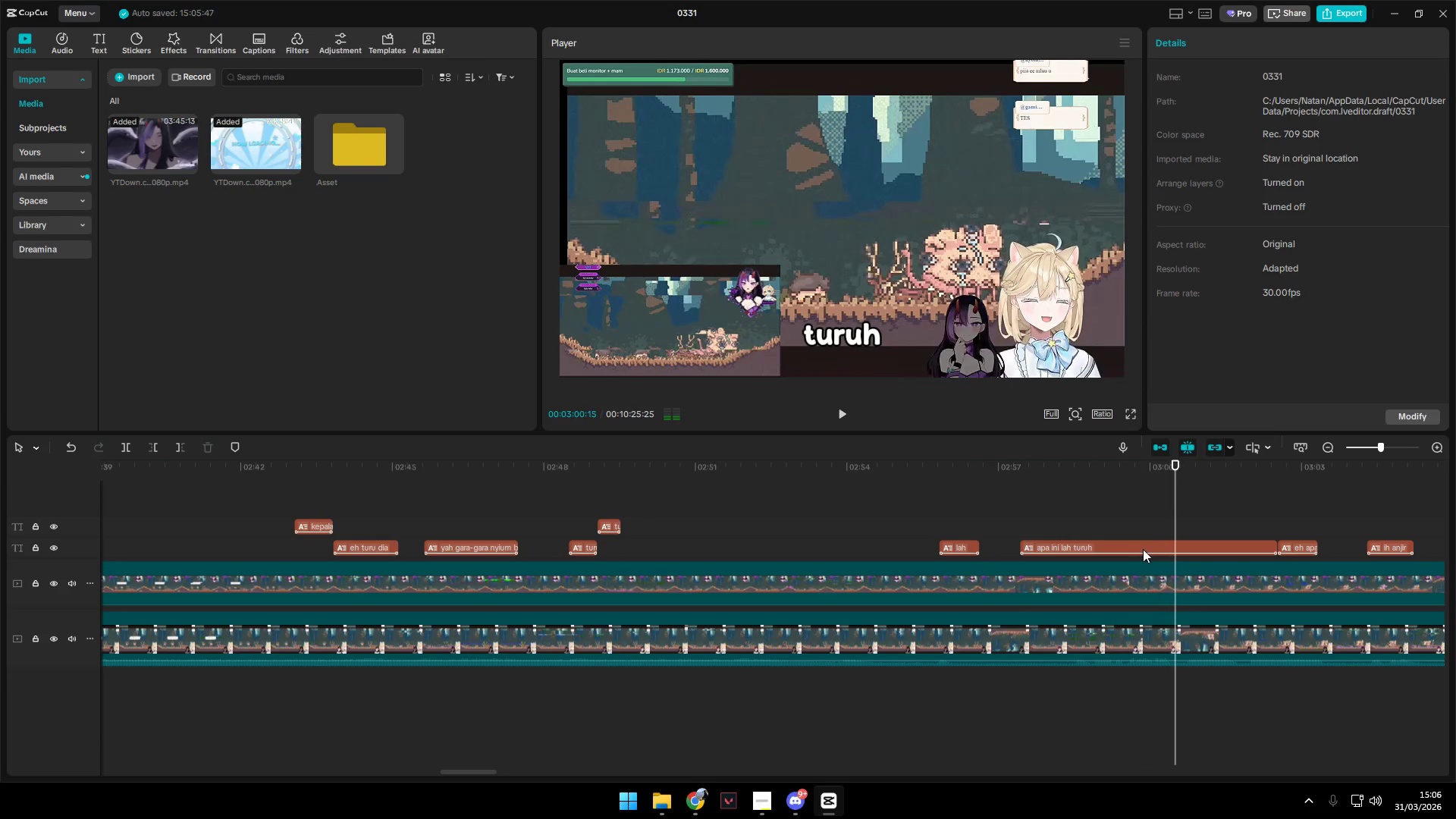 
left_click([1143, 548])
 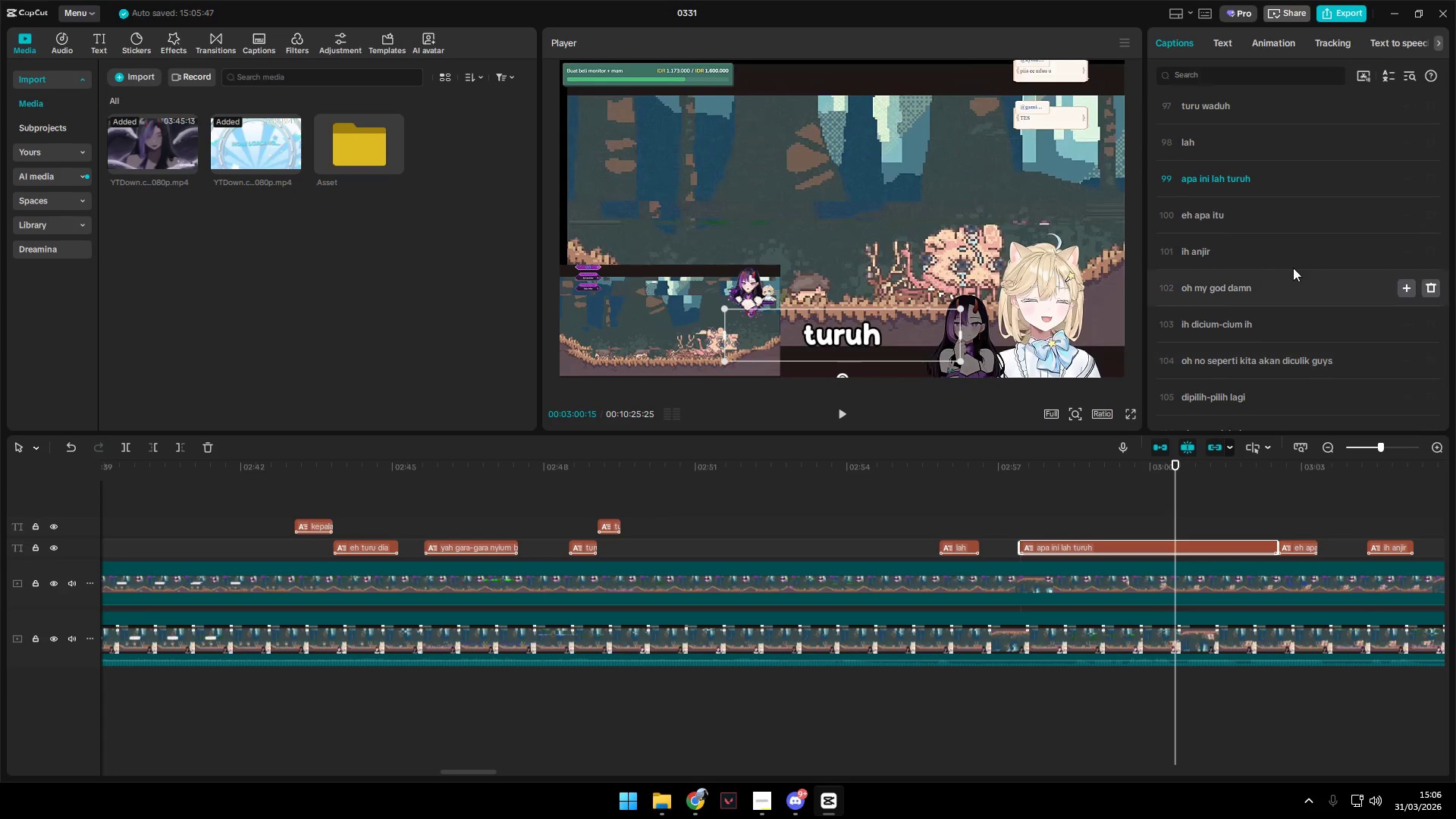 
left_click([1296, 192])
 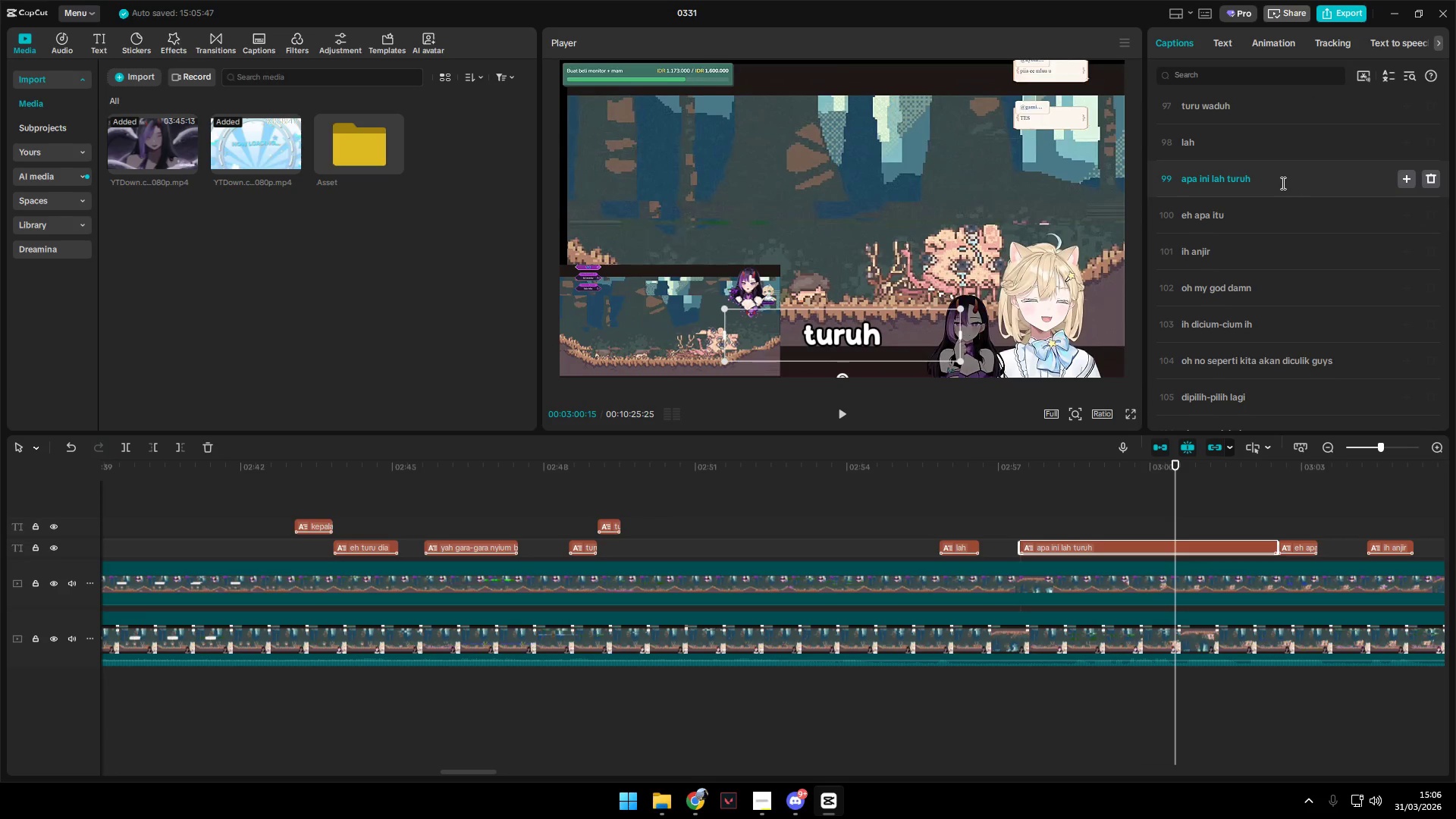 
left_click([1282, 183])
 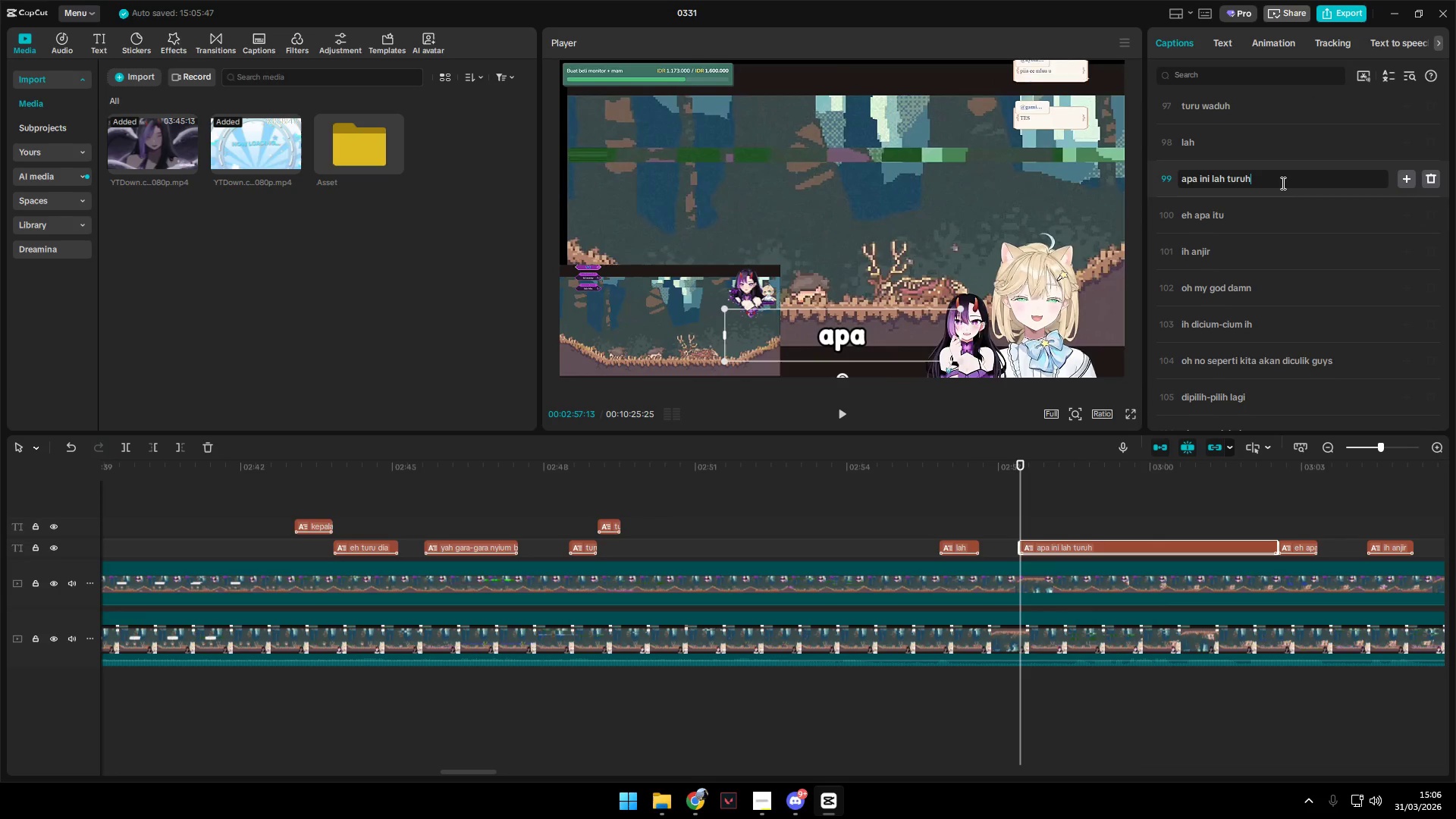 
type(, eh apa itu what the jheck)
 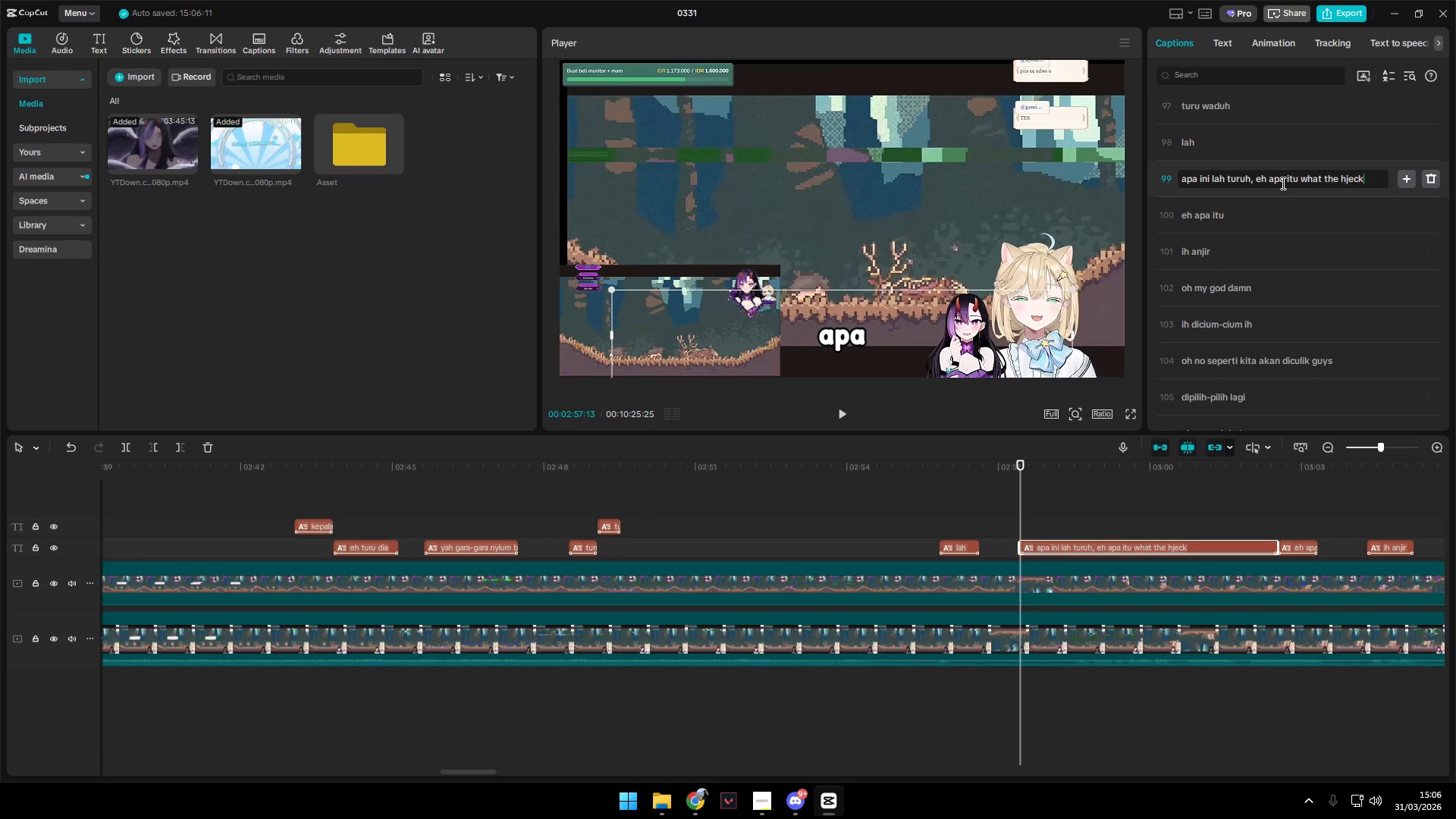 
left_click([1351, 182])
 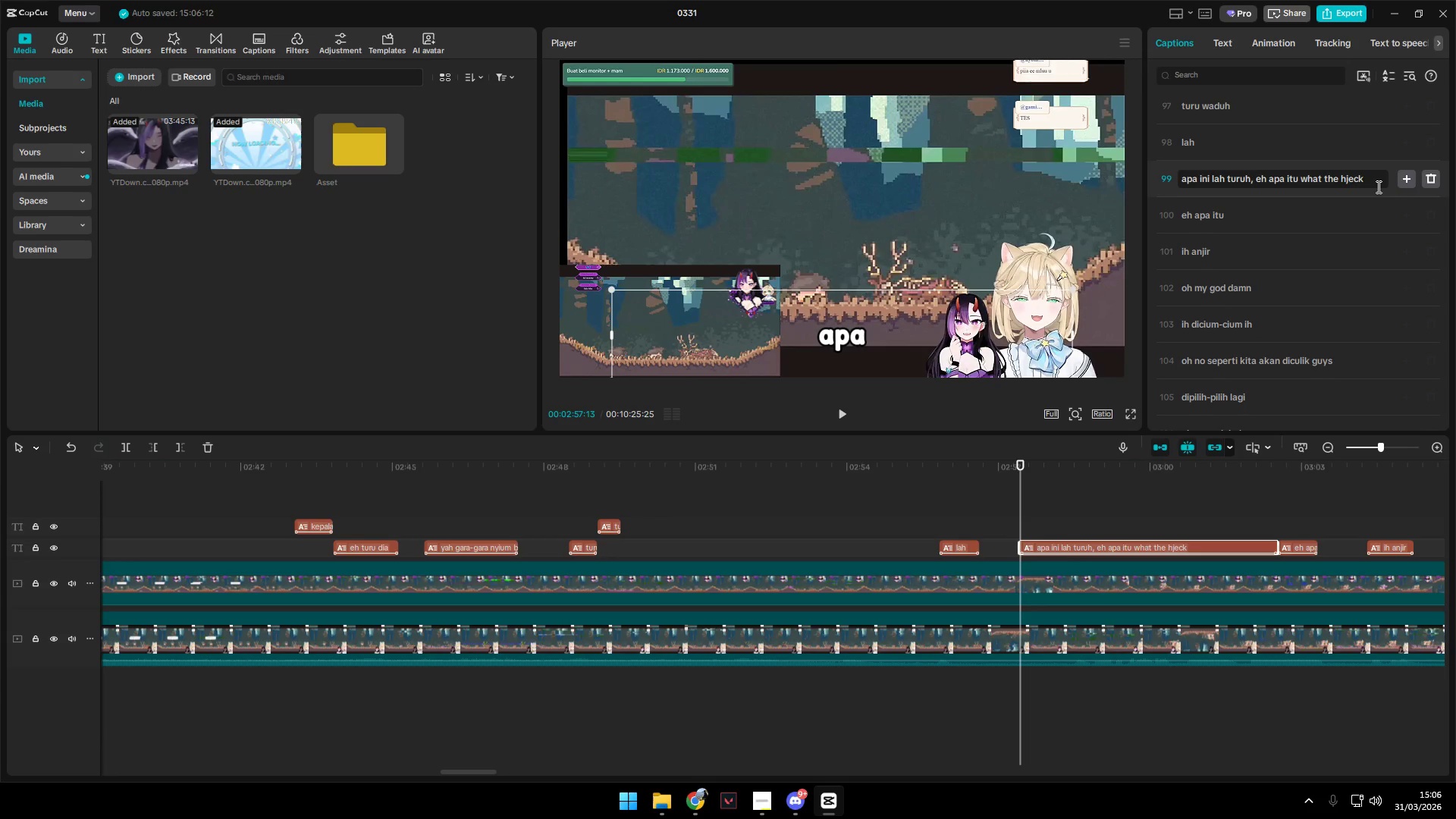 
key(Backspace)
 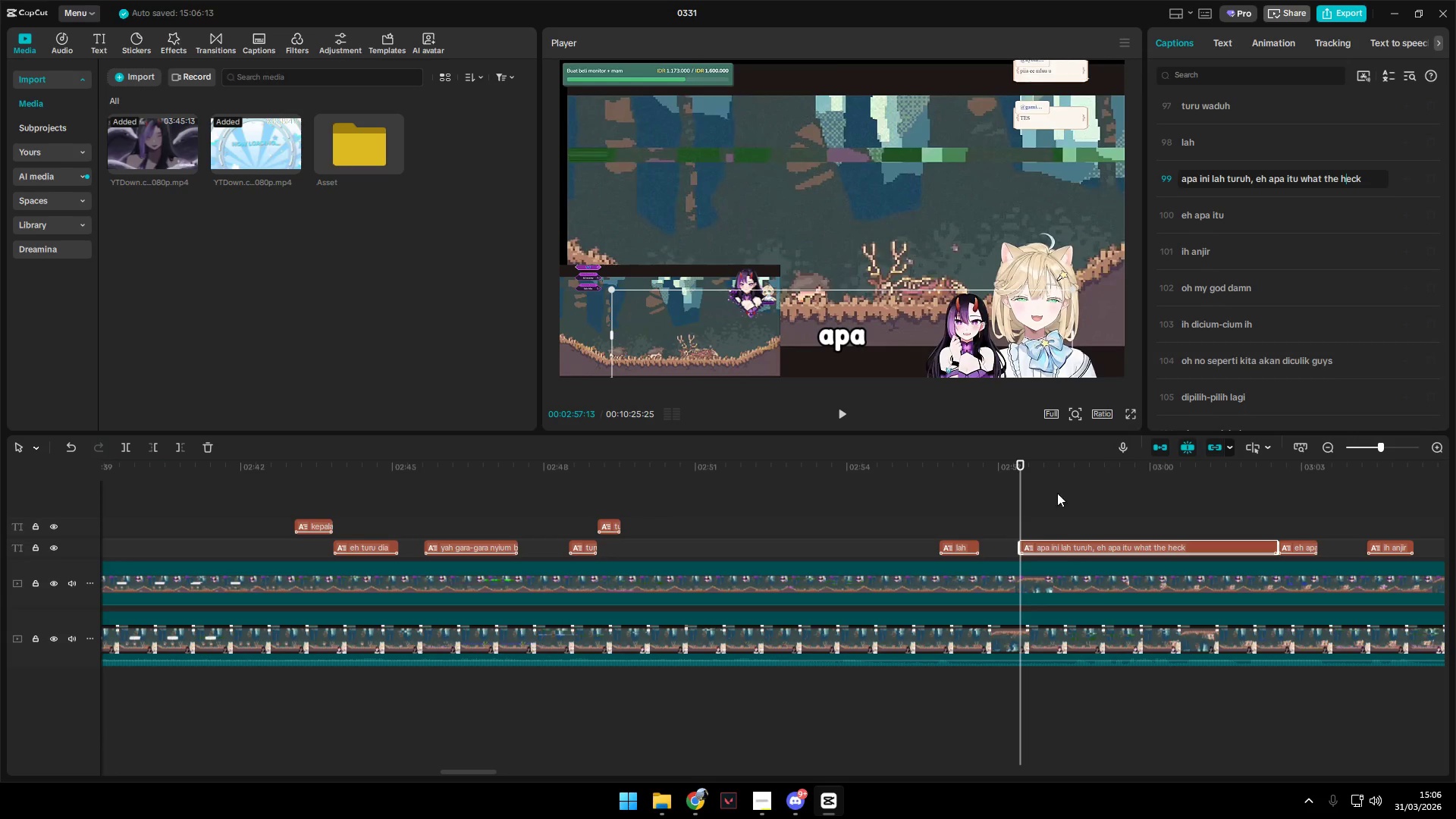 
key(Space)
 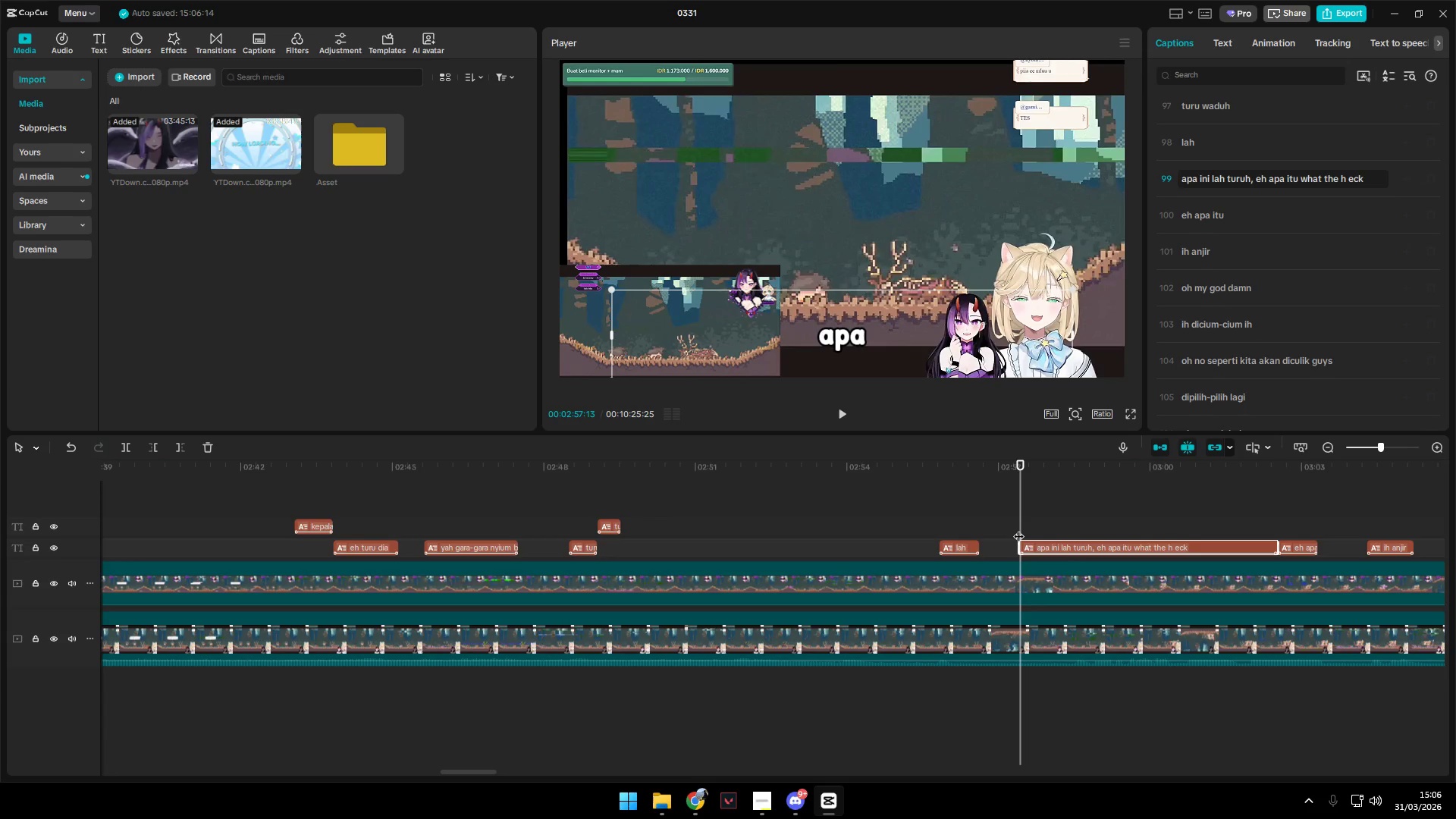 
key(Backspace)
 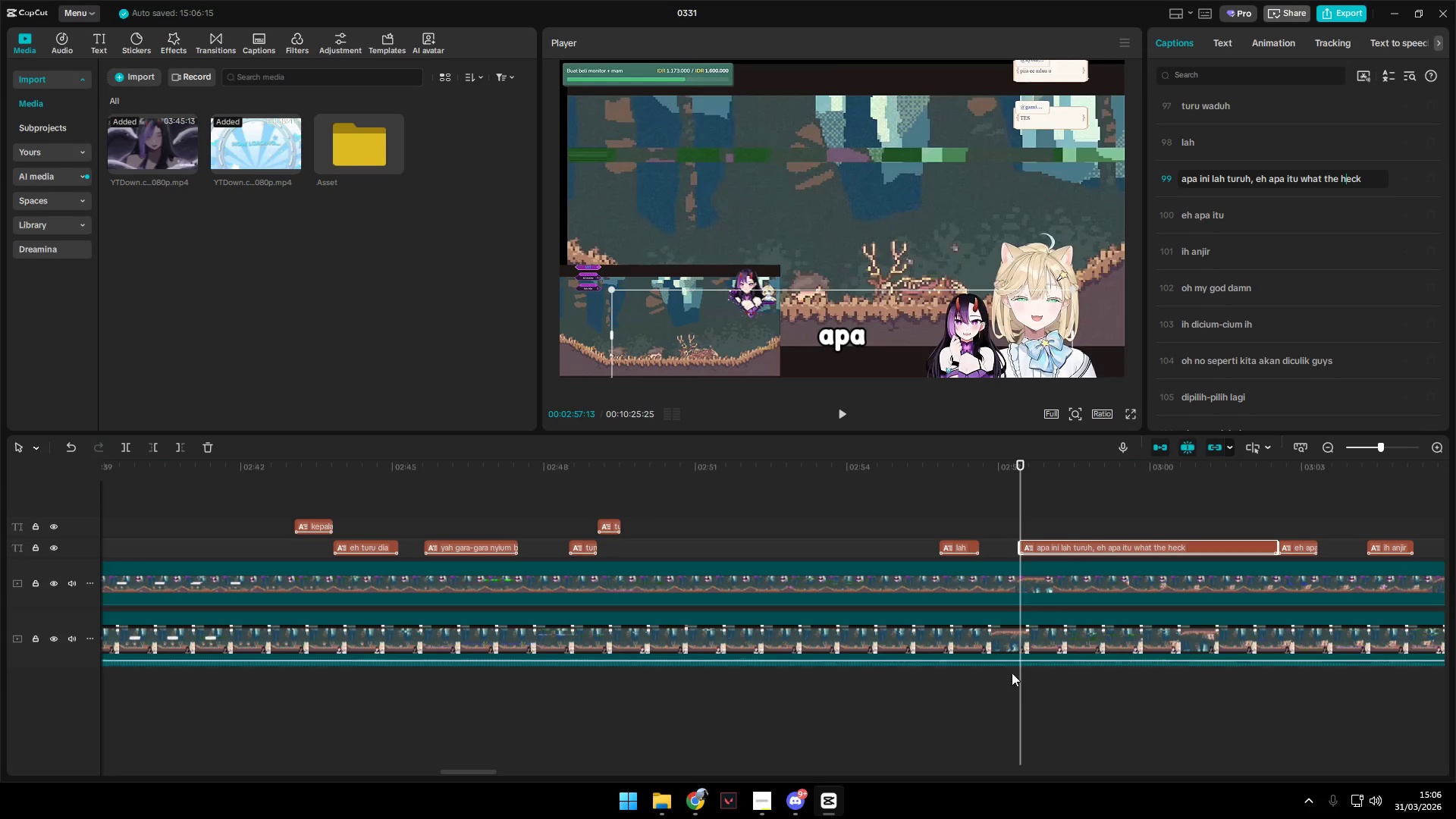 
left_click([1007, 522])
 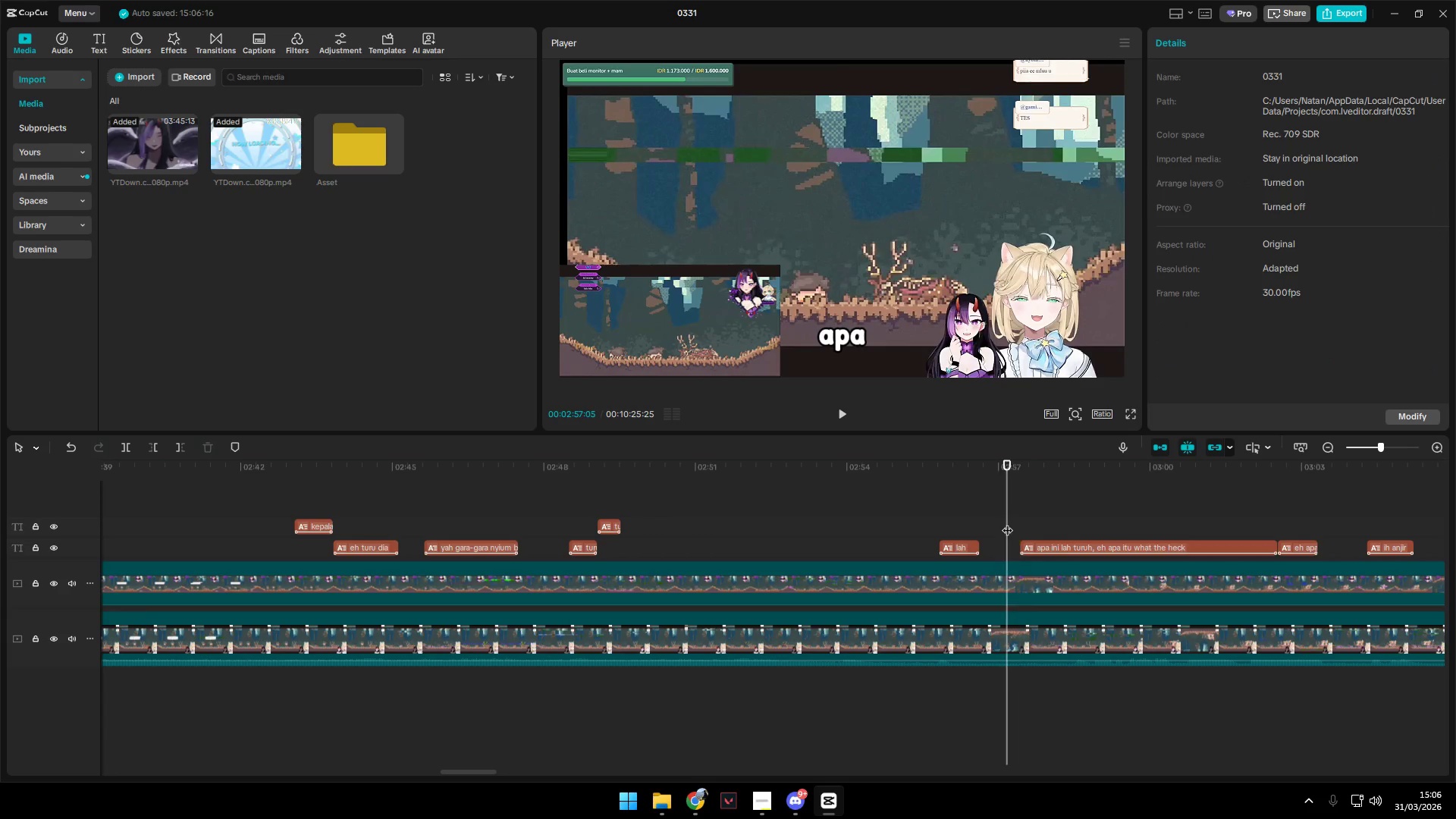 
key(Space)
 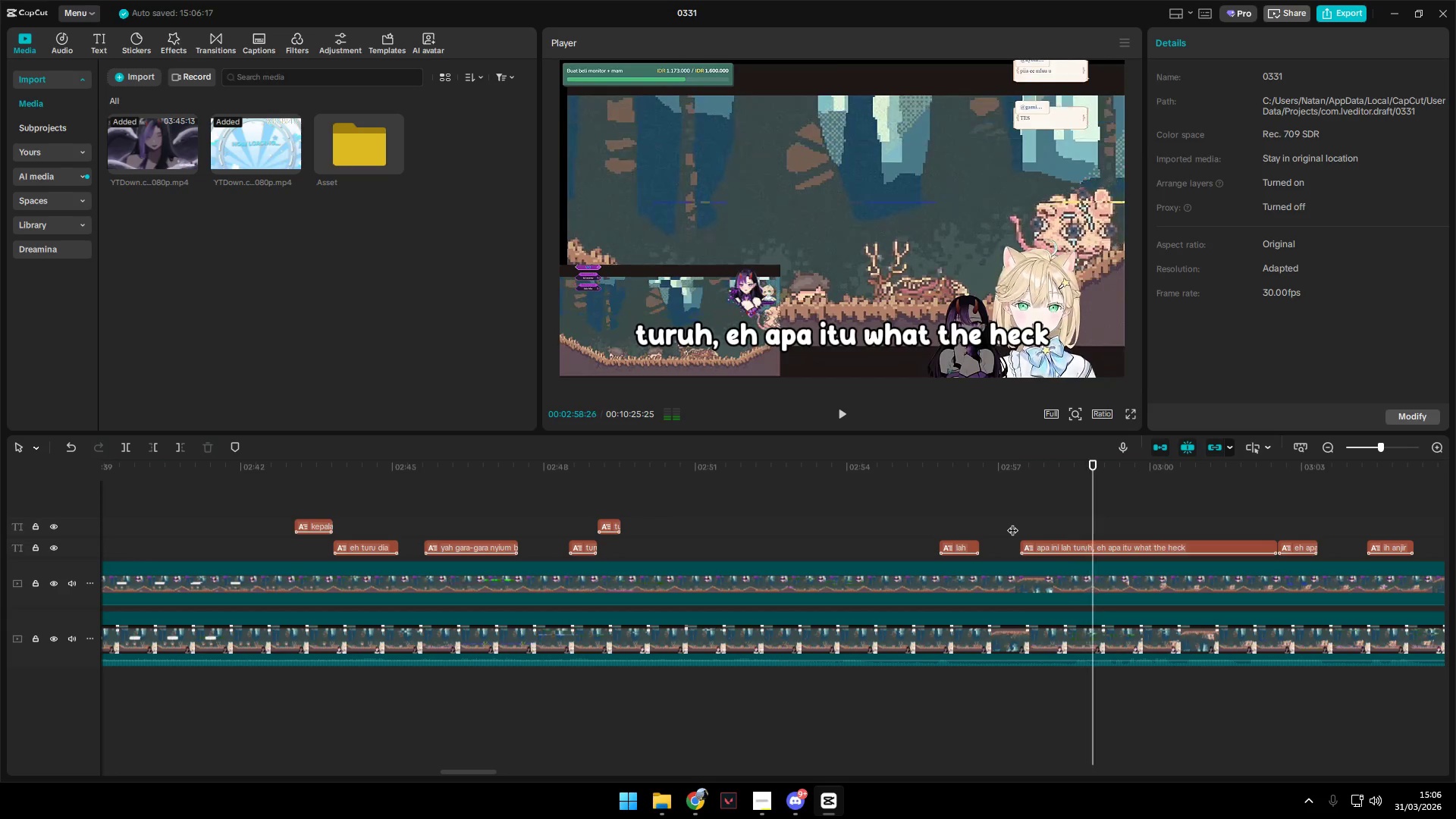 
key(Space)
 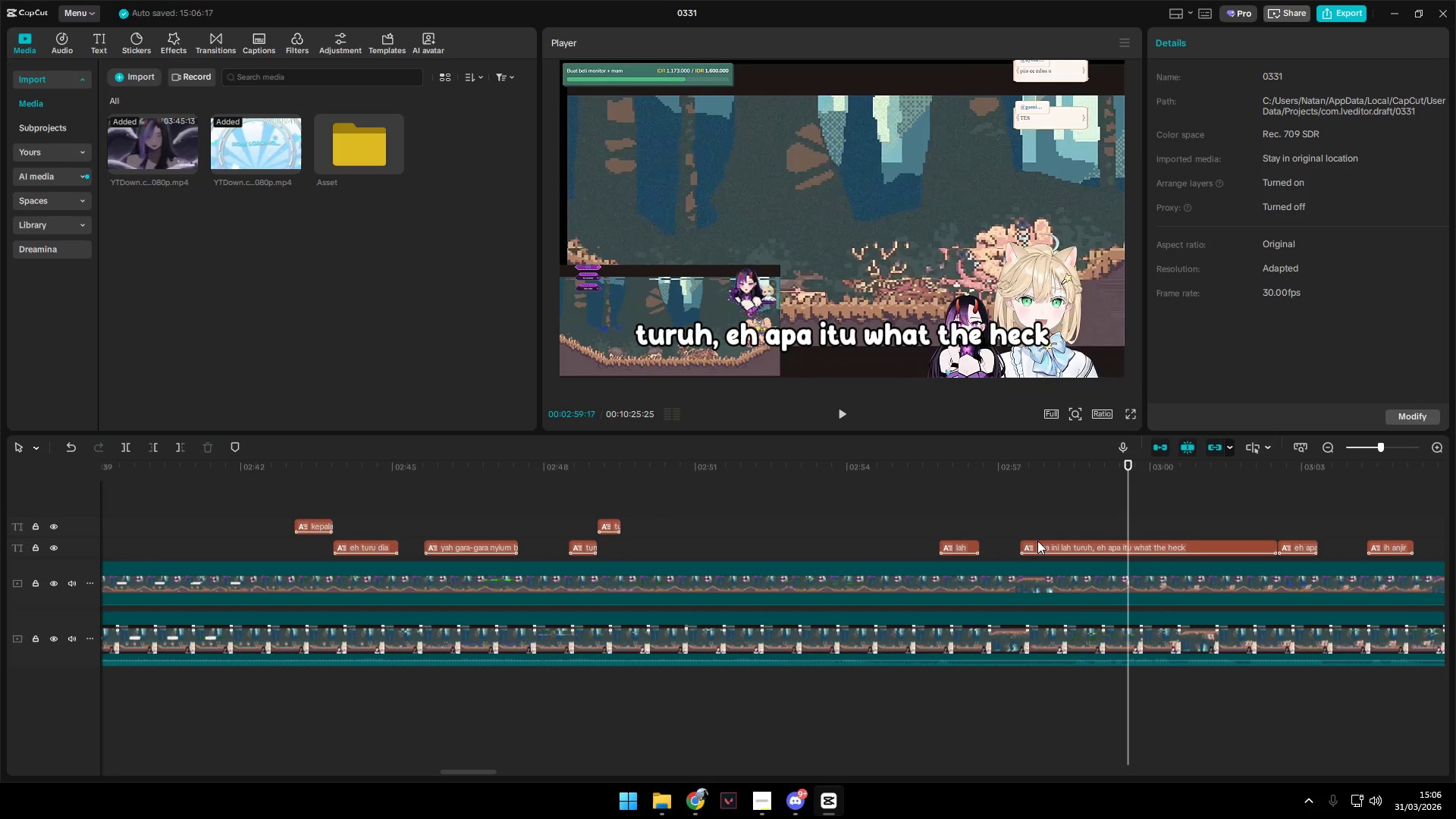 
key(Space)
 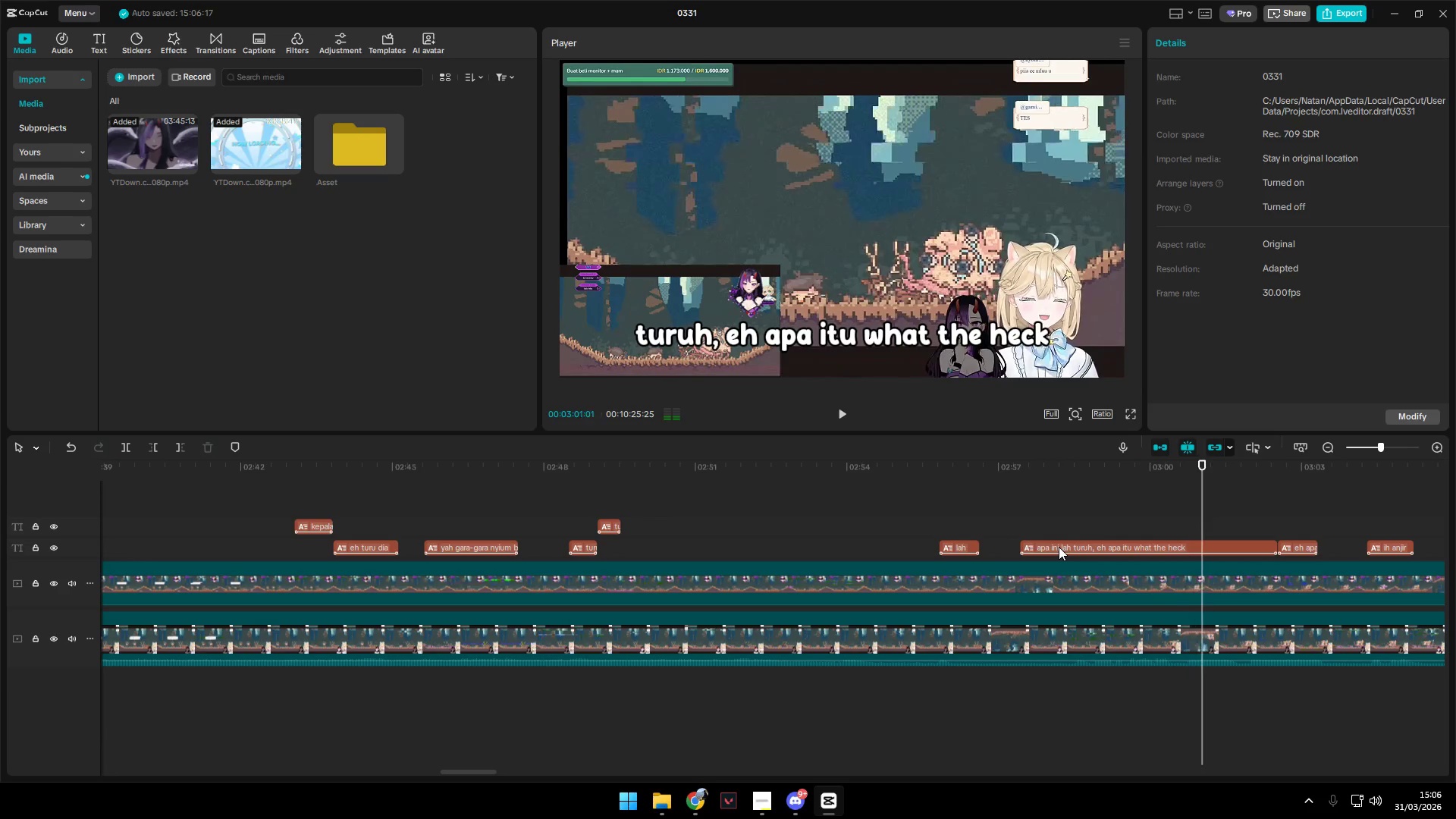 
key(Space)
 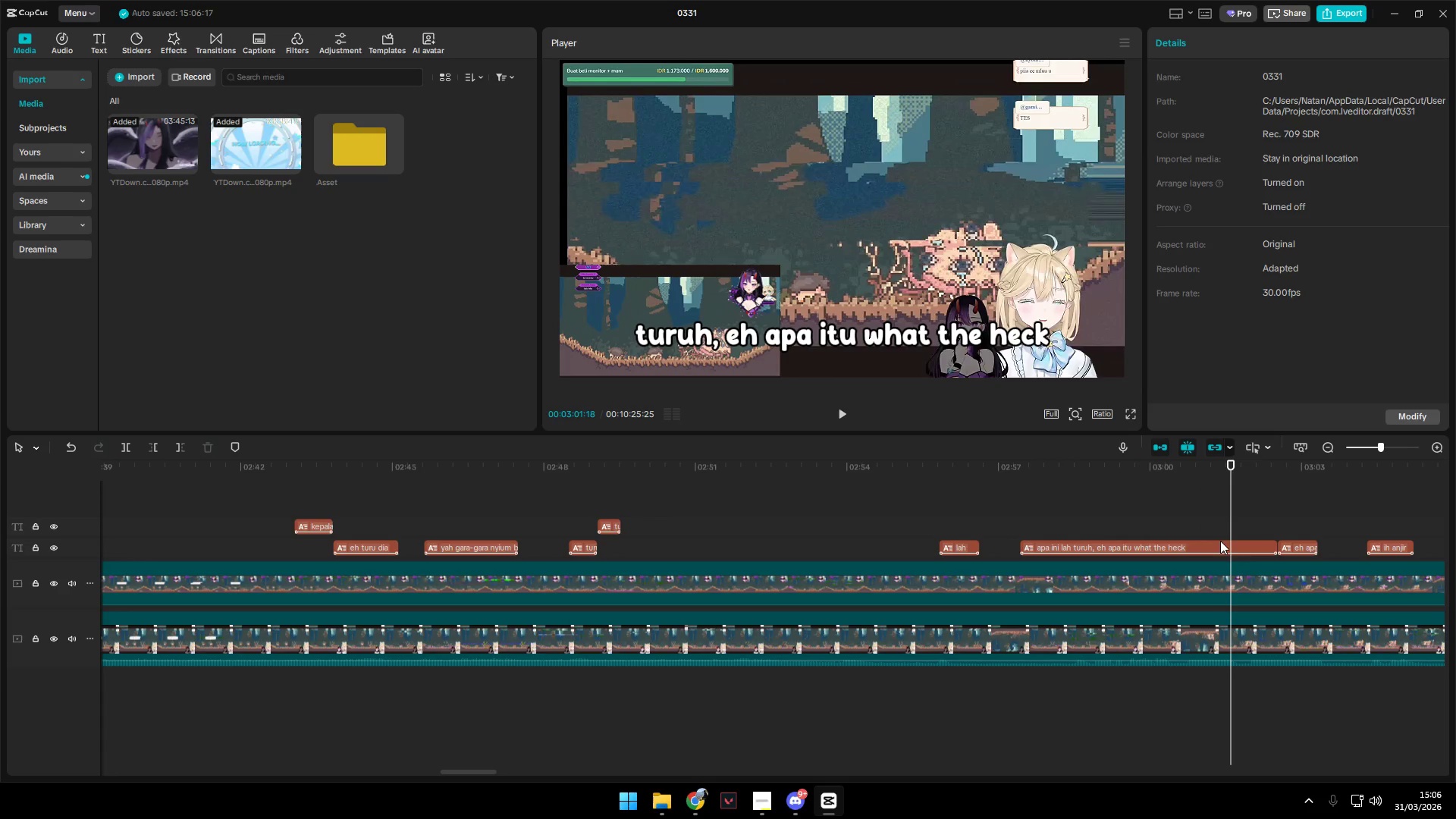 
left_click([1242, 547])
 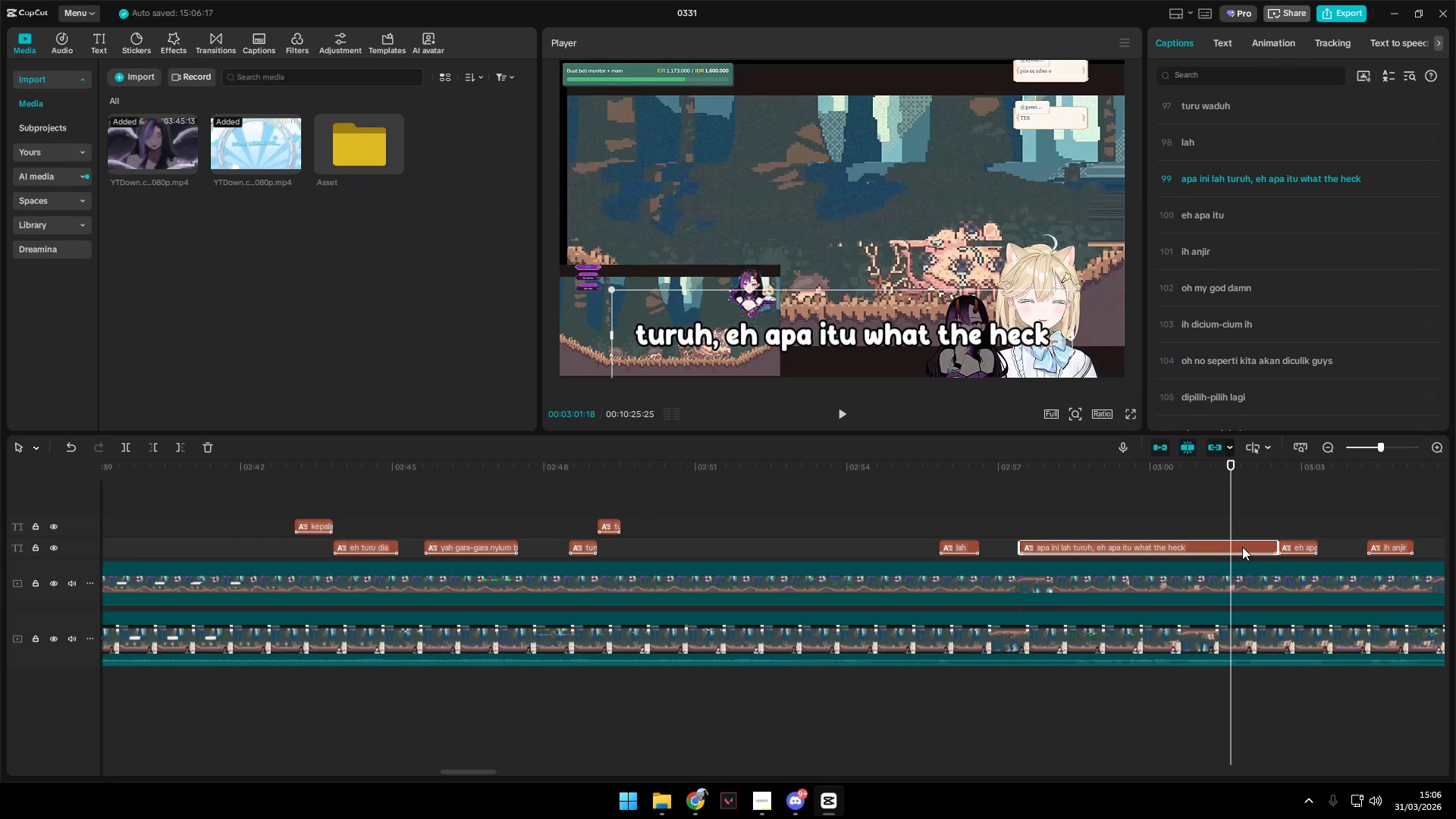 
key(W)
 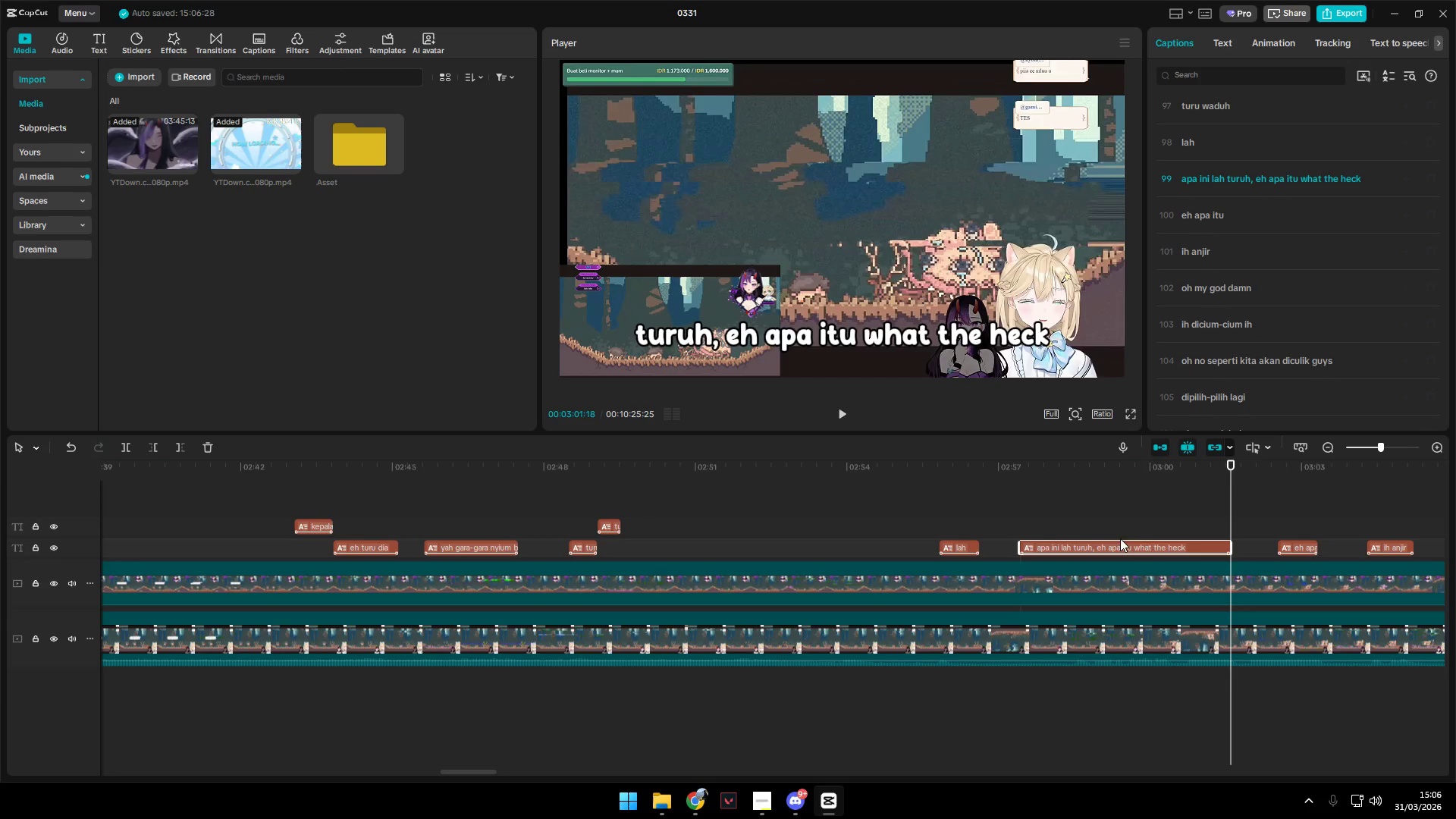 
left_click([1050, 522])
 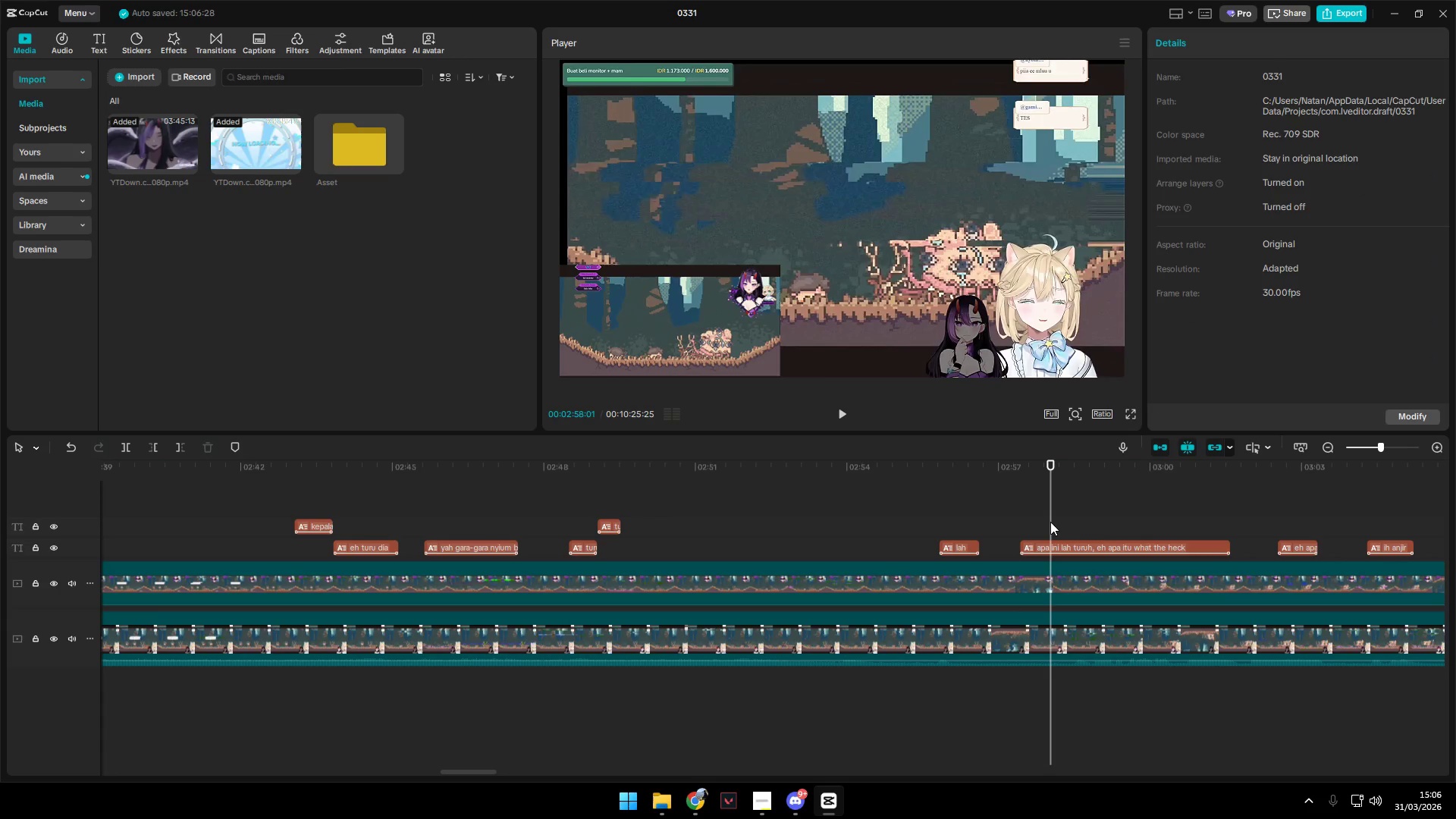 
key(Space)
 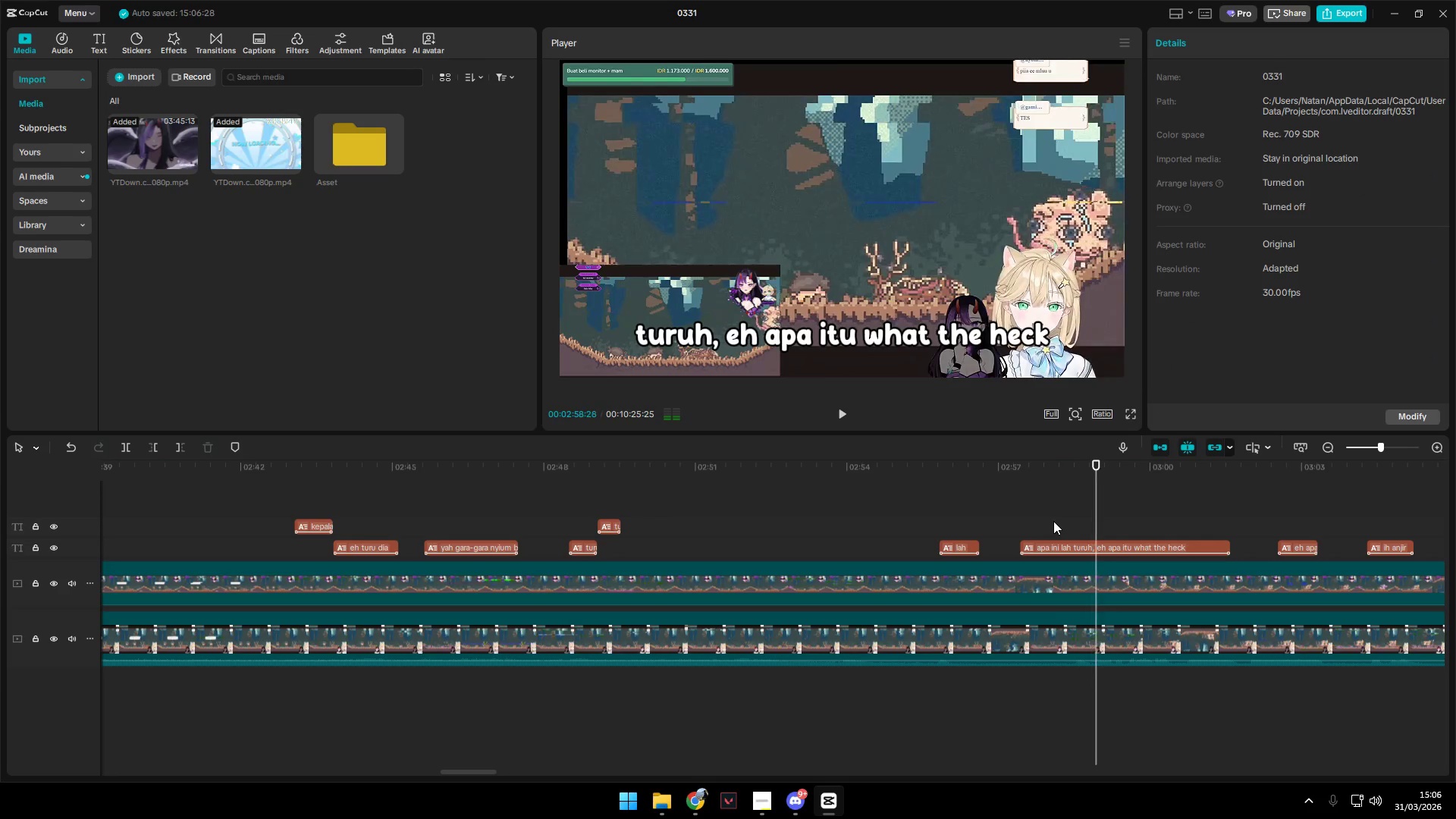 
key(Space)
 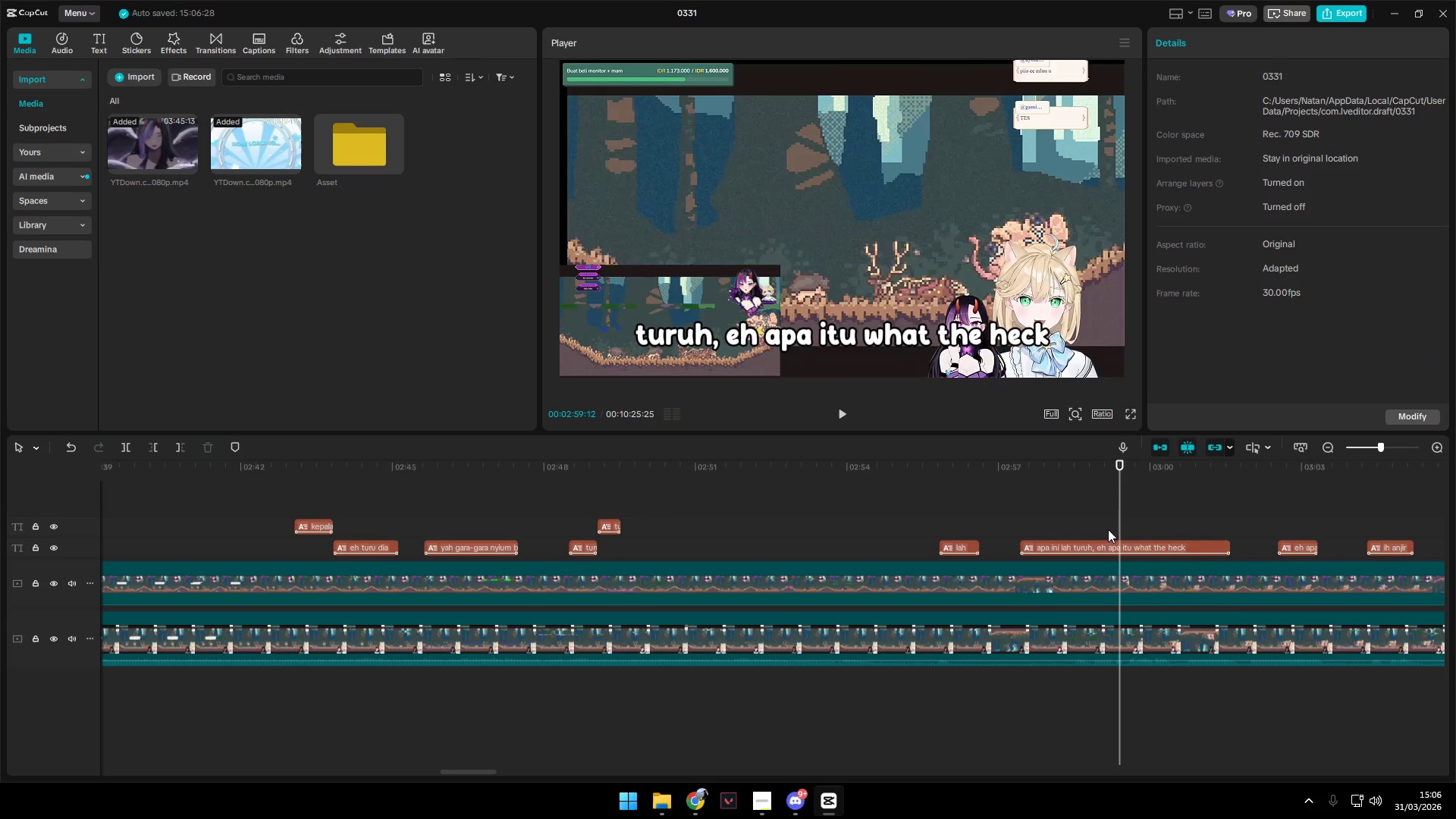 
left_click_drag(start_coordinate=[1120, 528], to_coordinate=[1100, 526])
 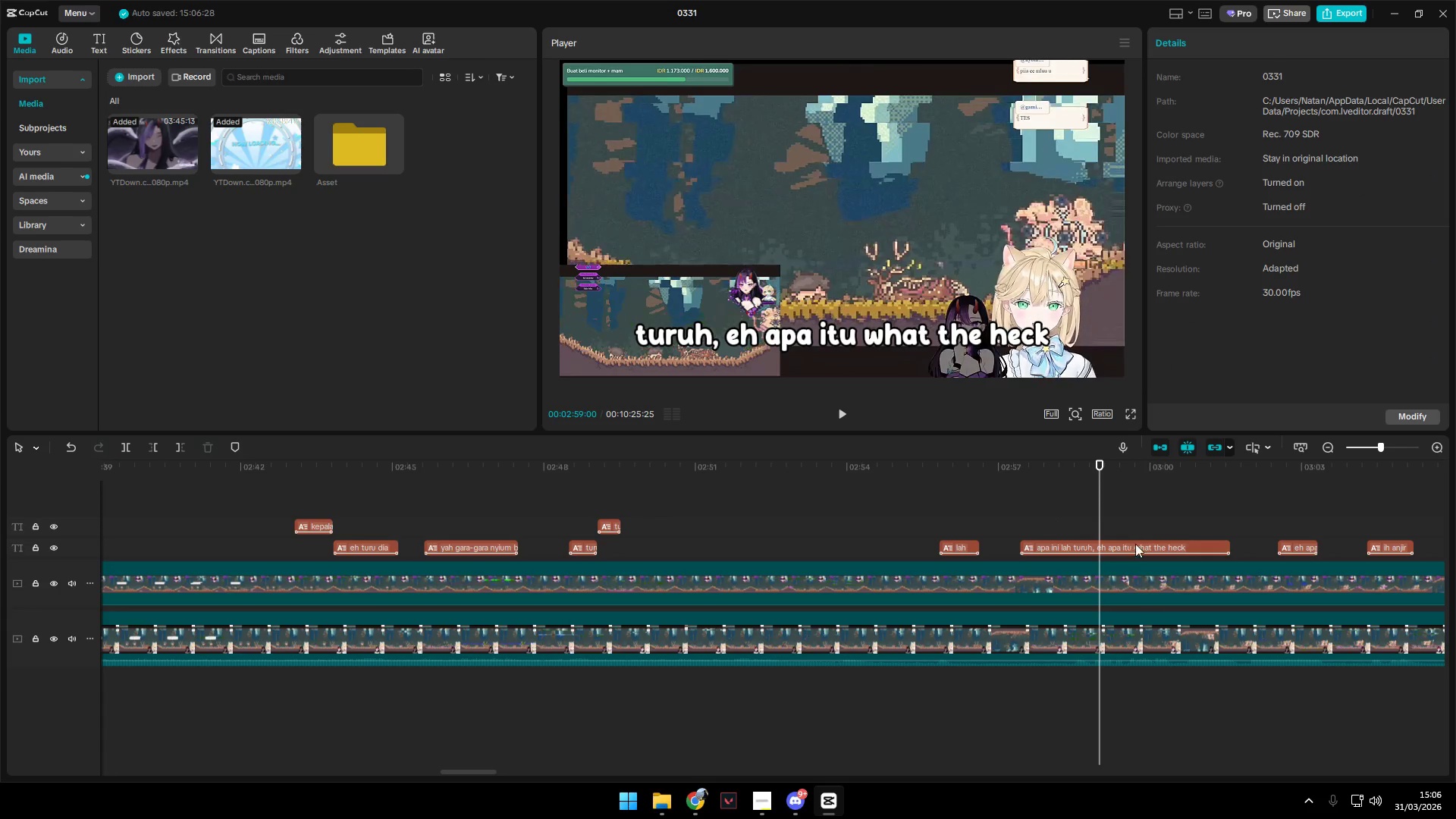 
left_click([1135, 545])
 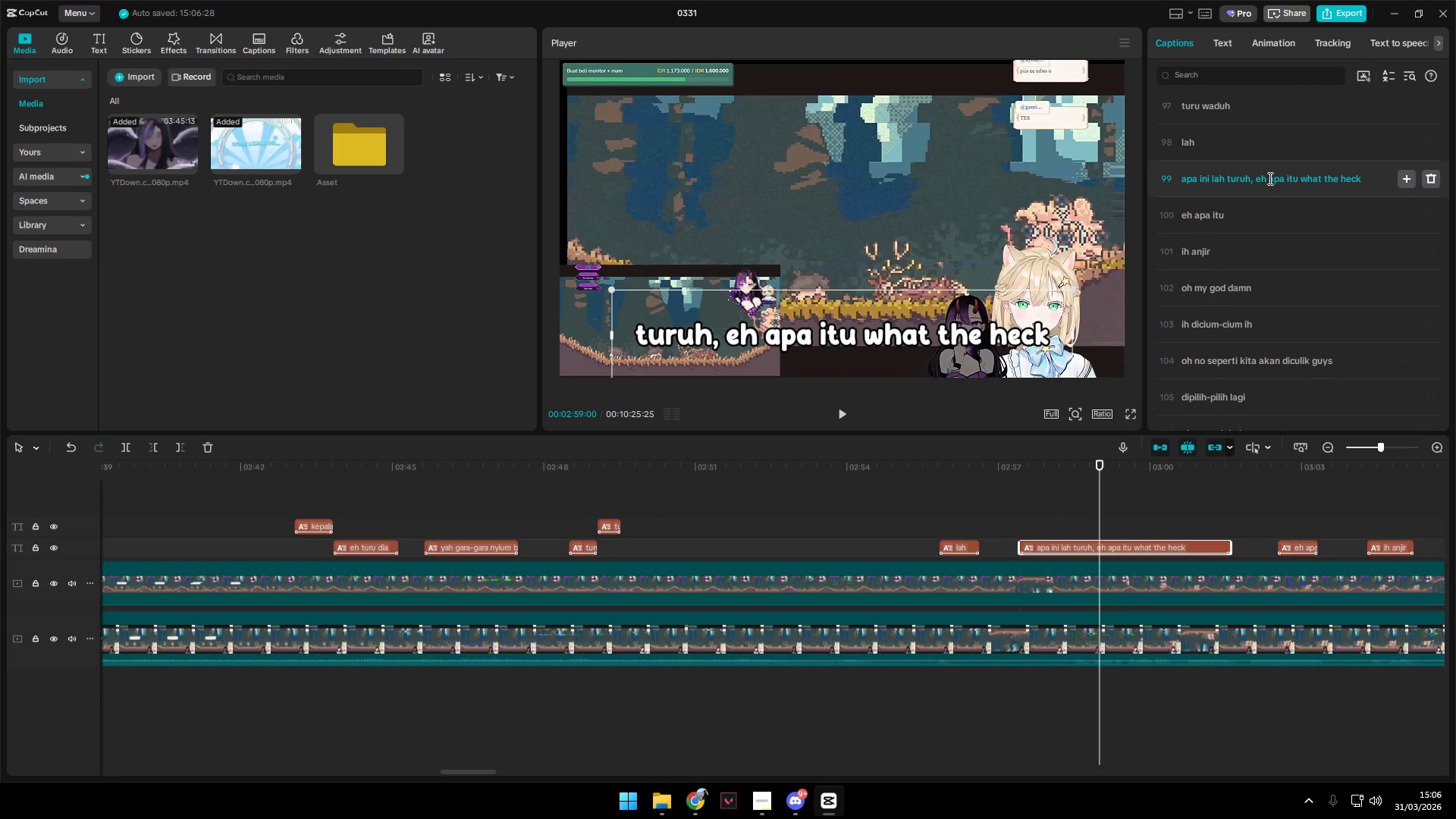 
left_click_drag(start_coordinate=[1269, 180], to_coordinate=[1098, 165])
 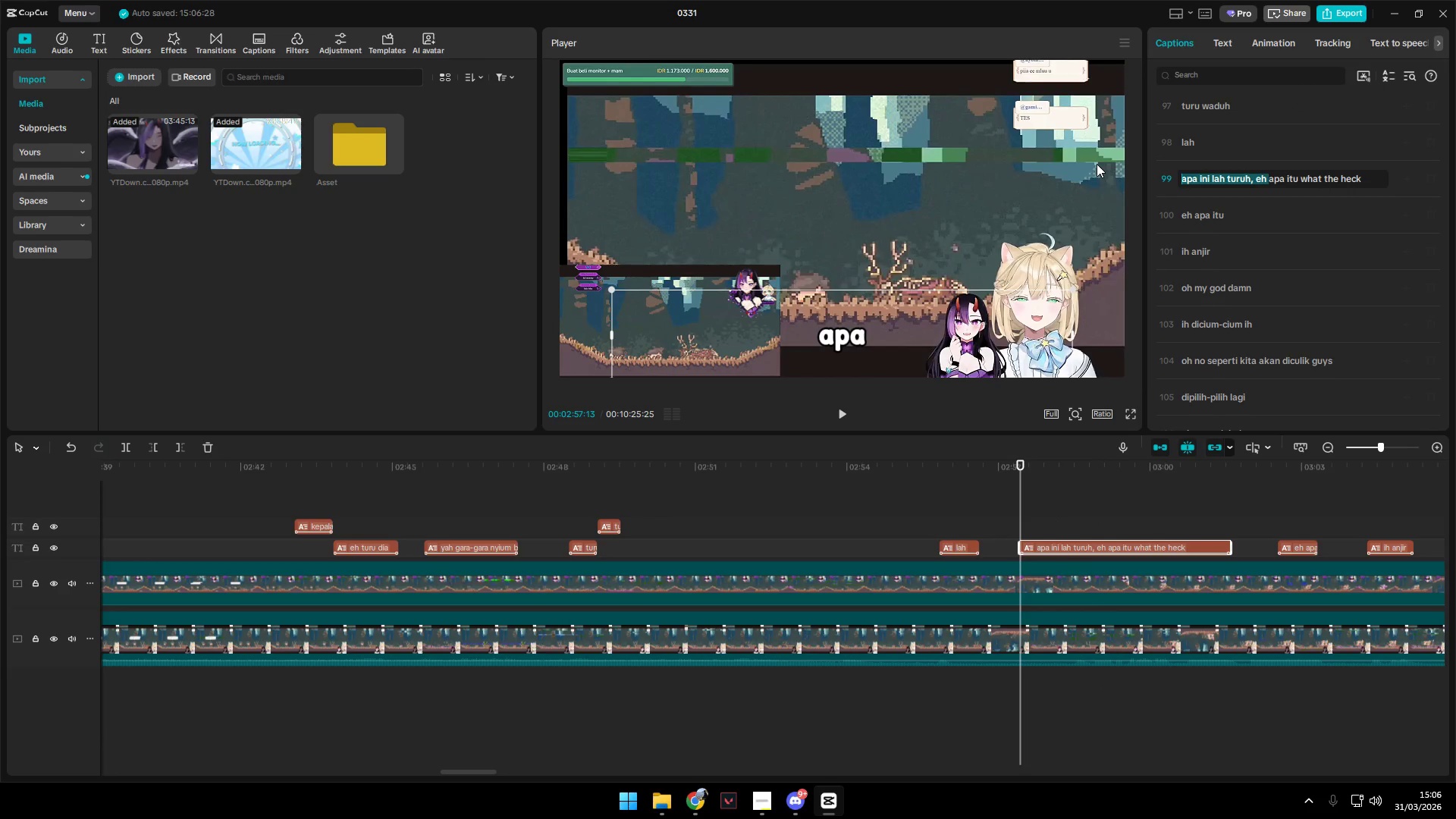 
key(Backspace)
 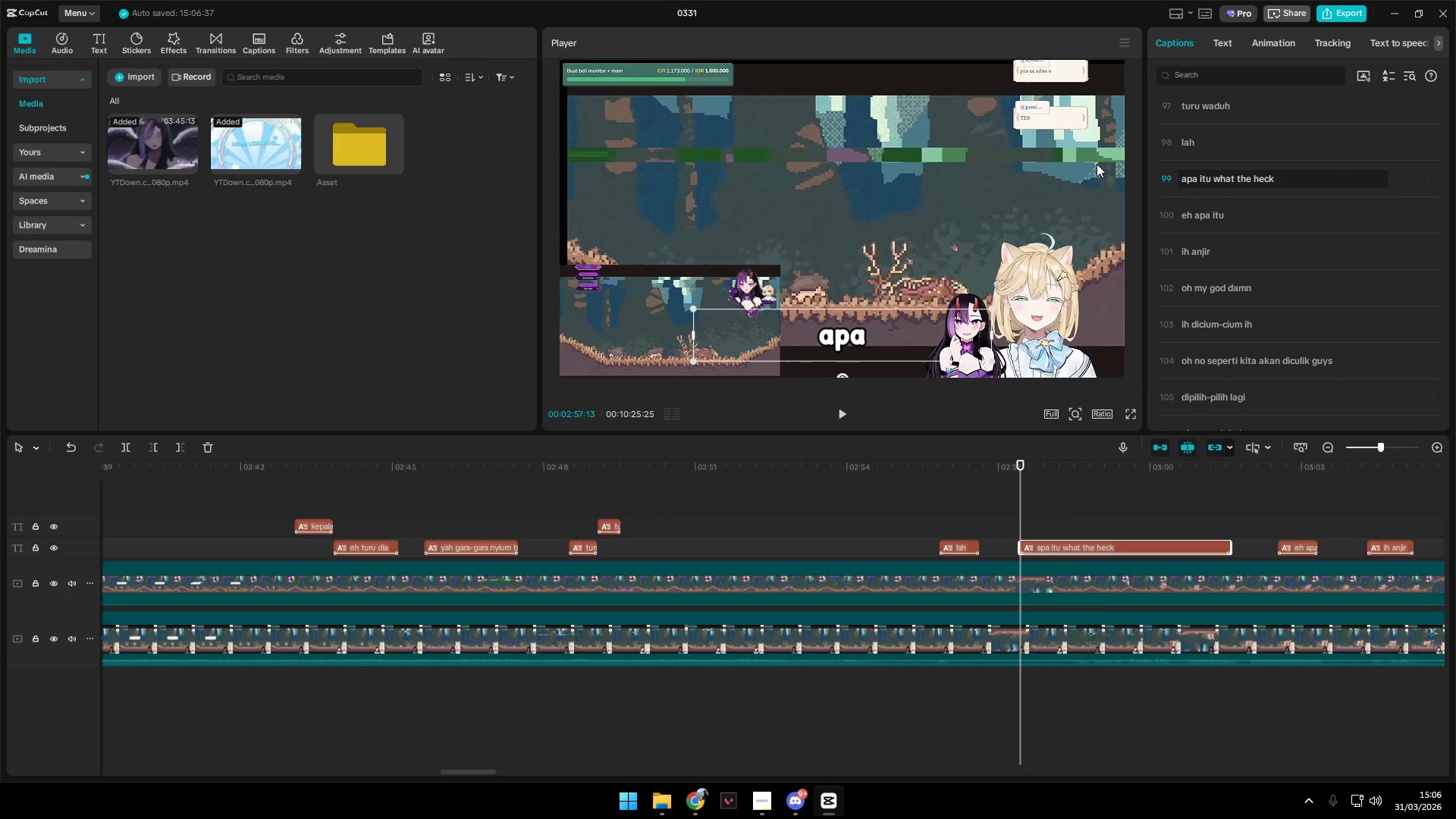 
key(Space)
 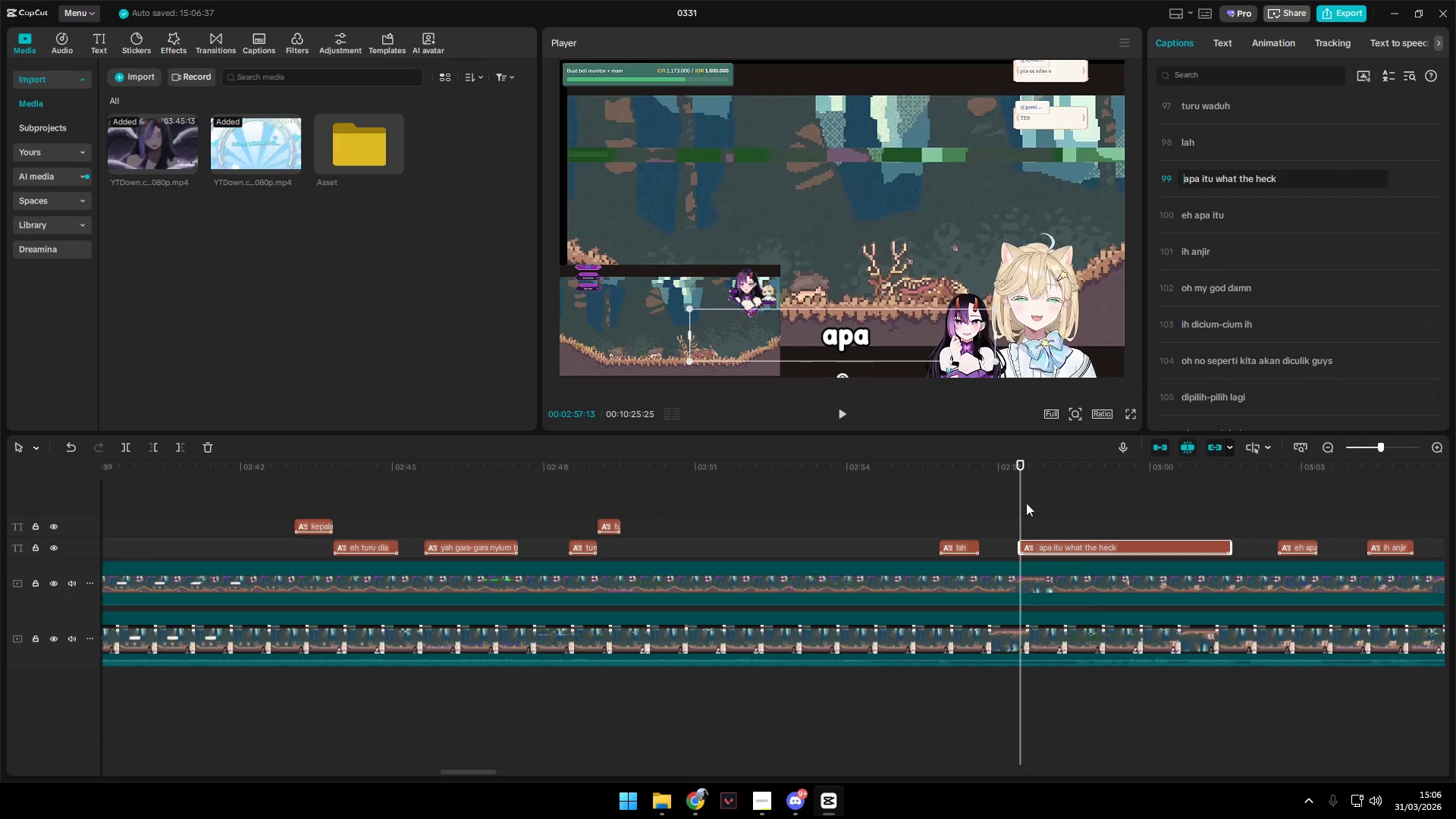 
left_click_drag(start_coordinate=[1015, 482], to_coordinate=[1009, 488])
 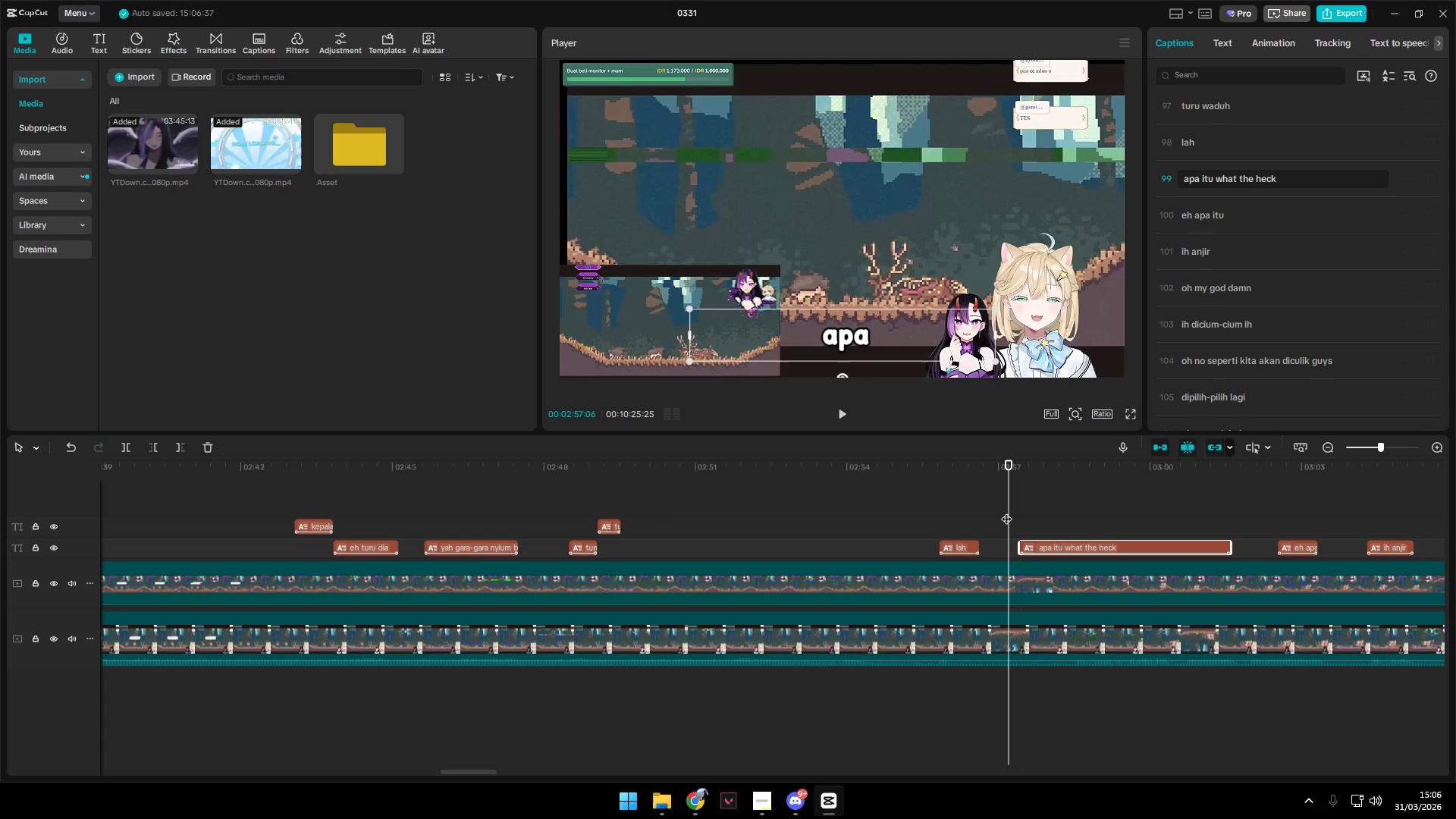 
key(Space)
 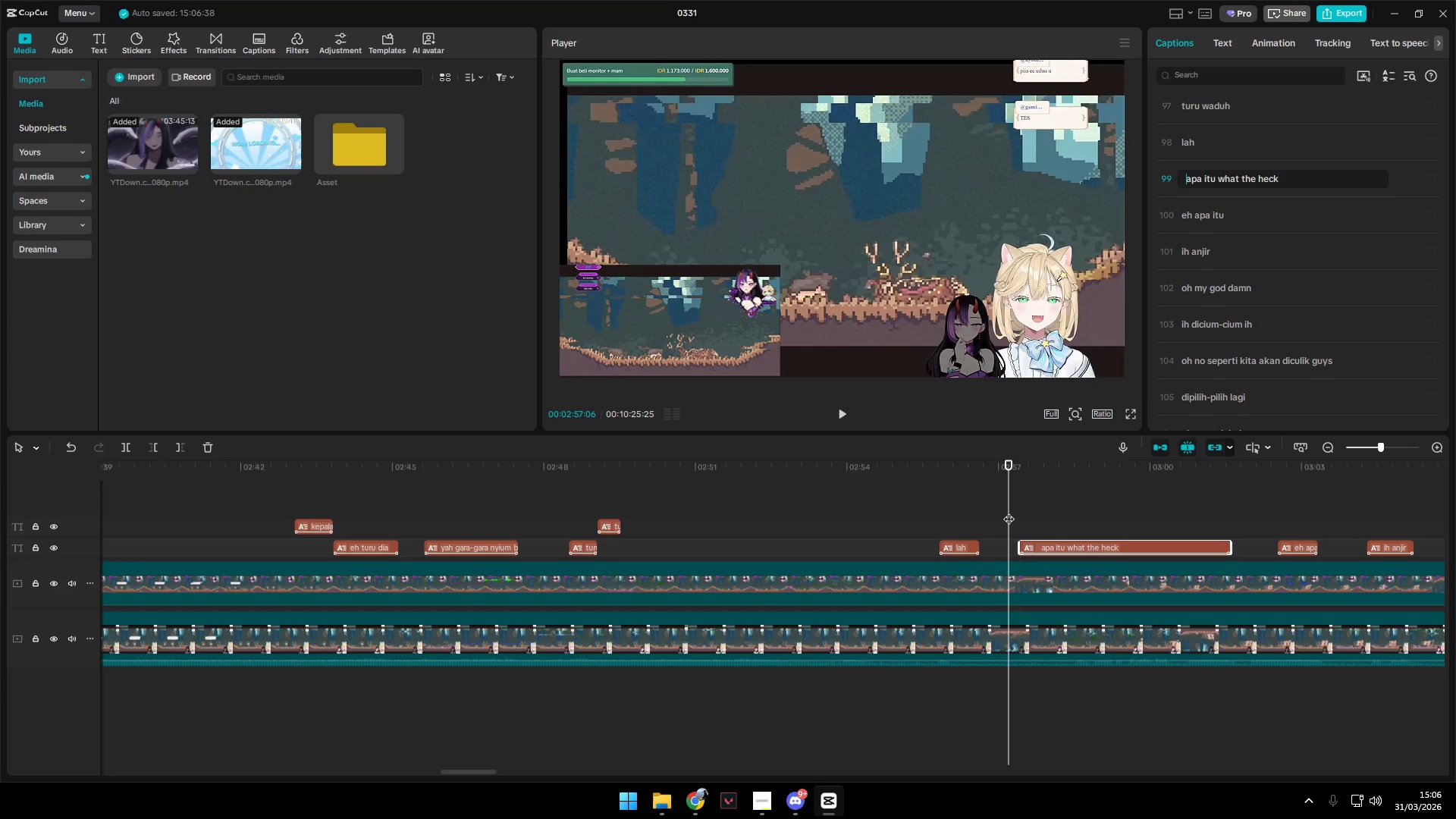 
key(Space)
 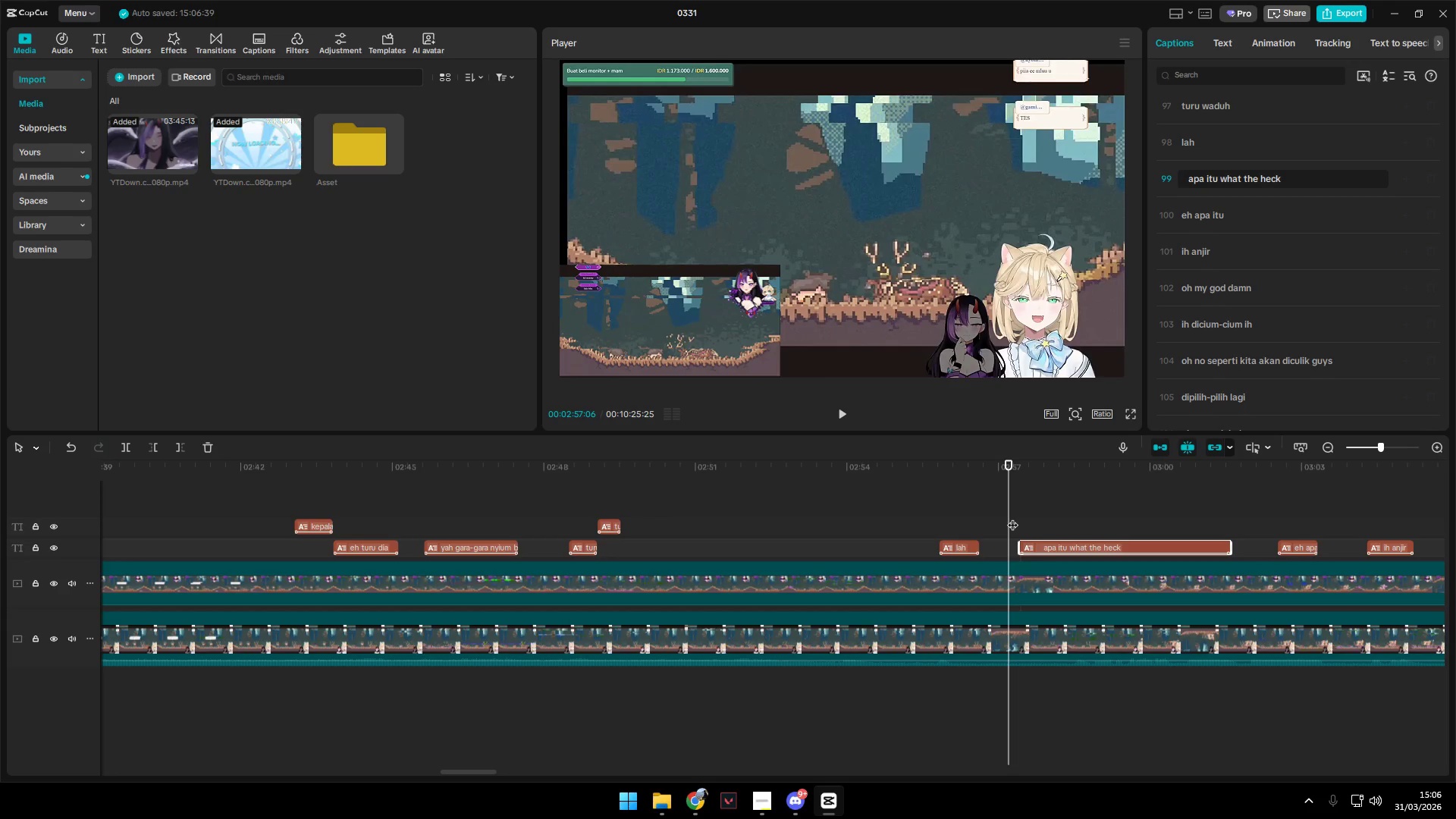 
key(Backspace)
 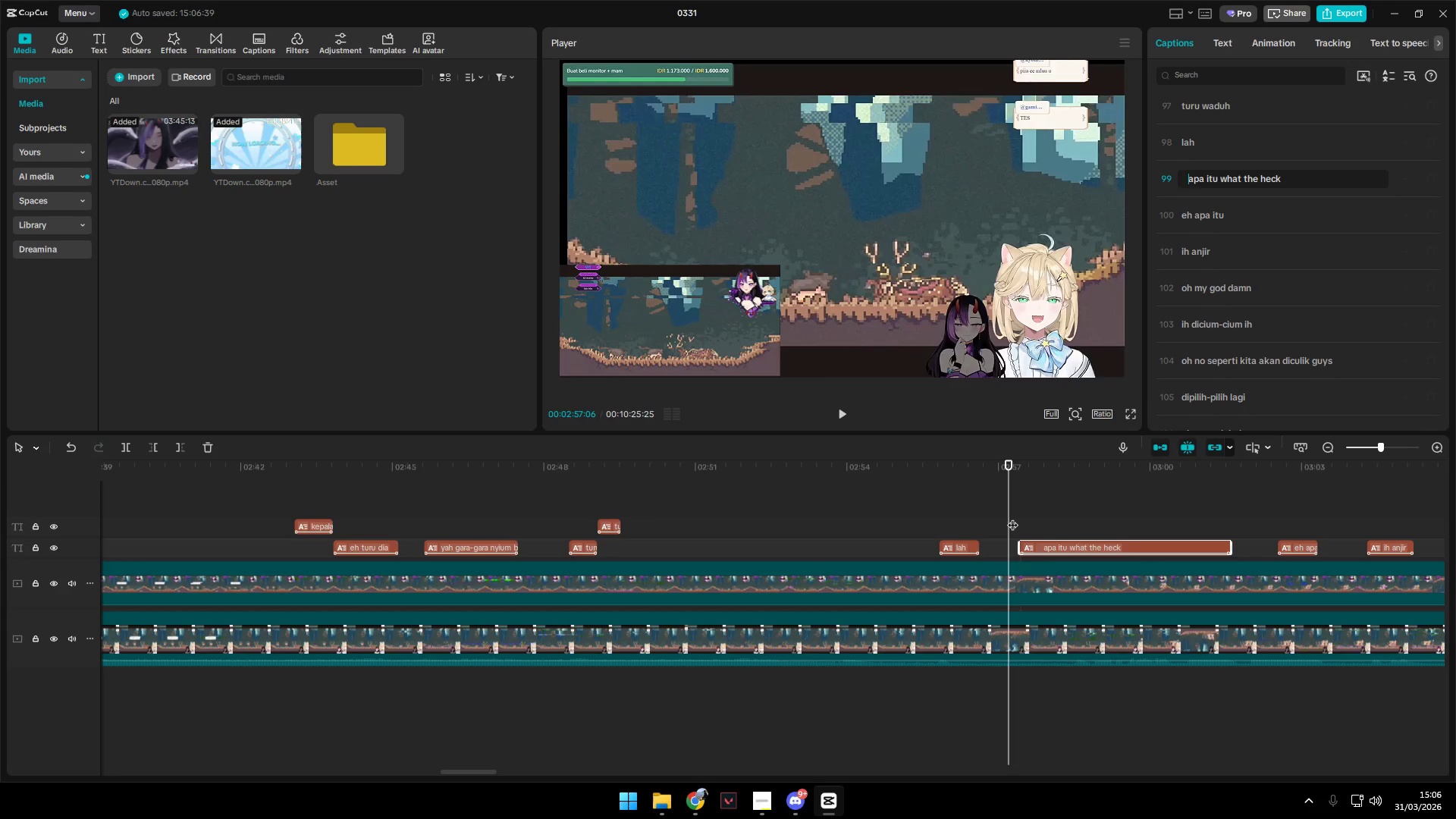 
key(Backspace)
 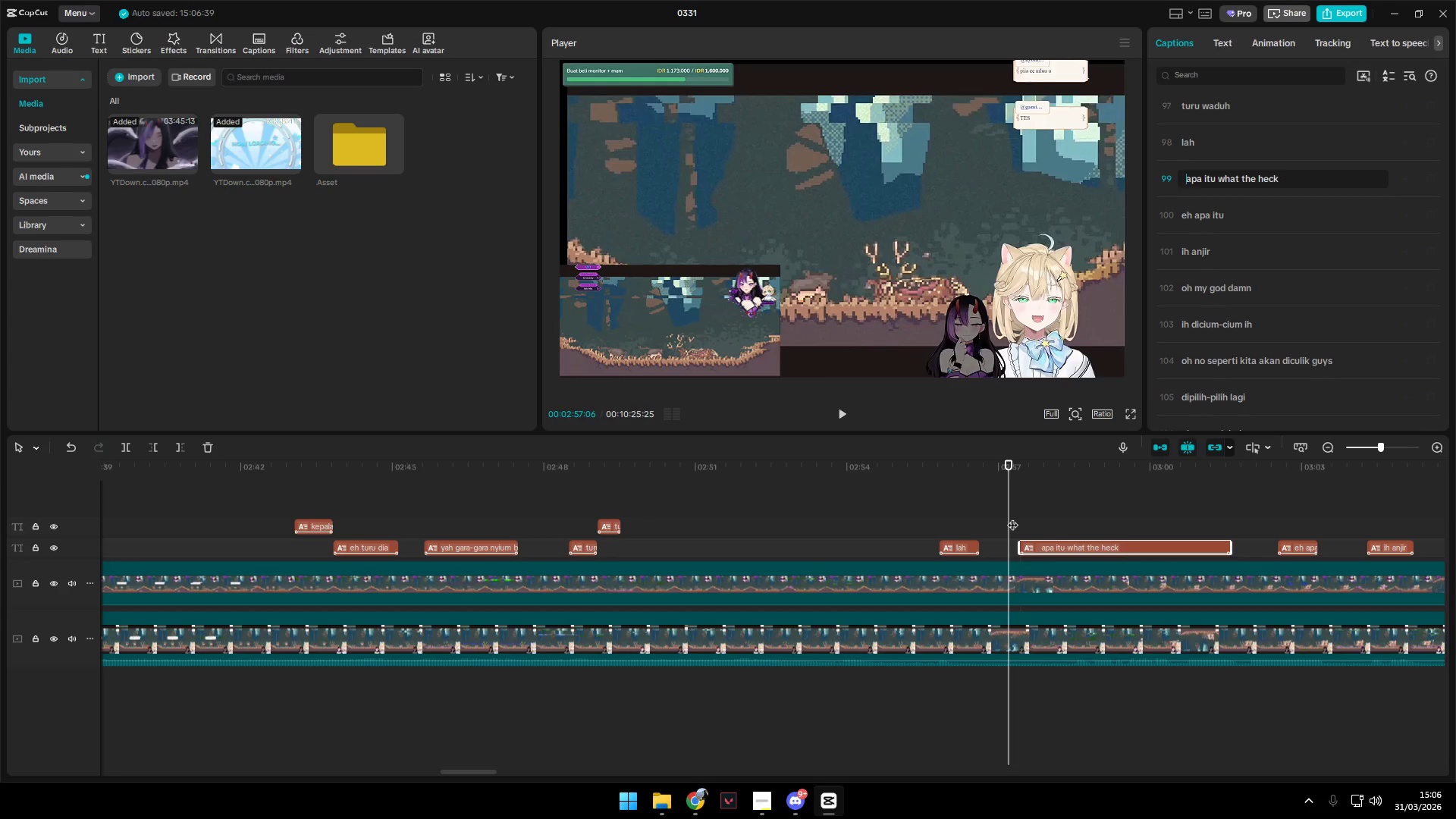 
key(Backspace)
 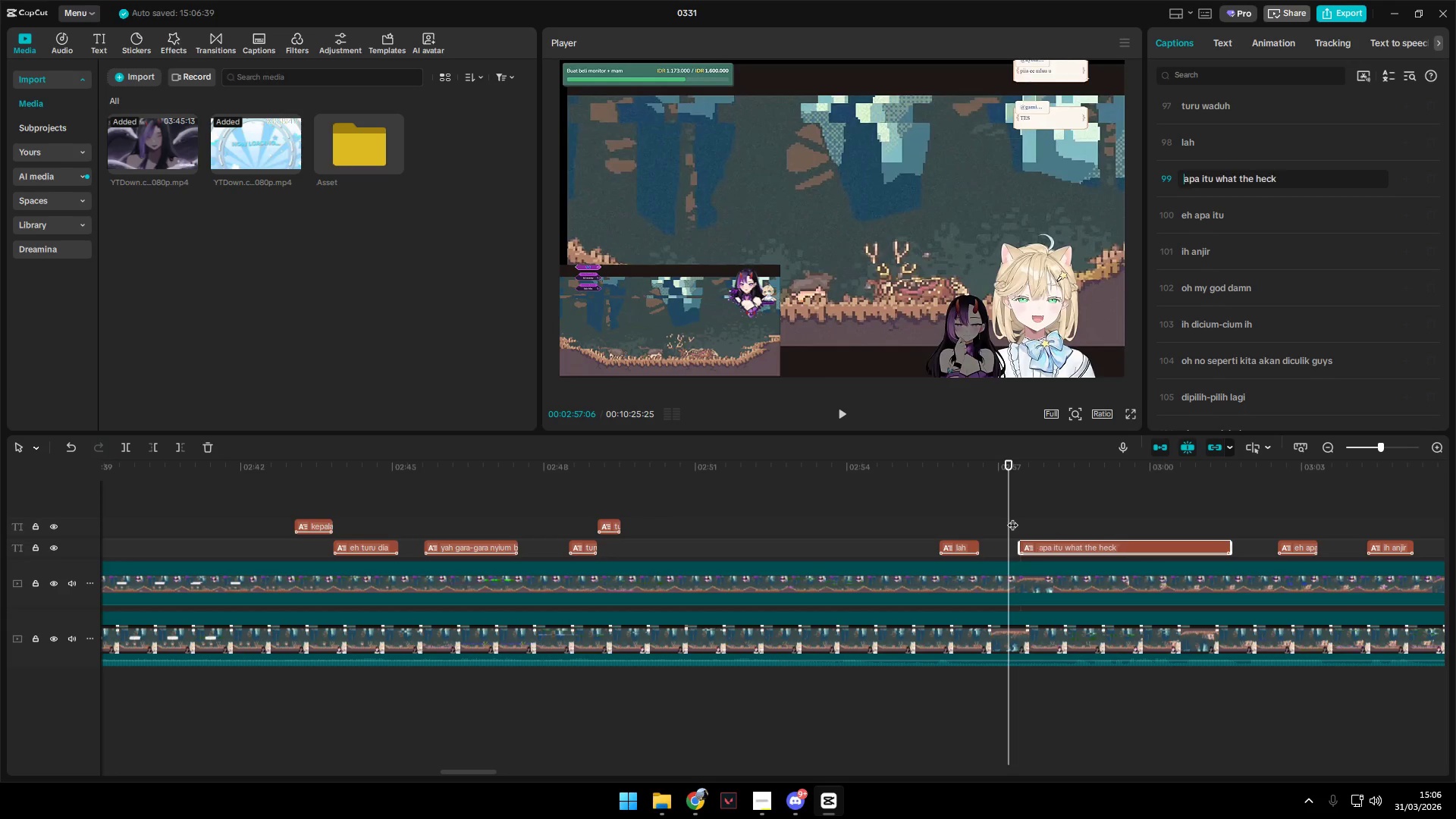 
key(Backspace)
 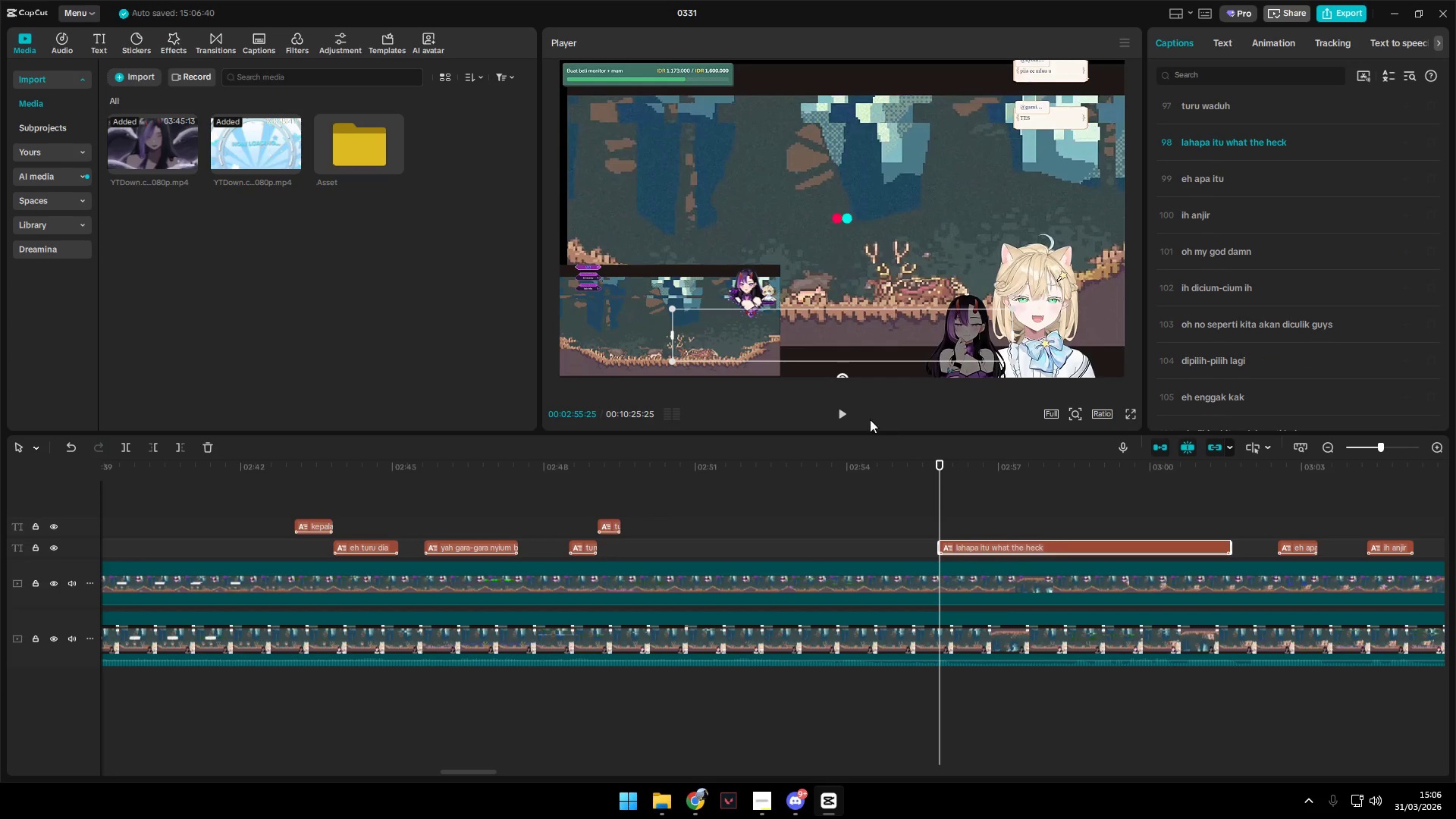 
left_click([837, 412])
 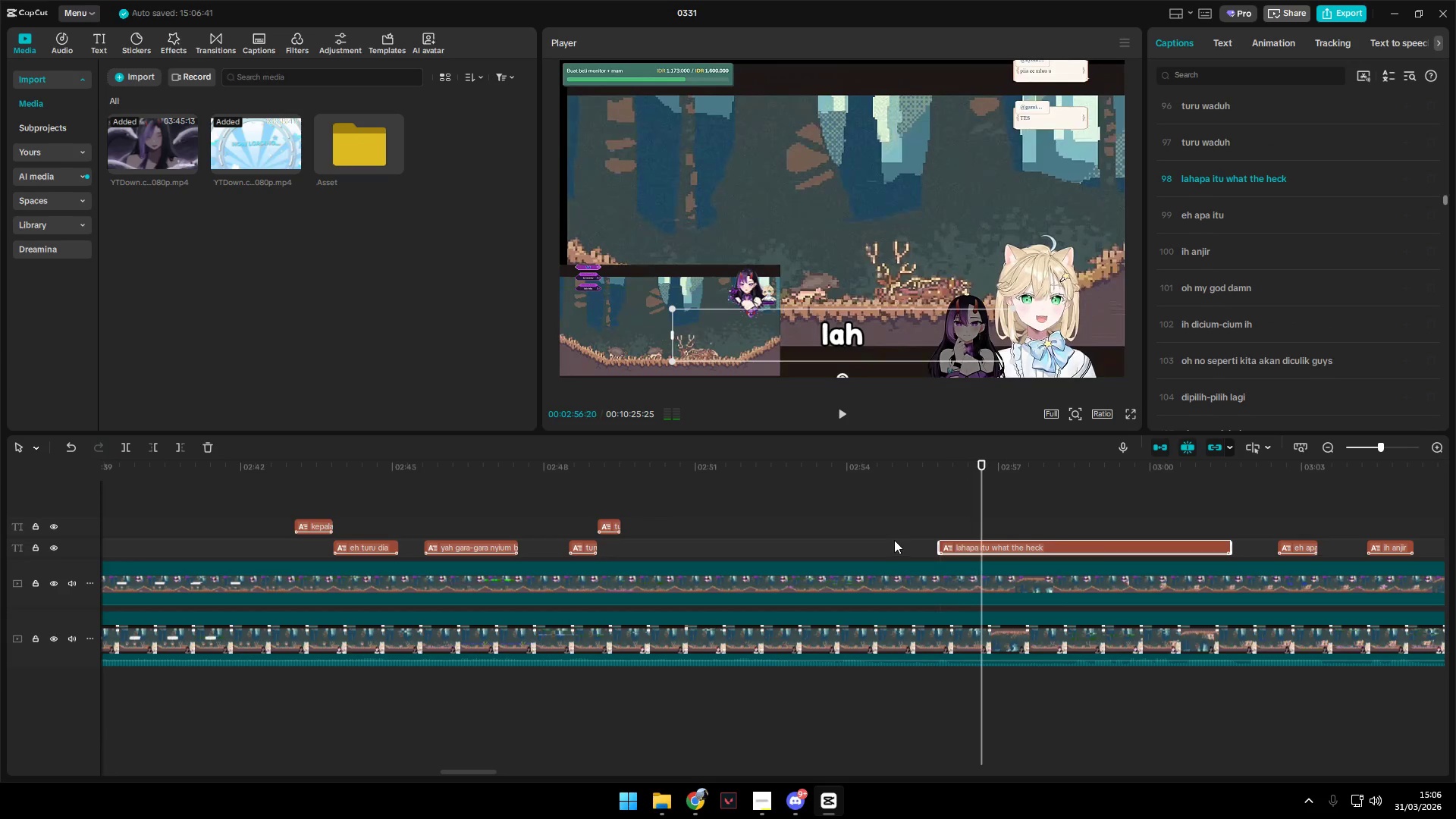 
key(Space)
 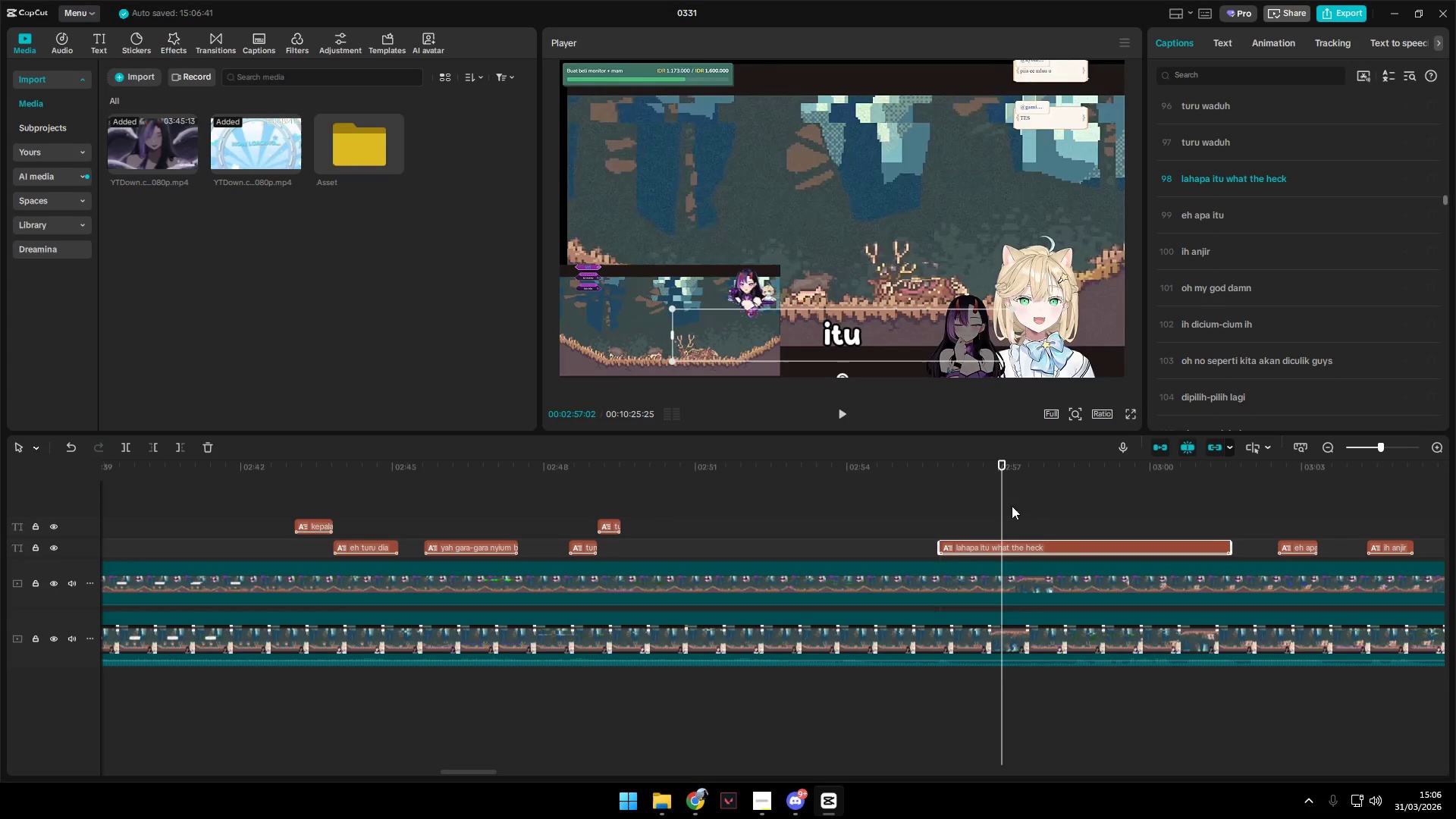 
left_click([961, 515])
 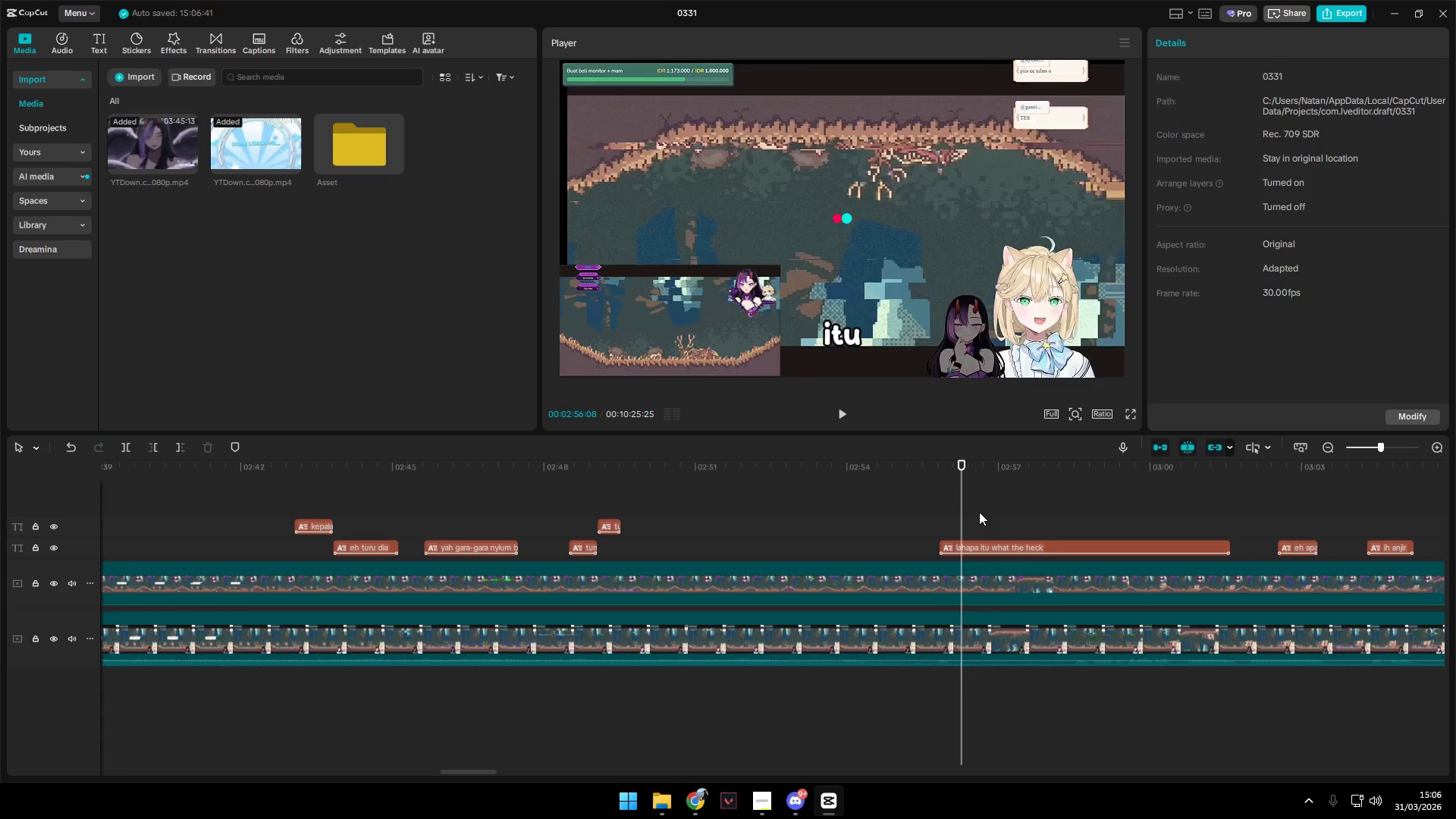 
key(Control+Z)
 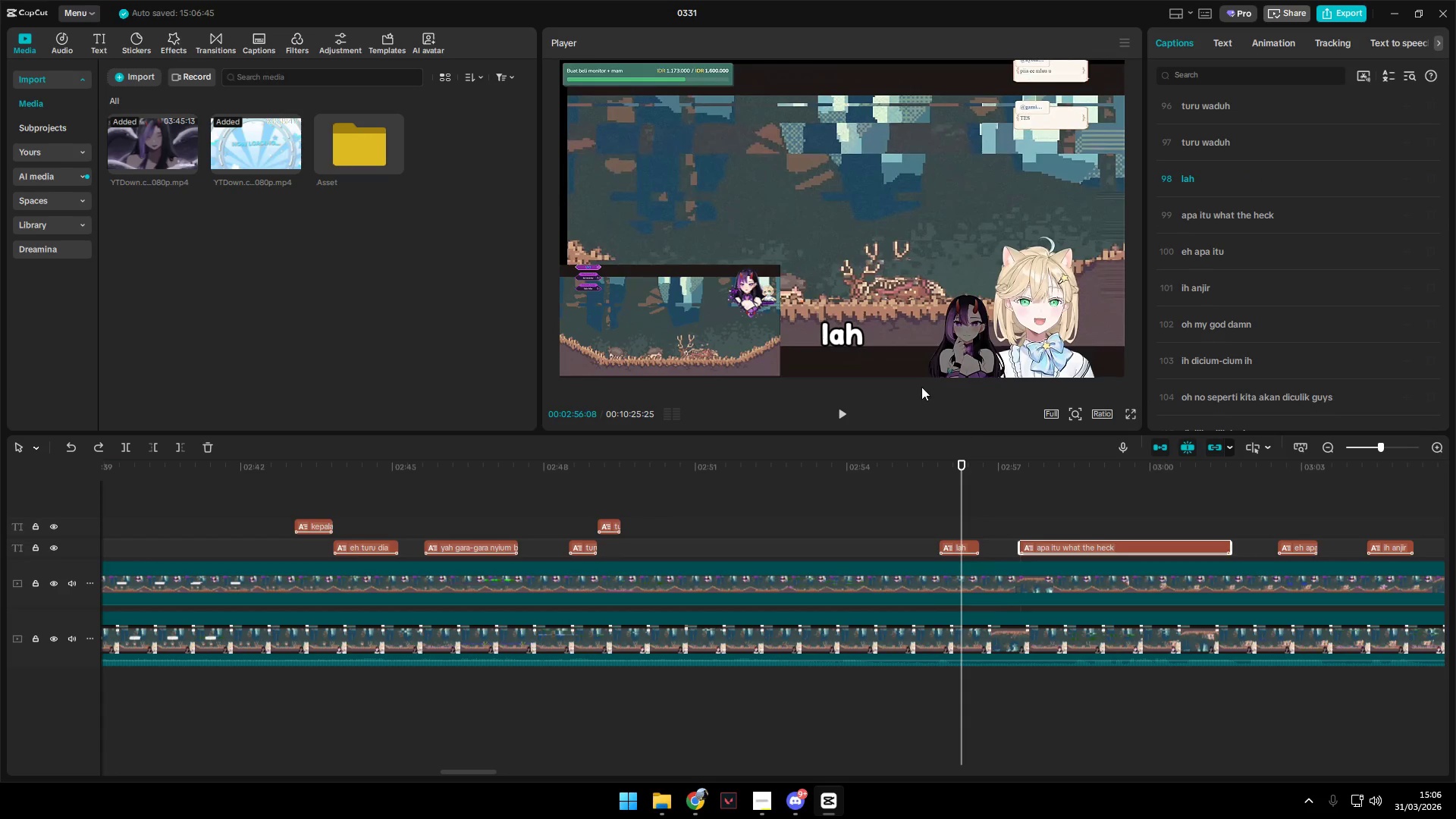 
left_click([849, 412])
 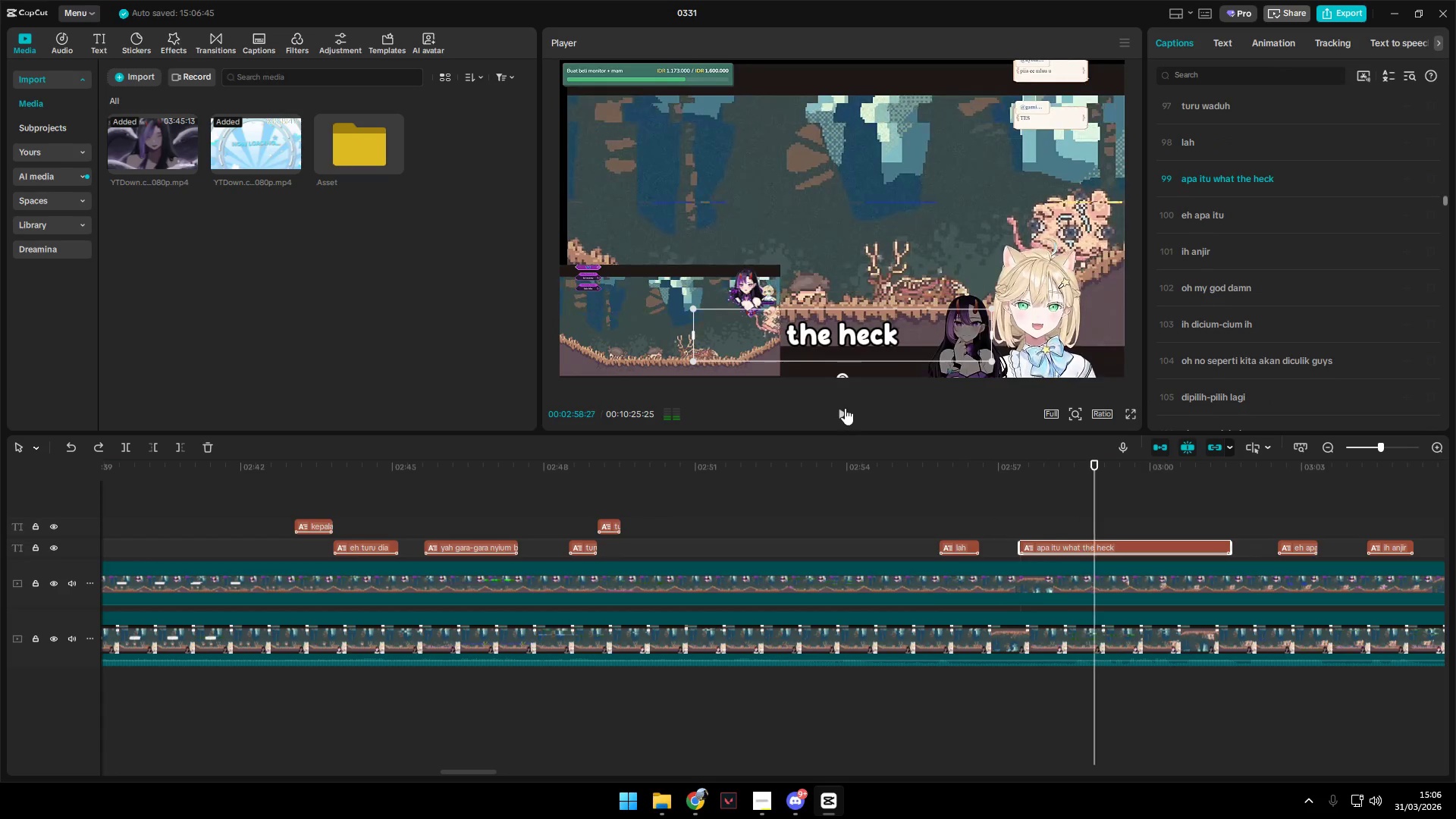 
left_click([845, 406])
 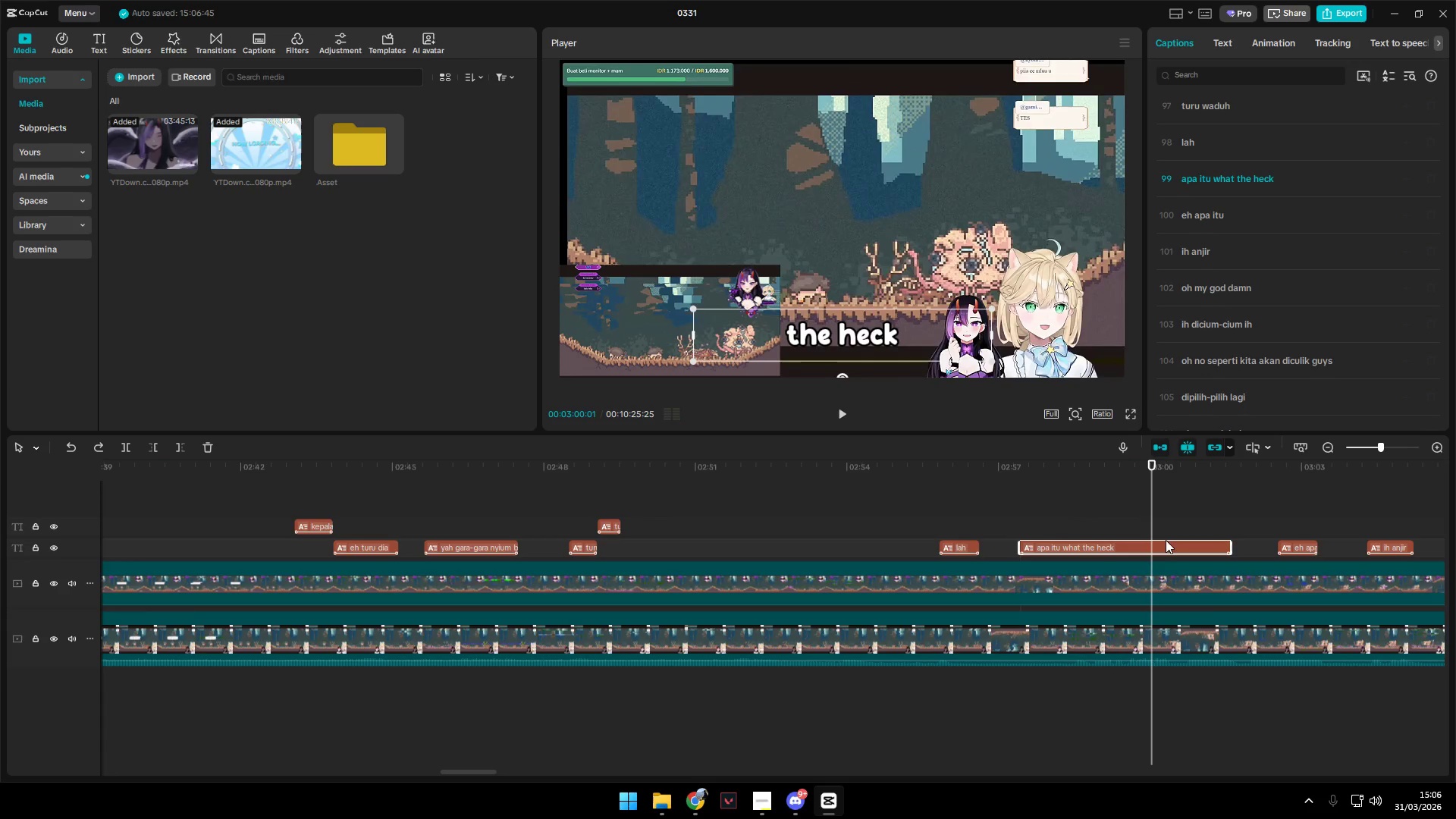 
left_click_drag(start_coordinate=[1164, 543], to_coordinate=[1224, 539])
 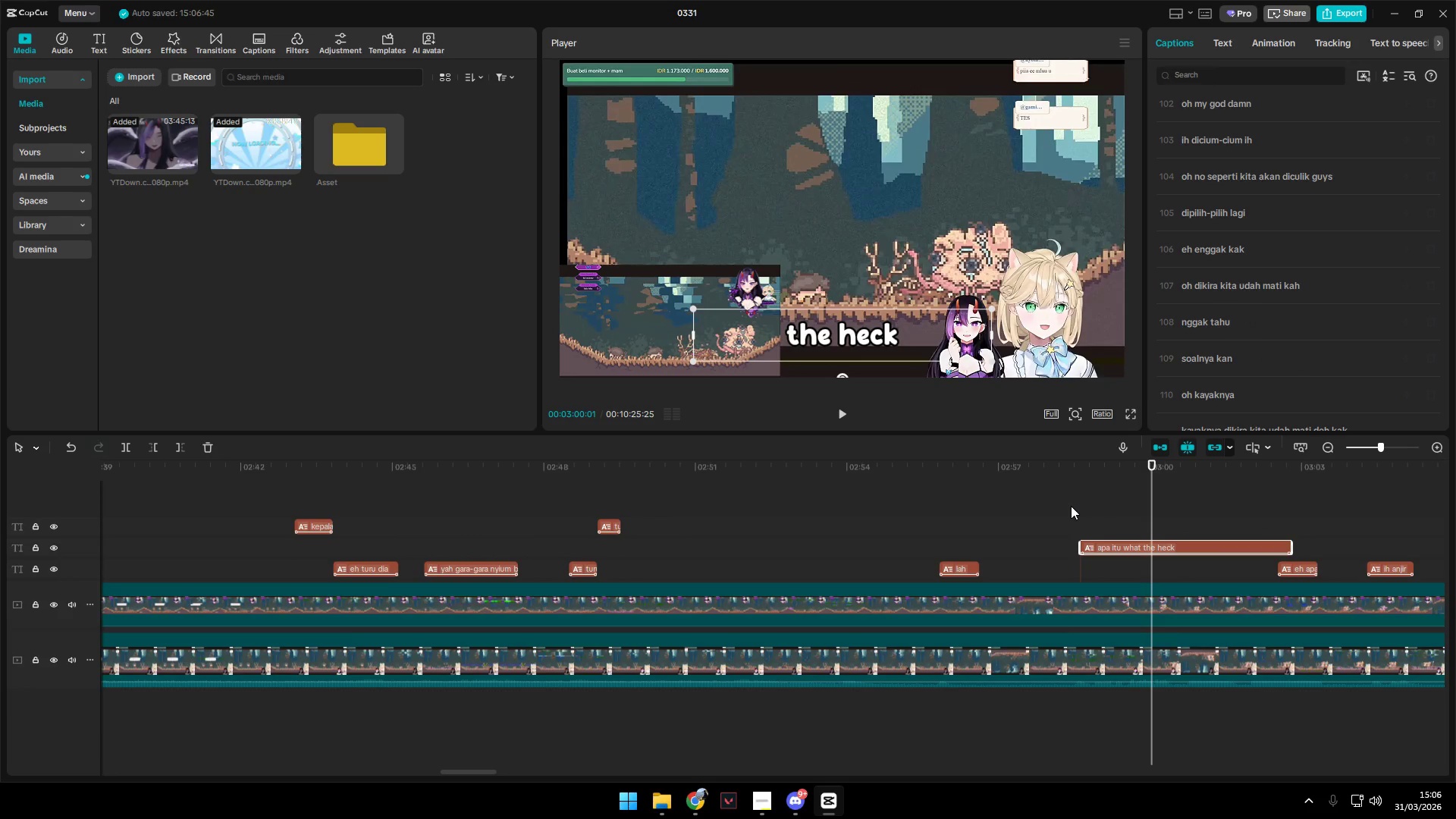 
left_click([1070, 510])
 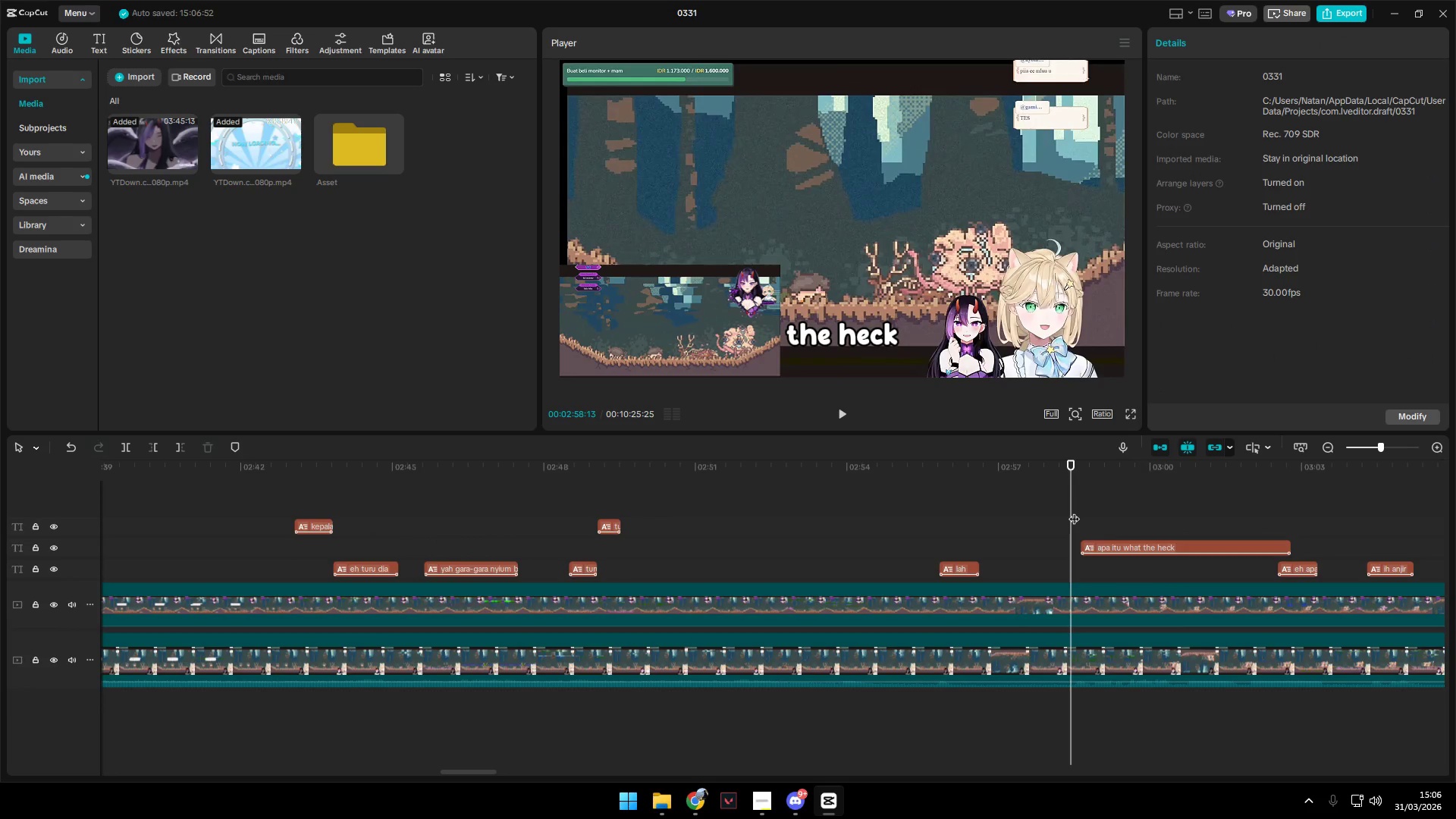 
key(Space)
 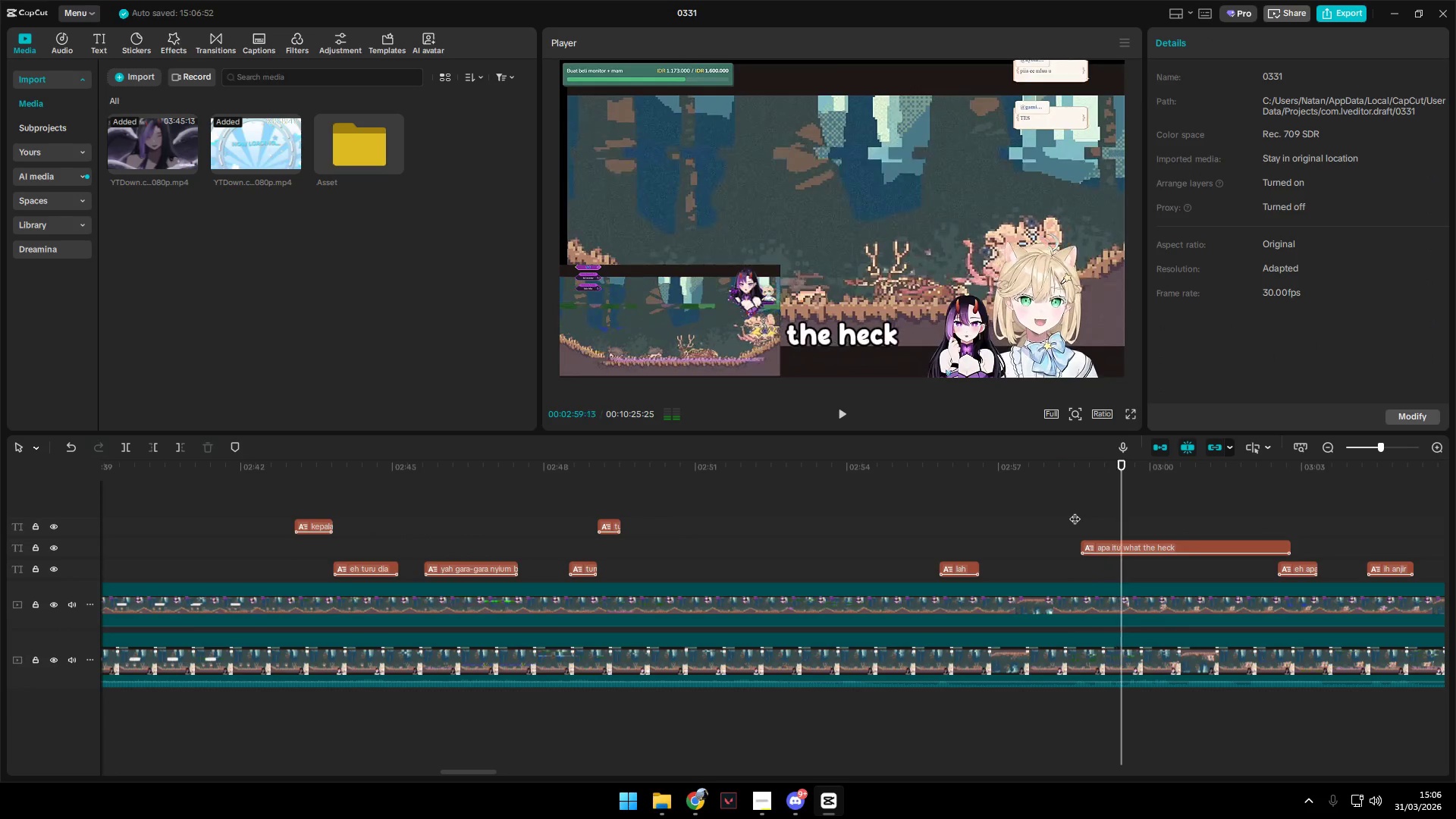 
key(Space)
 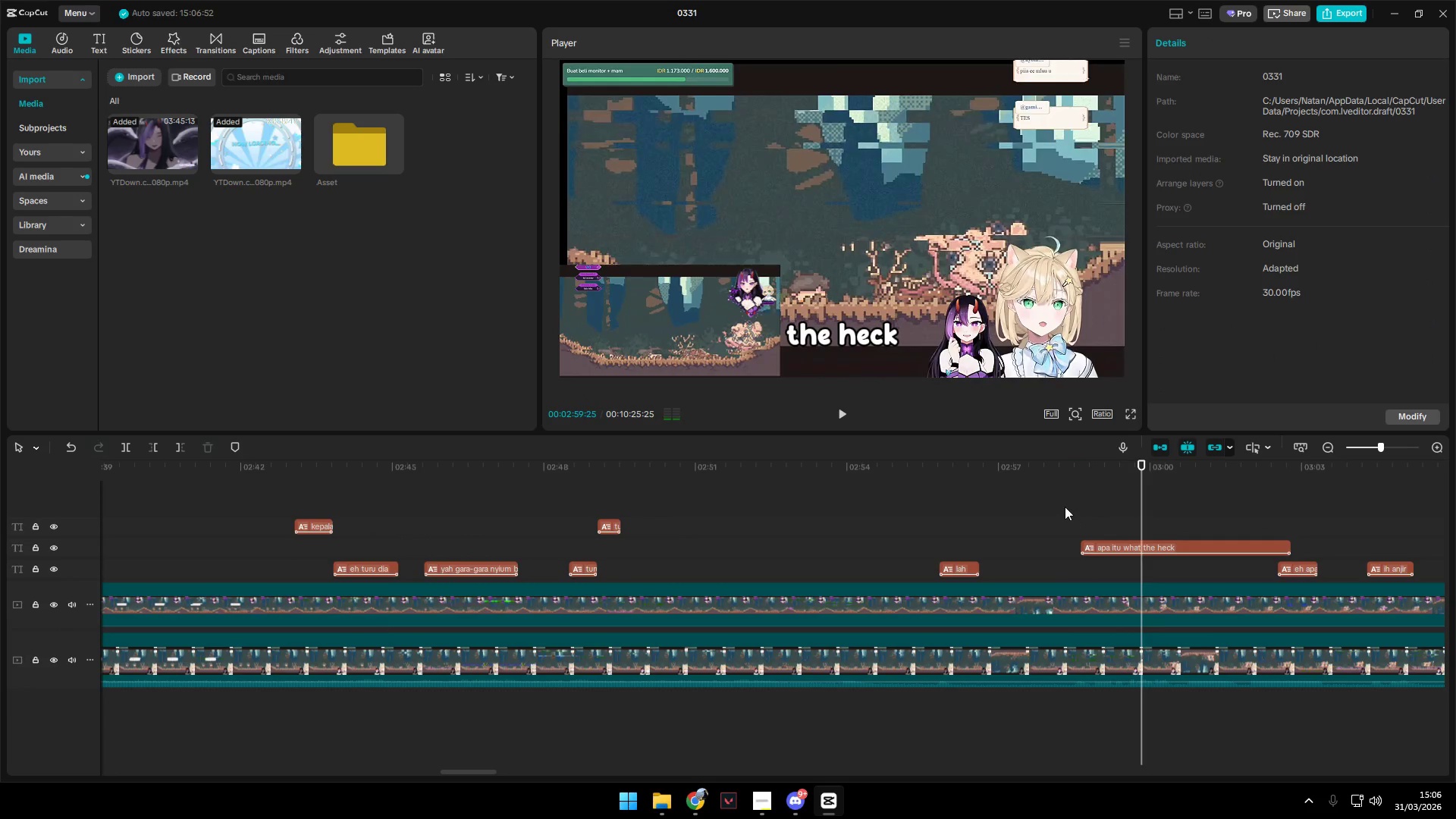 
left_click([1065, 507])
 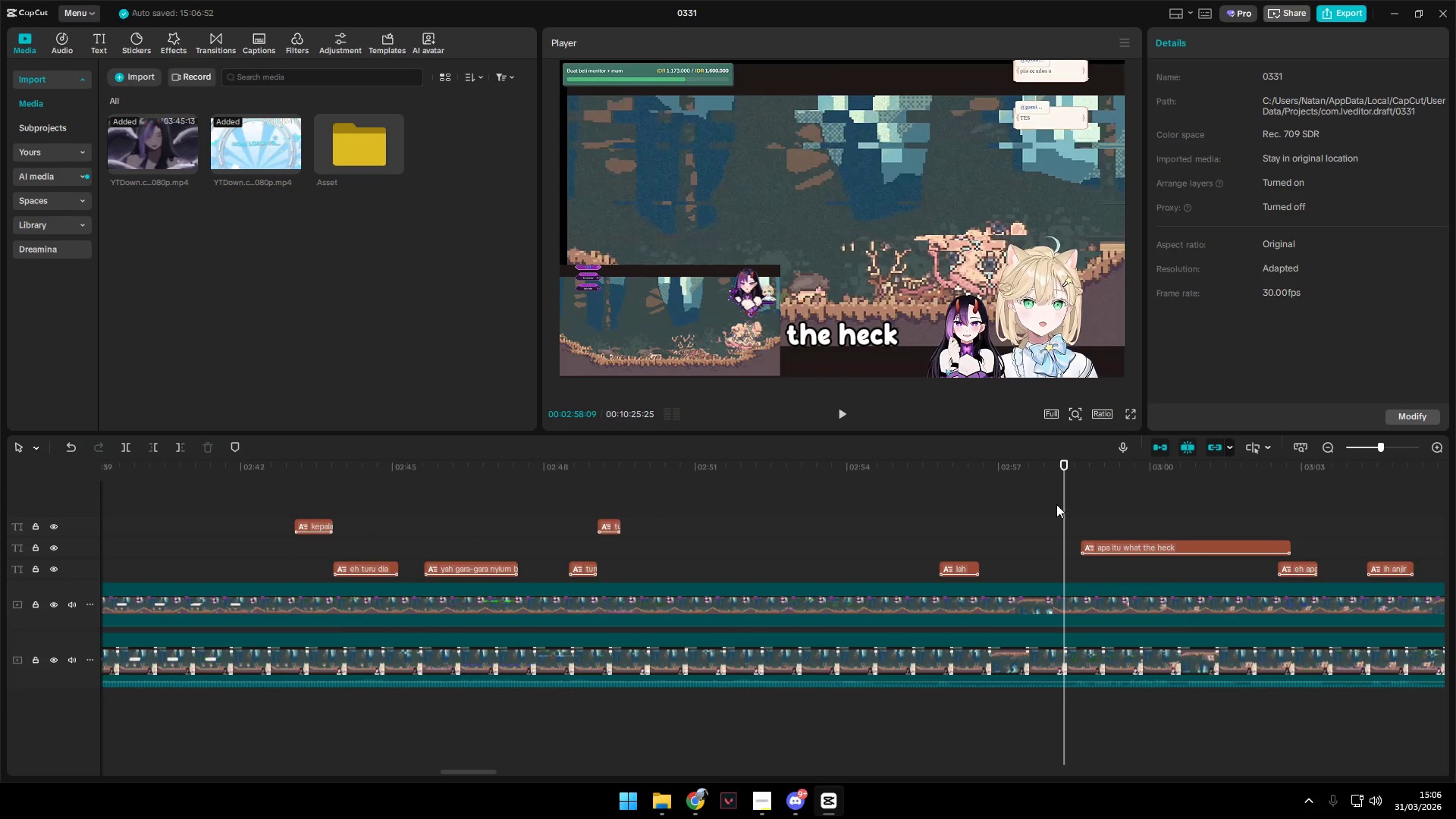 
key(Space)
 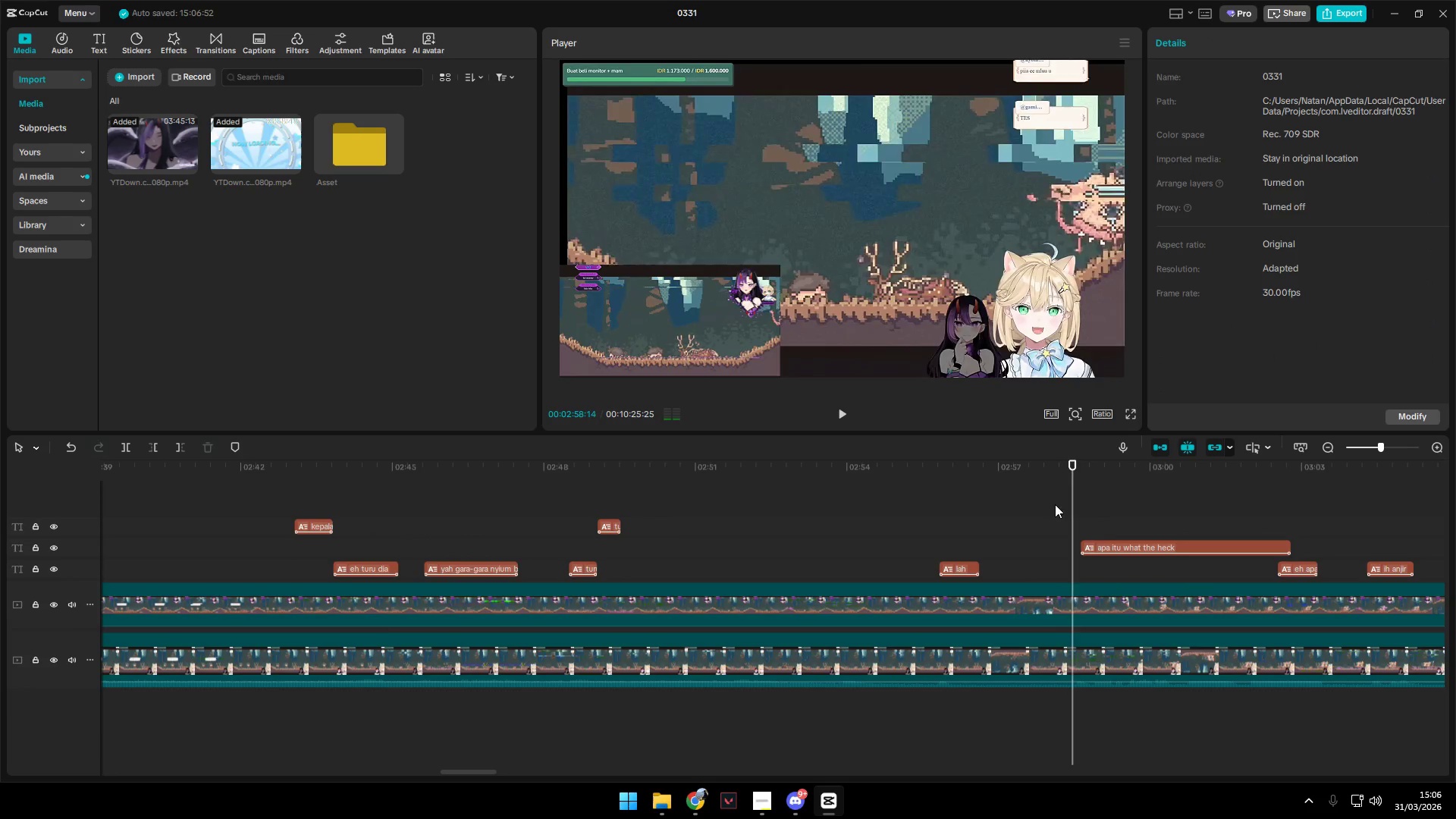 
left_click([1035, 502])
 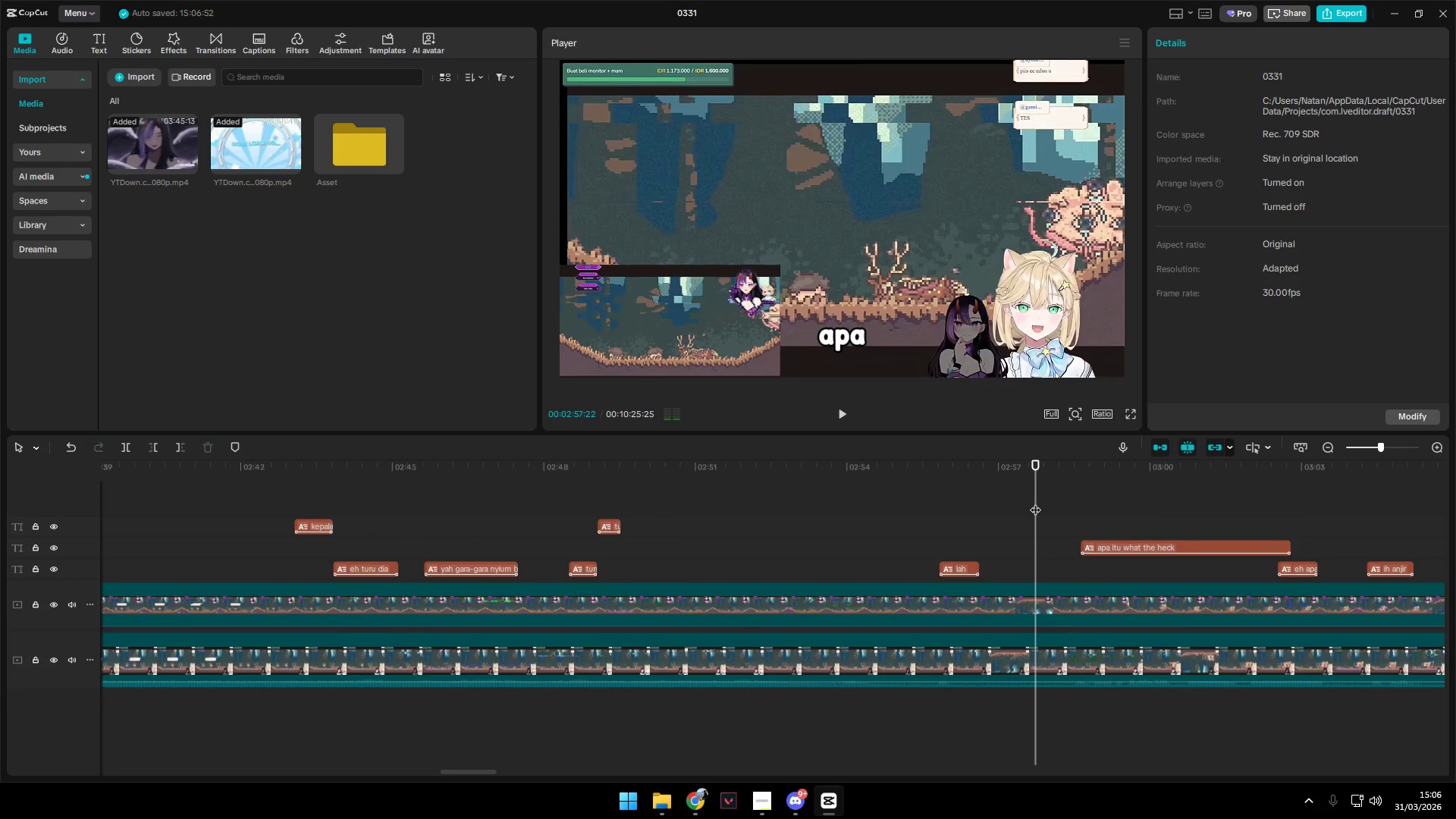 
key(Space)
 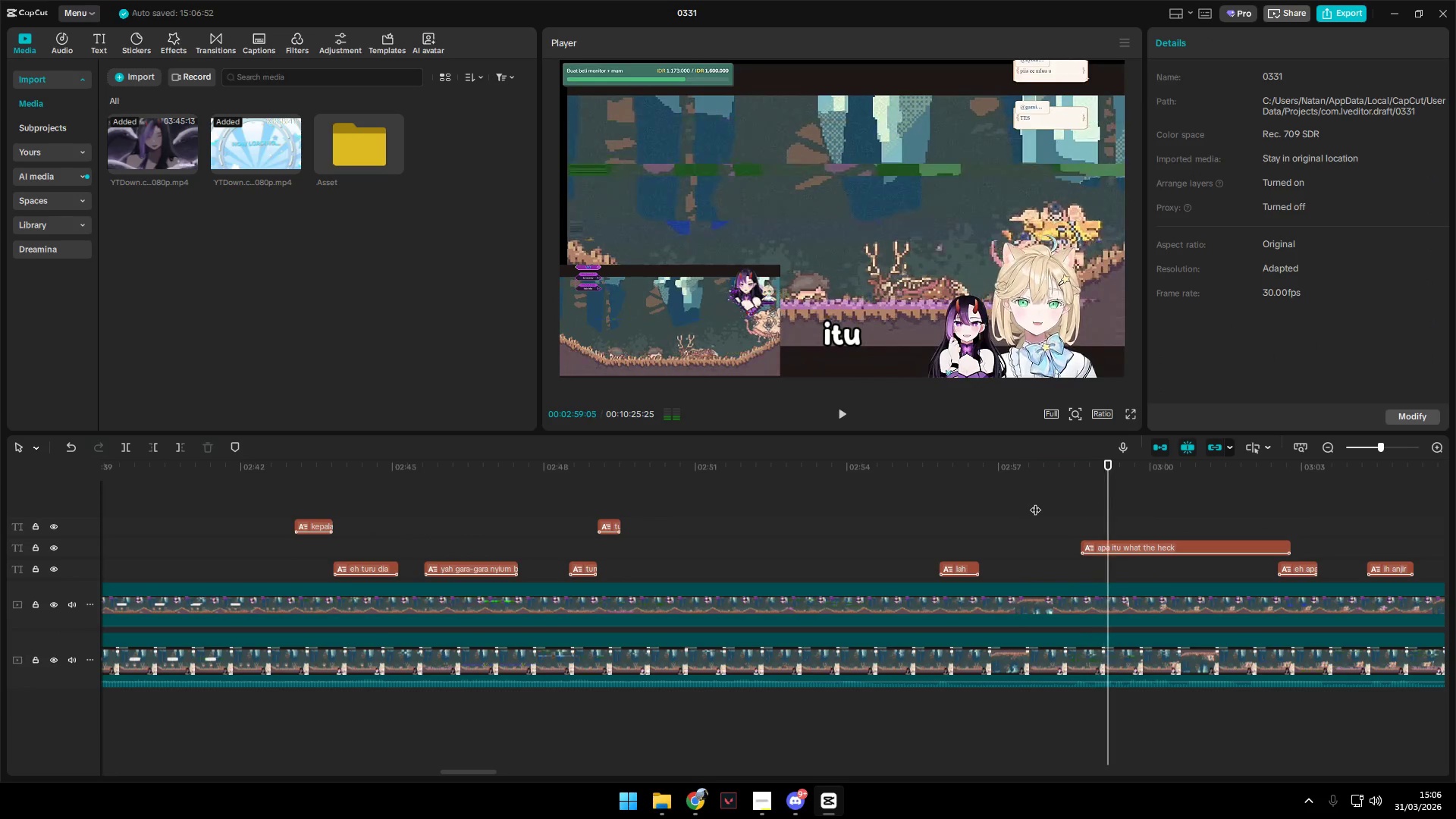 
key(Space)
 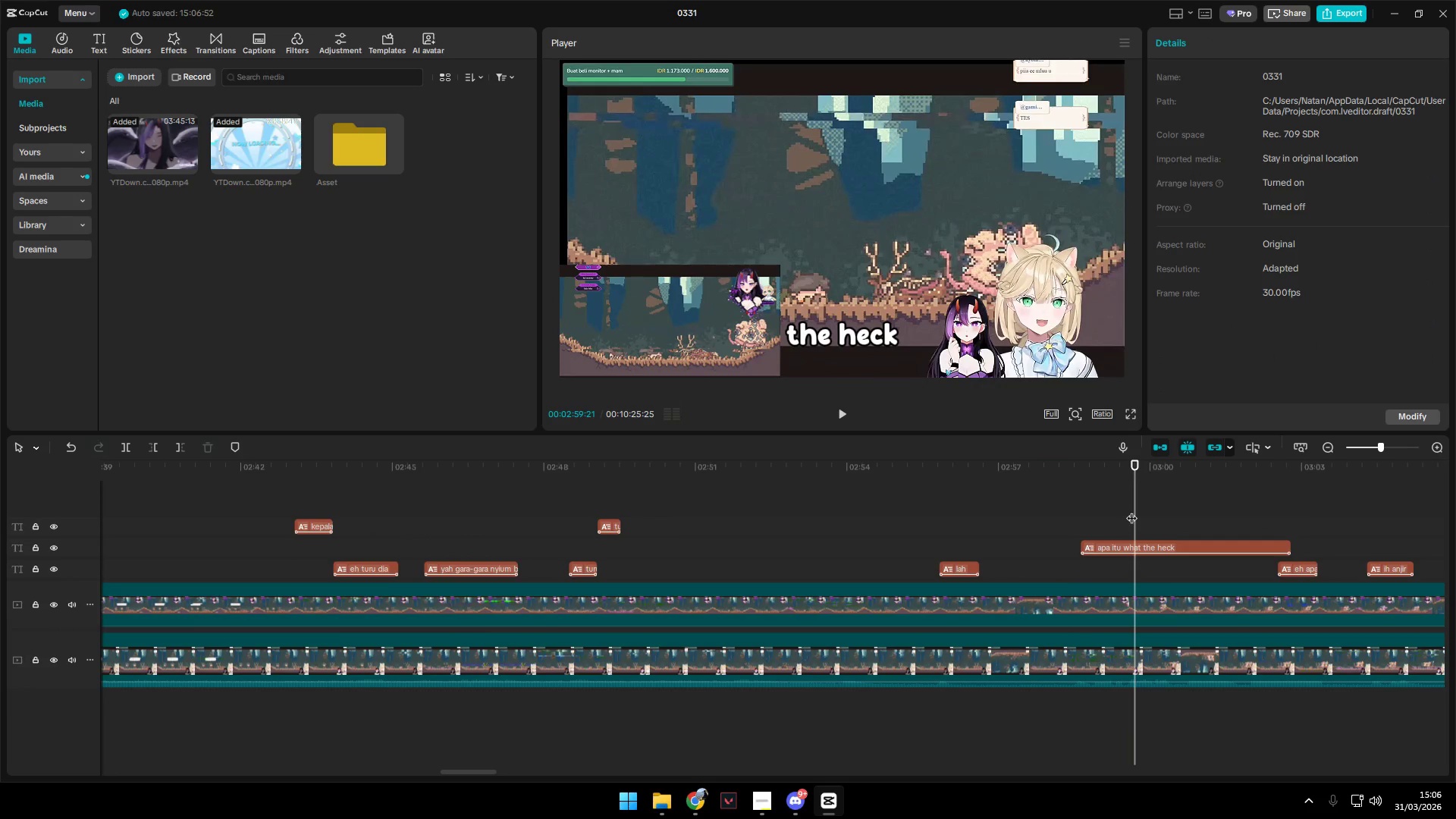 
left_click_drag(start_coordinate=[1131, 510], to_coordinate=[1098, 510])
 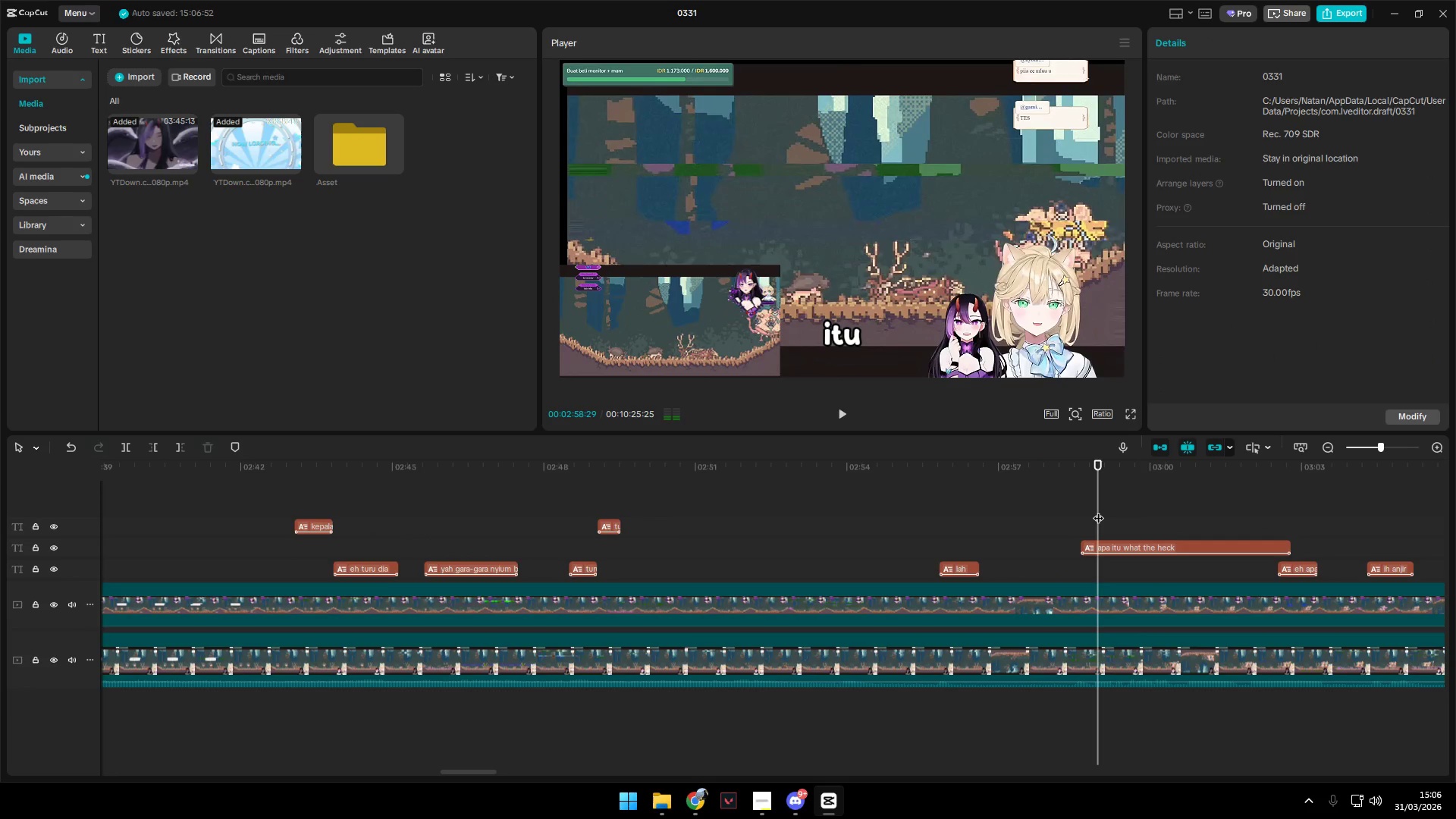 
key(Space)
 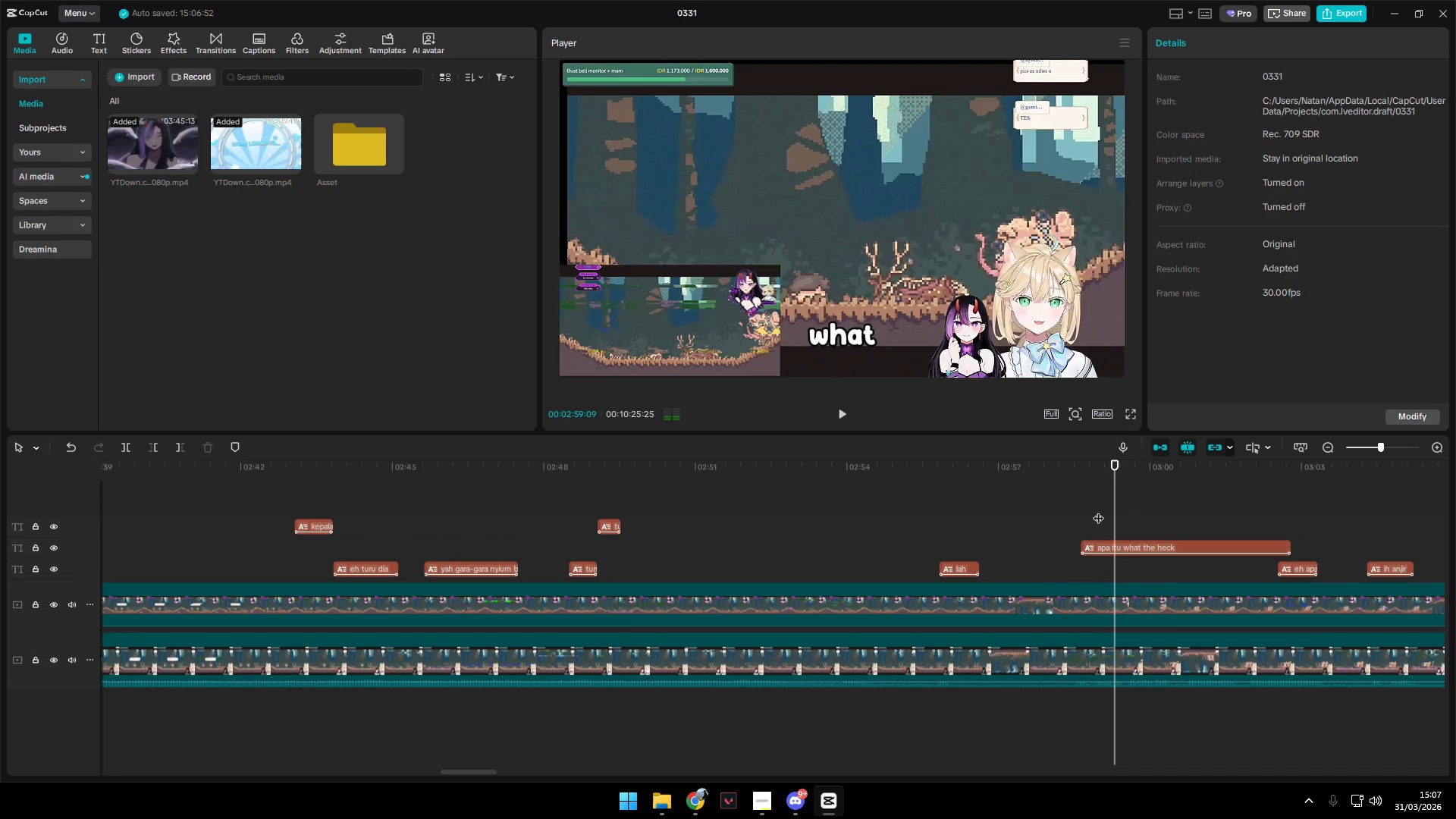 
key(Space)
 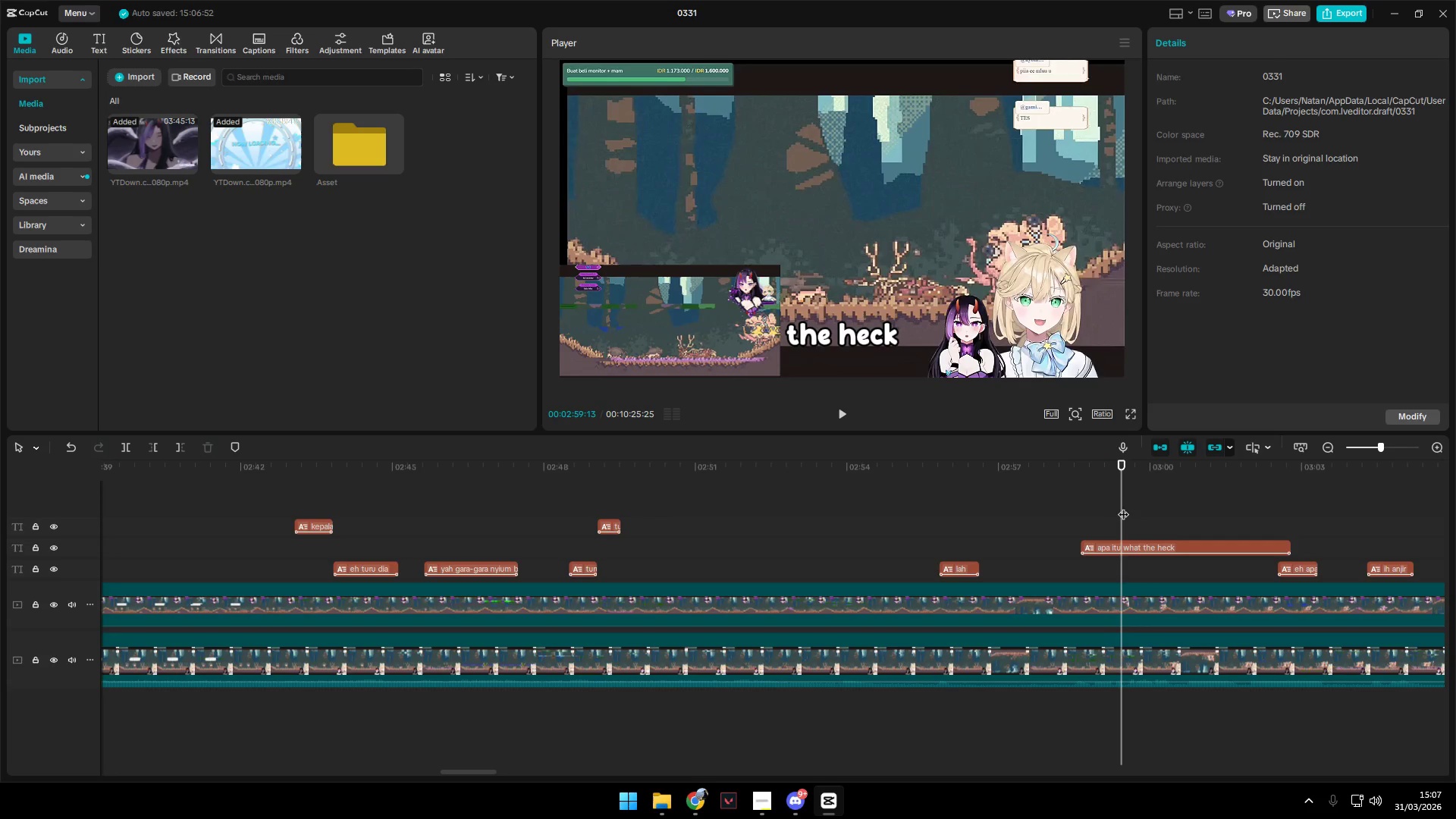 
left_click_drag(start_coordinate=[1123, 507], to_coordinate=[1112, 506])
 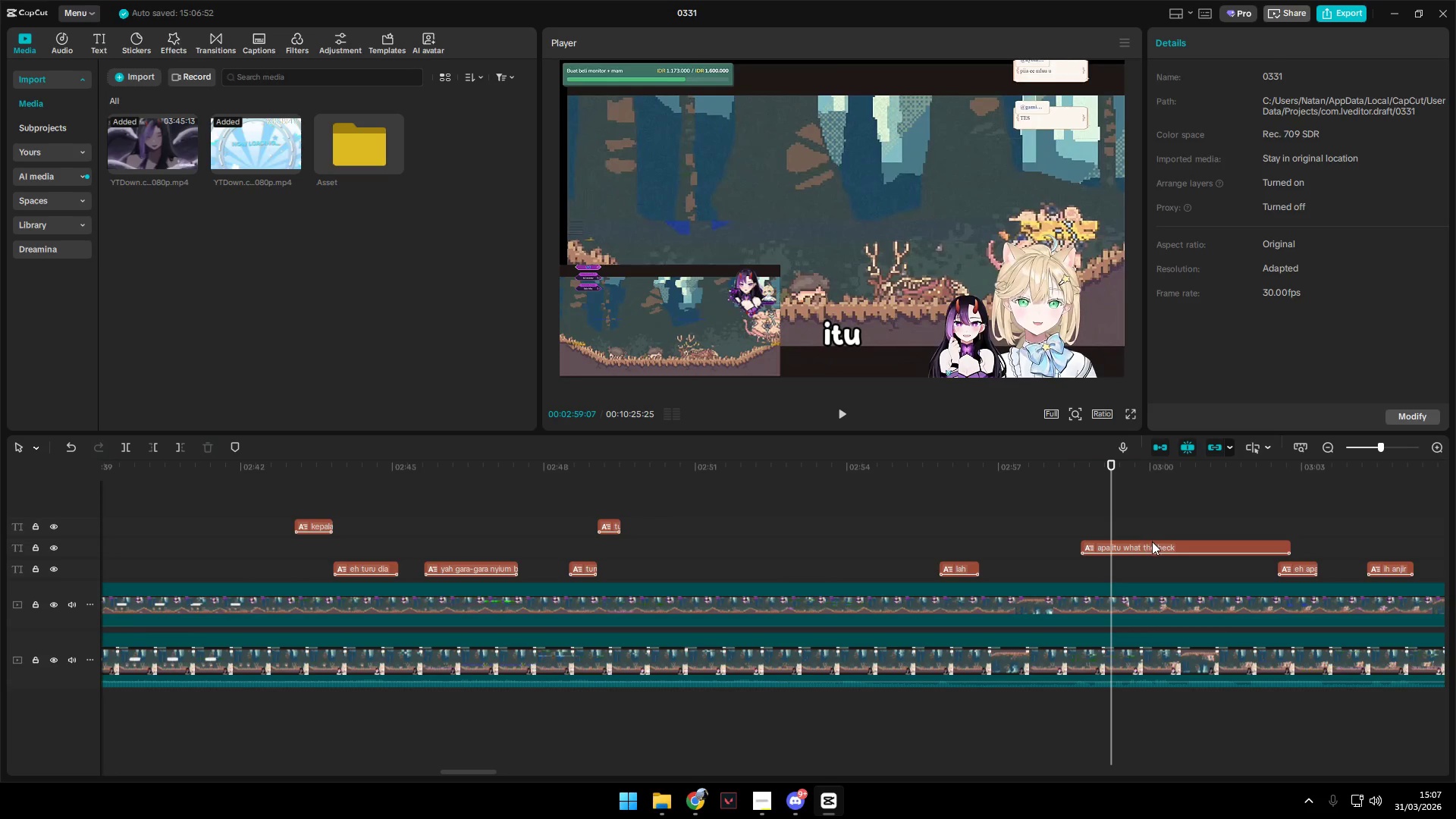 
left_click_drag(start_coordinate=[1152, 541], to_coordinate=[1178, 541])
 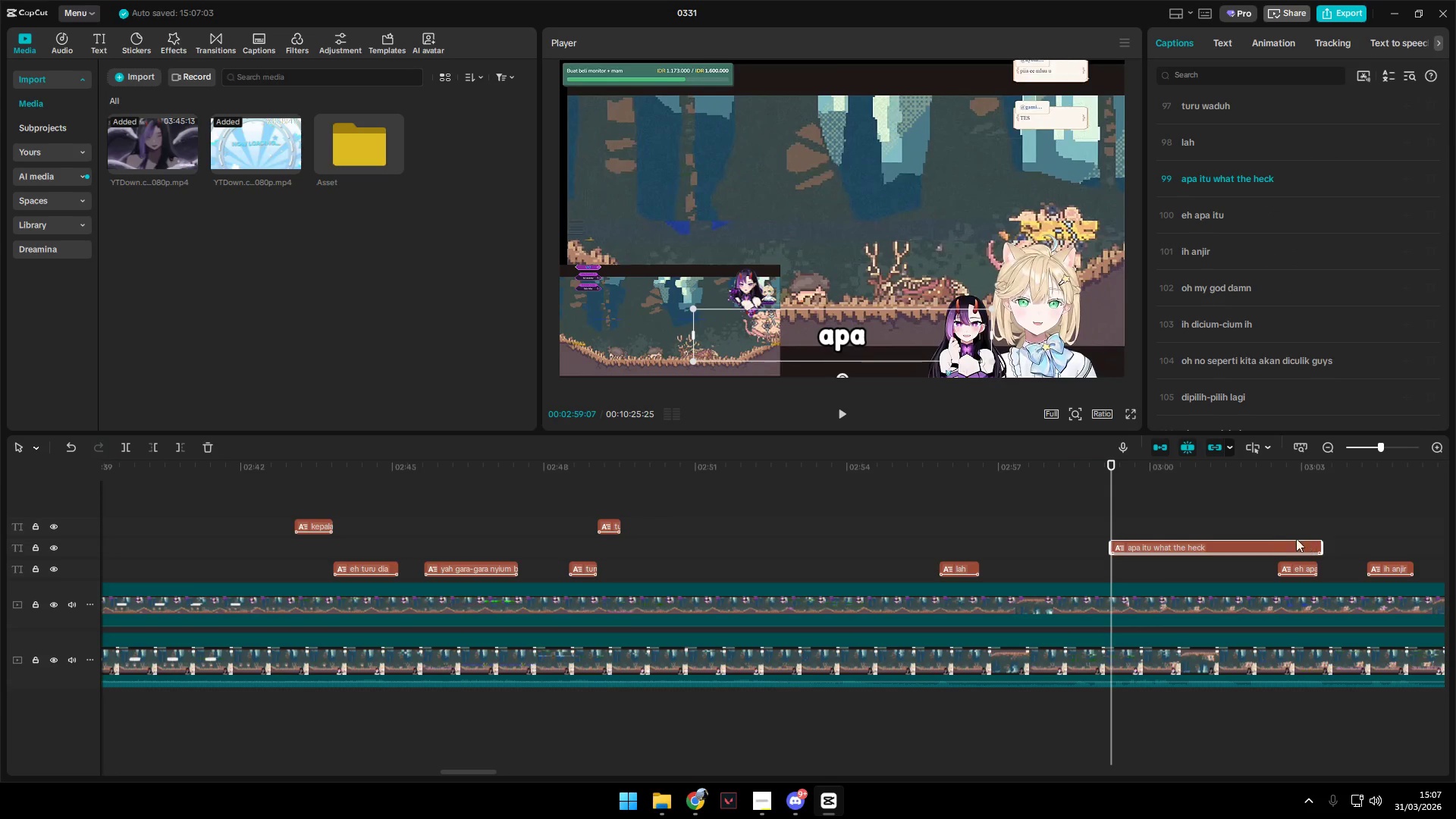 
key(Space)
 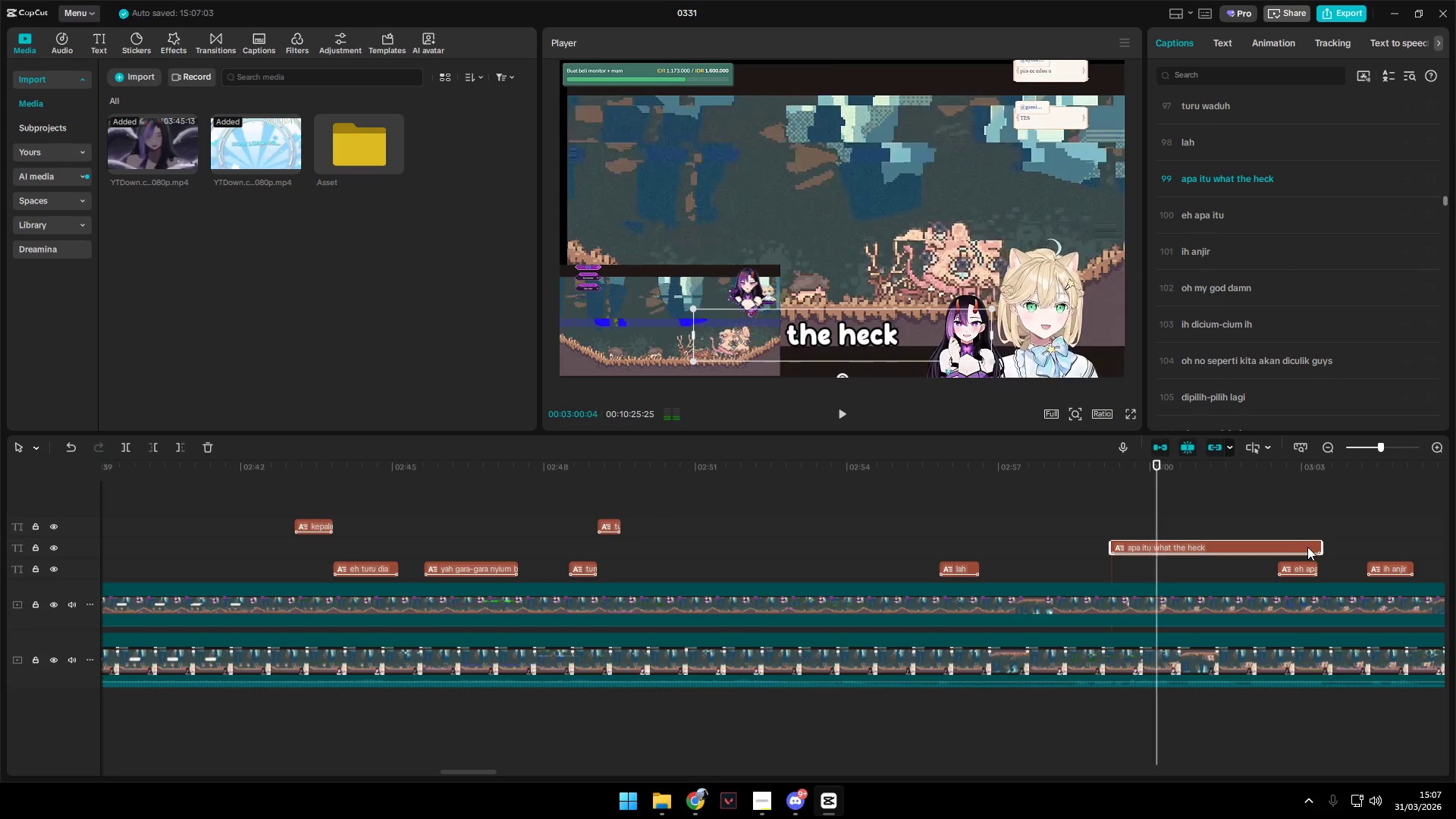 
key(Space)
 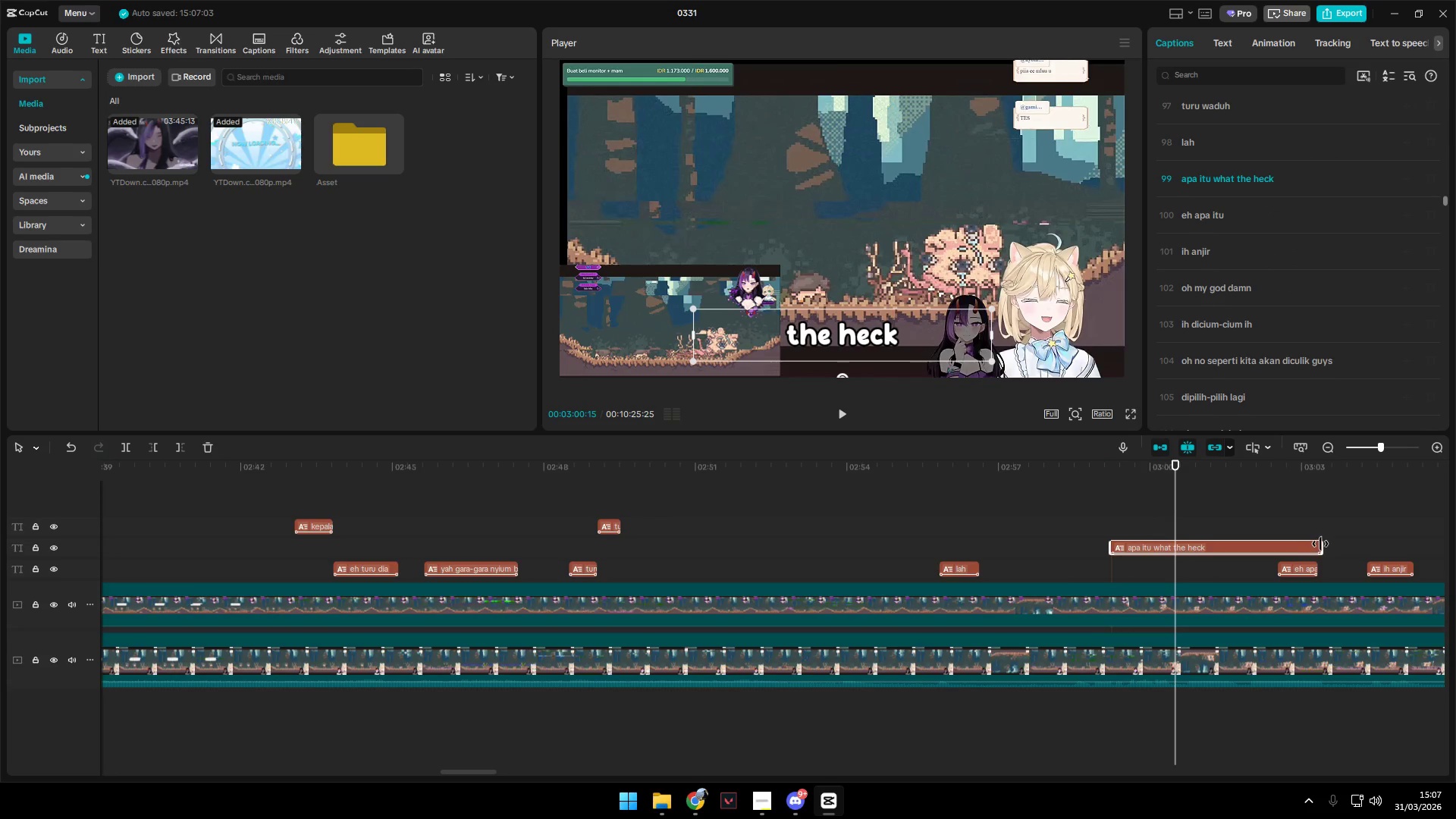 
left_click_drag(start_coordinate=[1320, 544], to_coordinate=[1177, 541])
 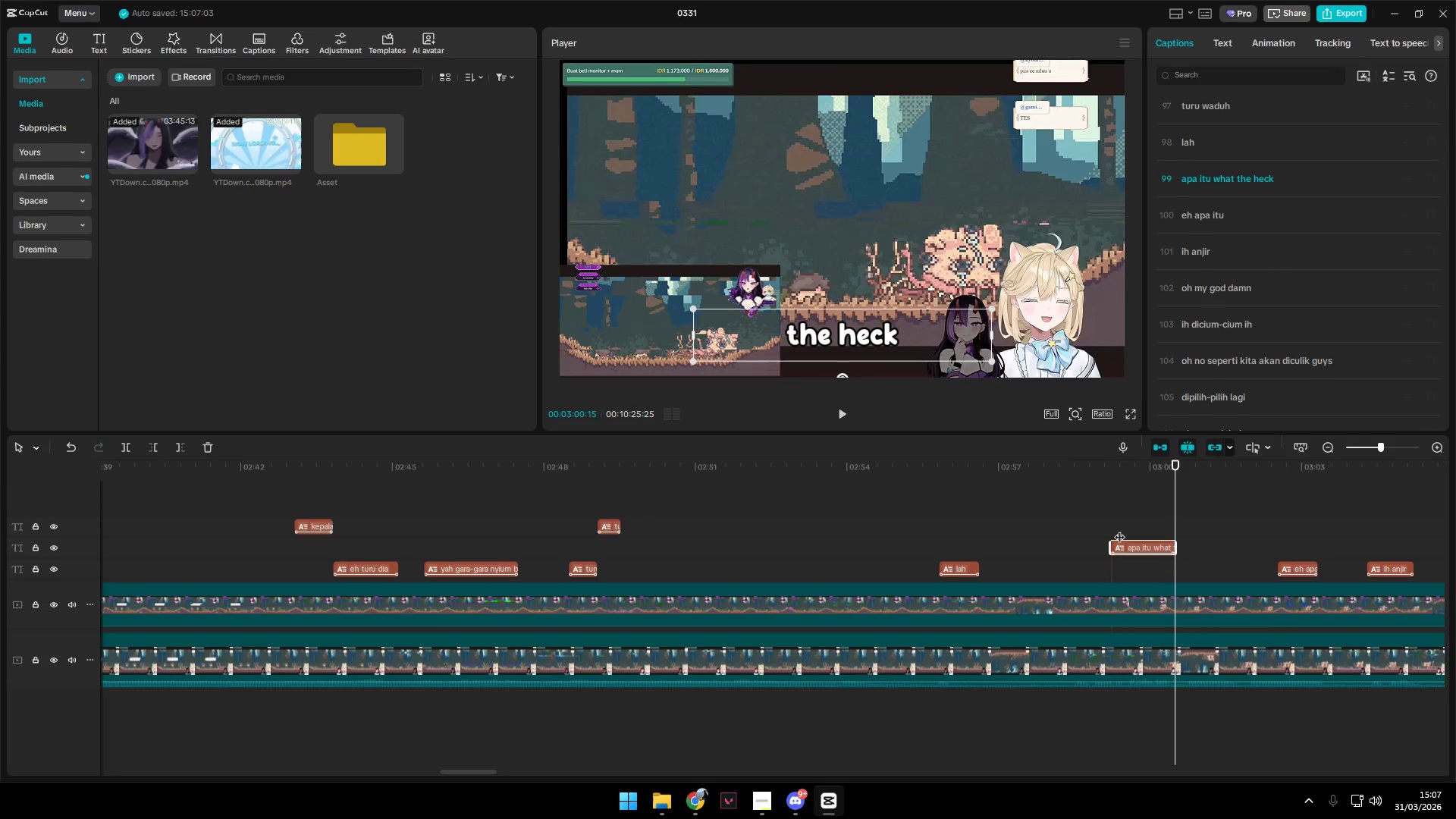 
left_click([1110, 526])
 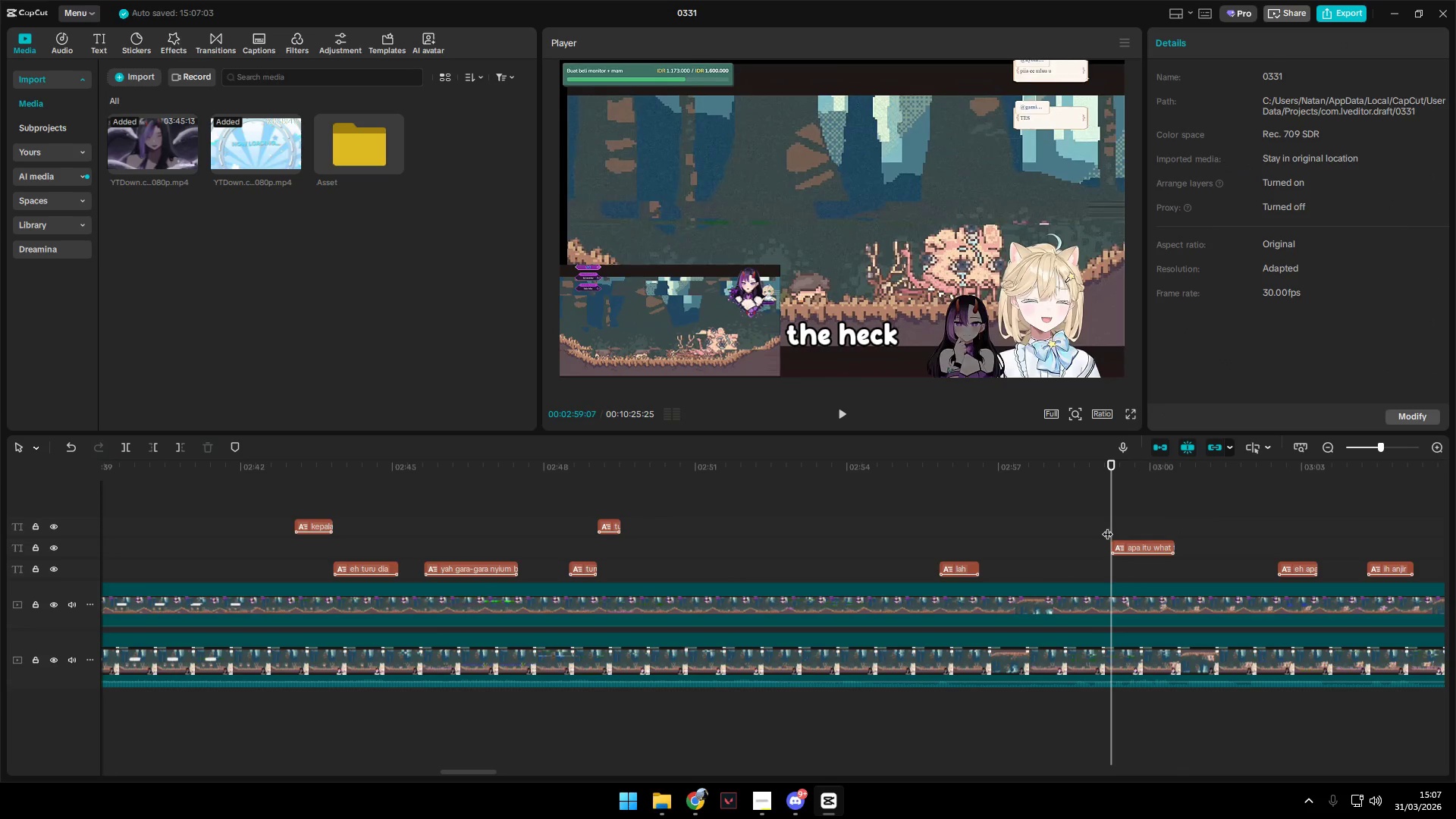 
key(Space)
 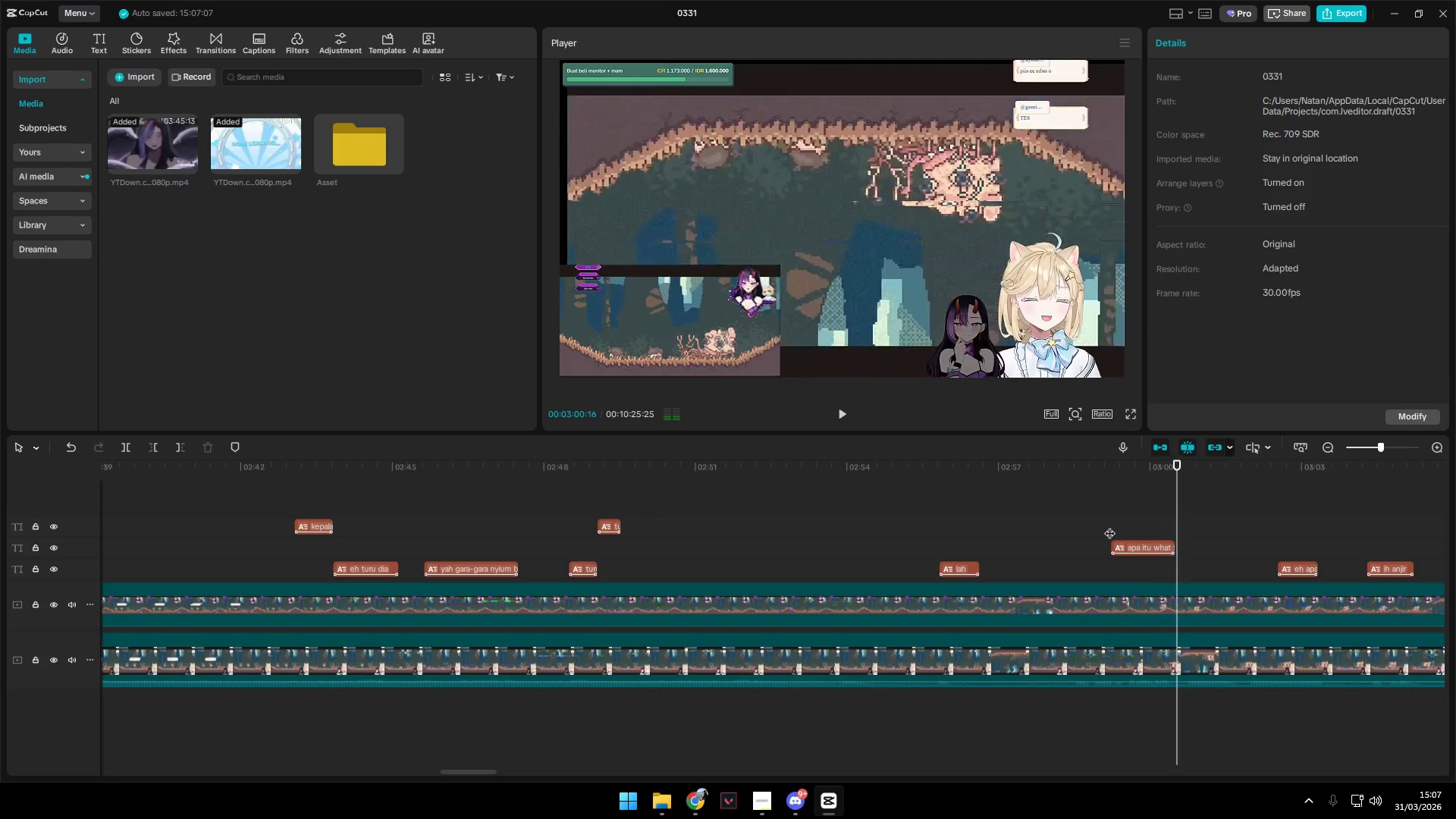 
key(Space)
 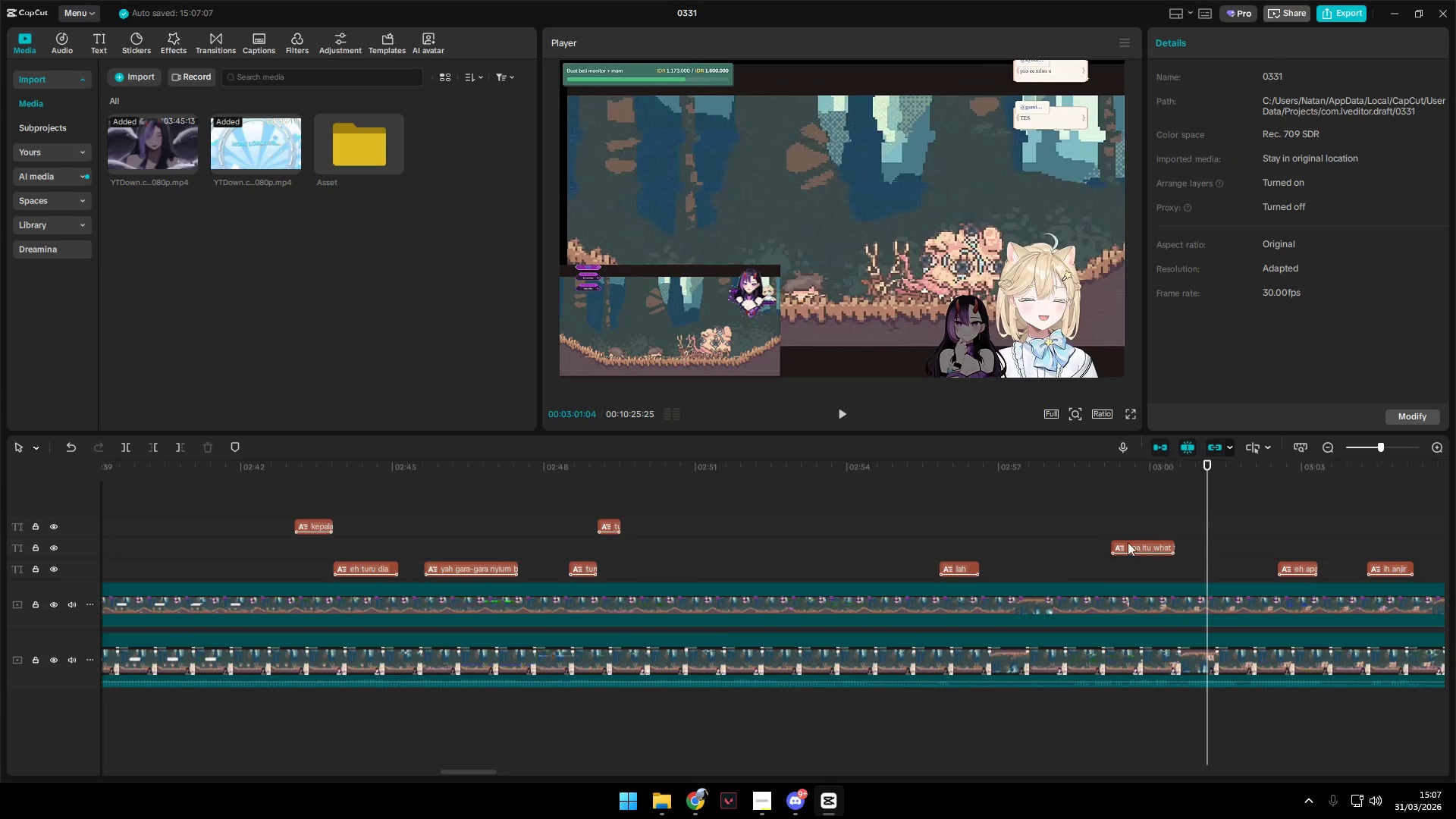 
left_click([1106, 531])
 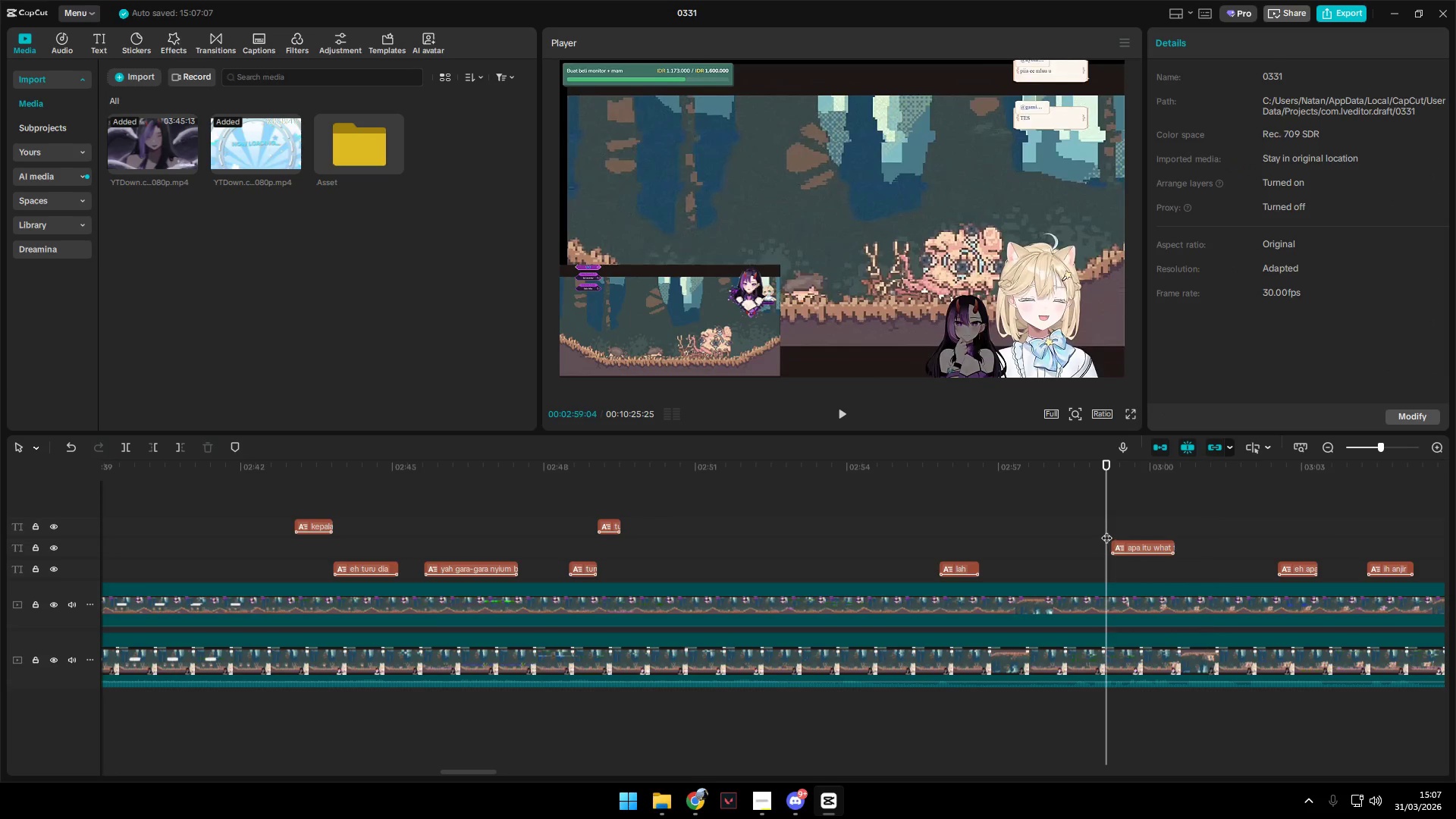 
key(Space)
 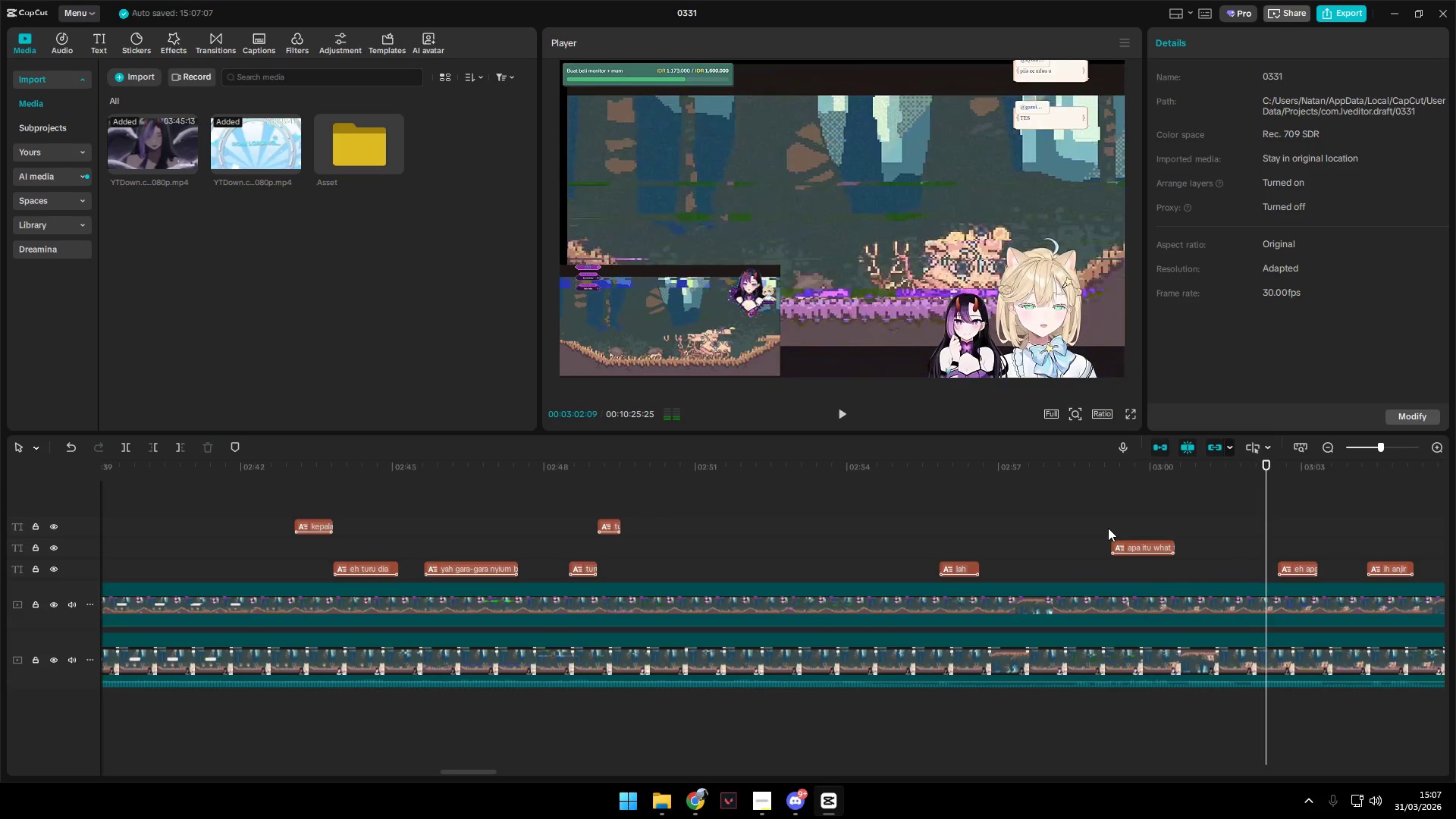 
key(Space)
 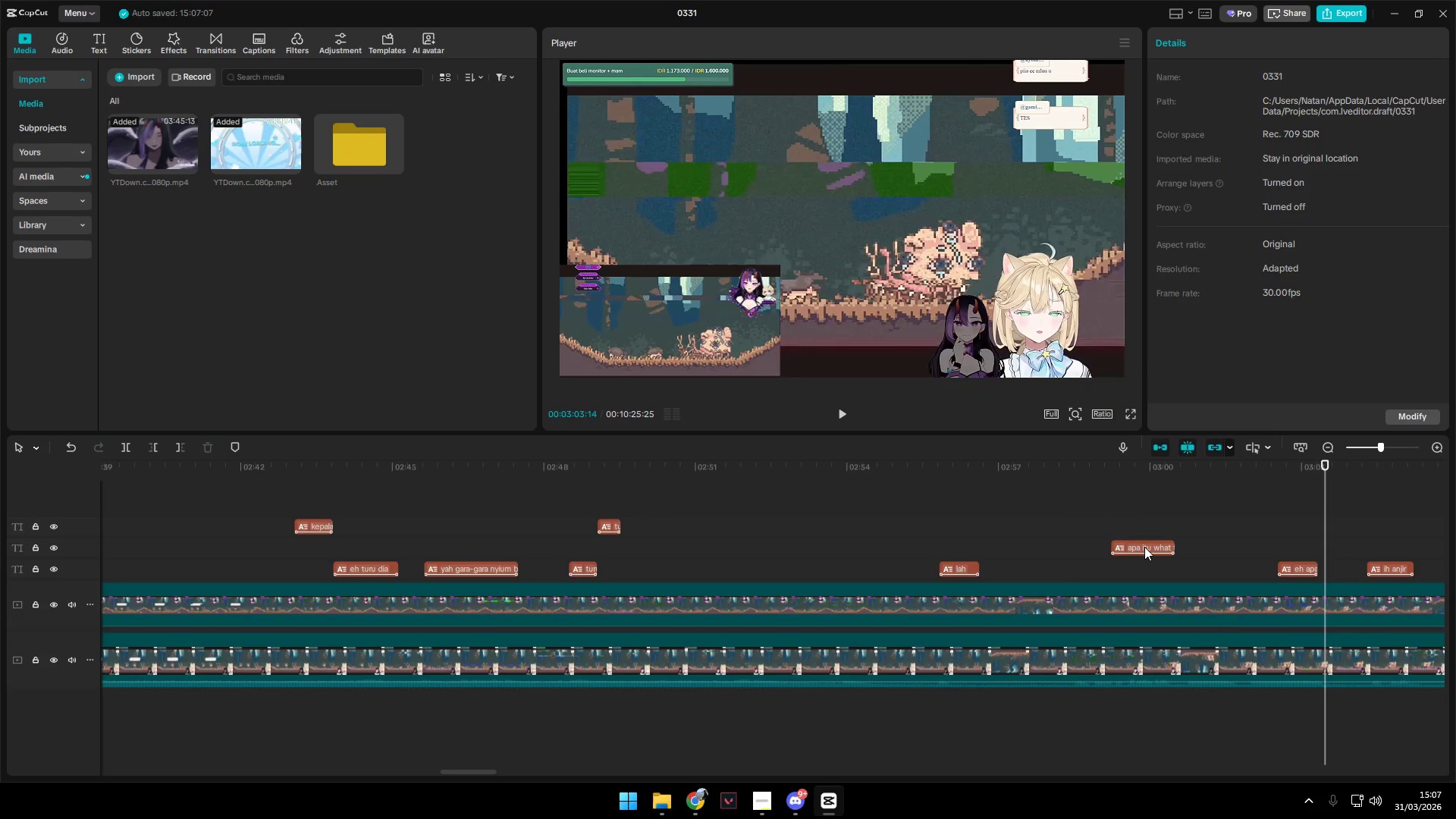 
left_click_drag(start_coordinate=[1144, 546], to_coordinate=[1145, 528])
 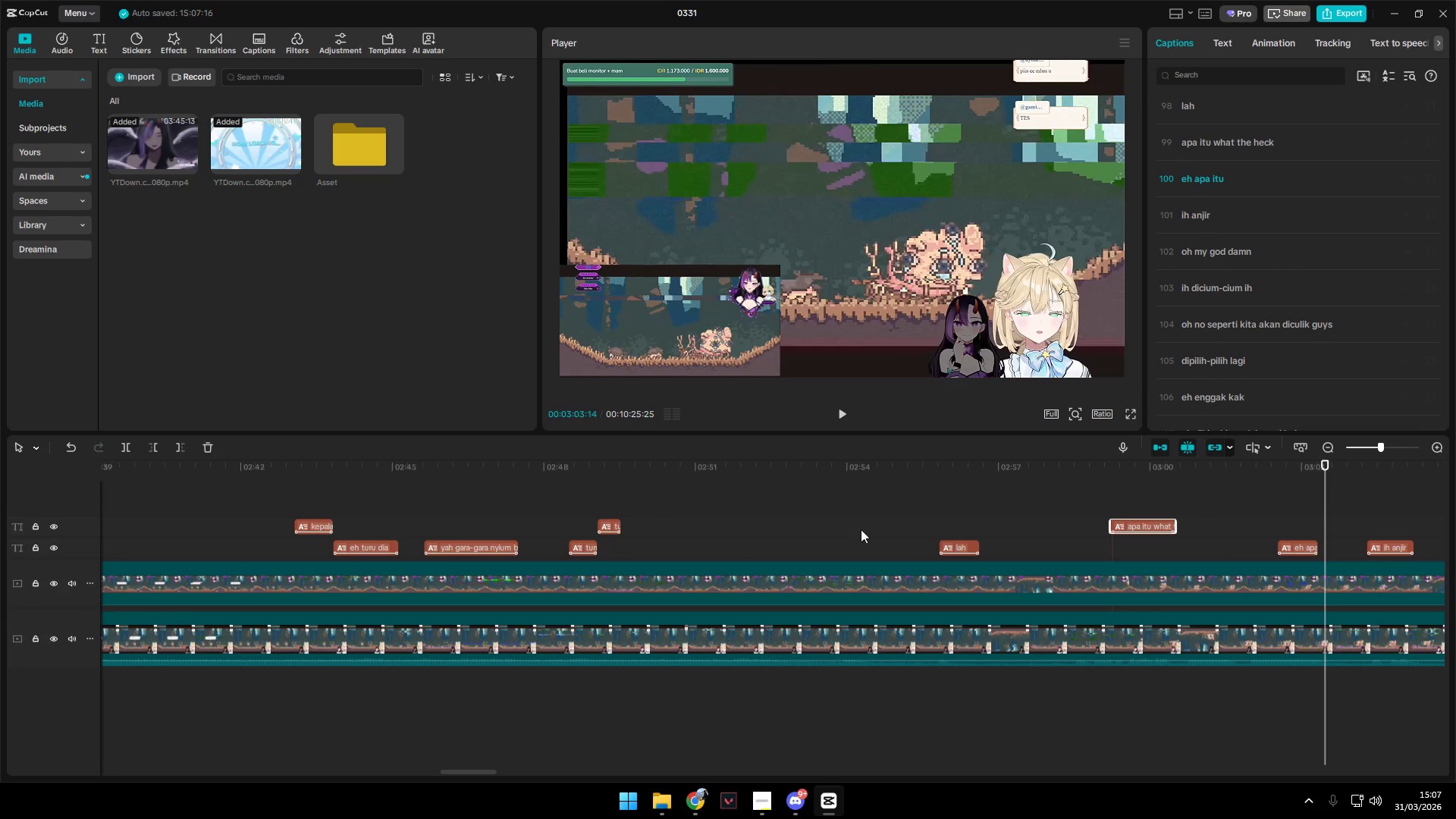 
key(Space)
 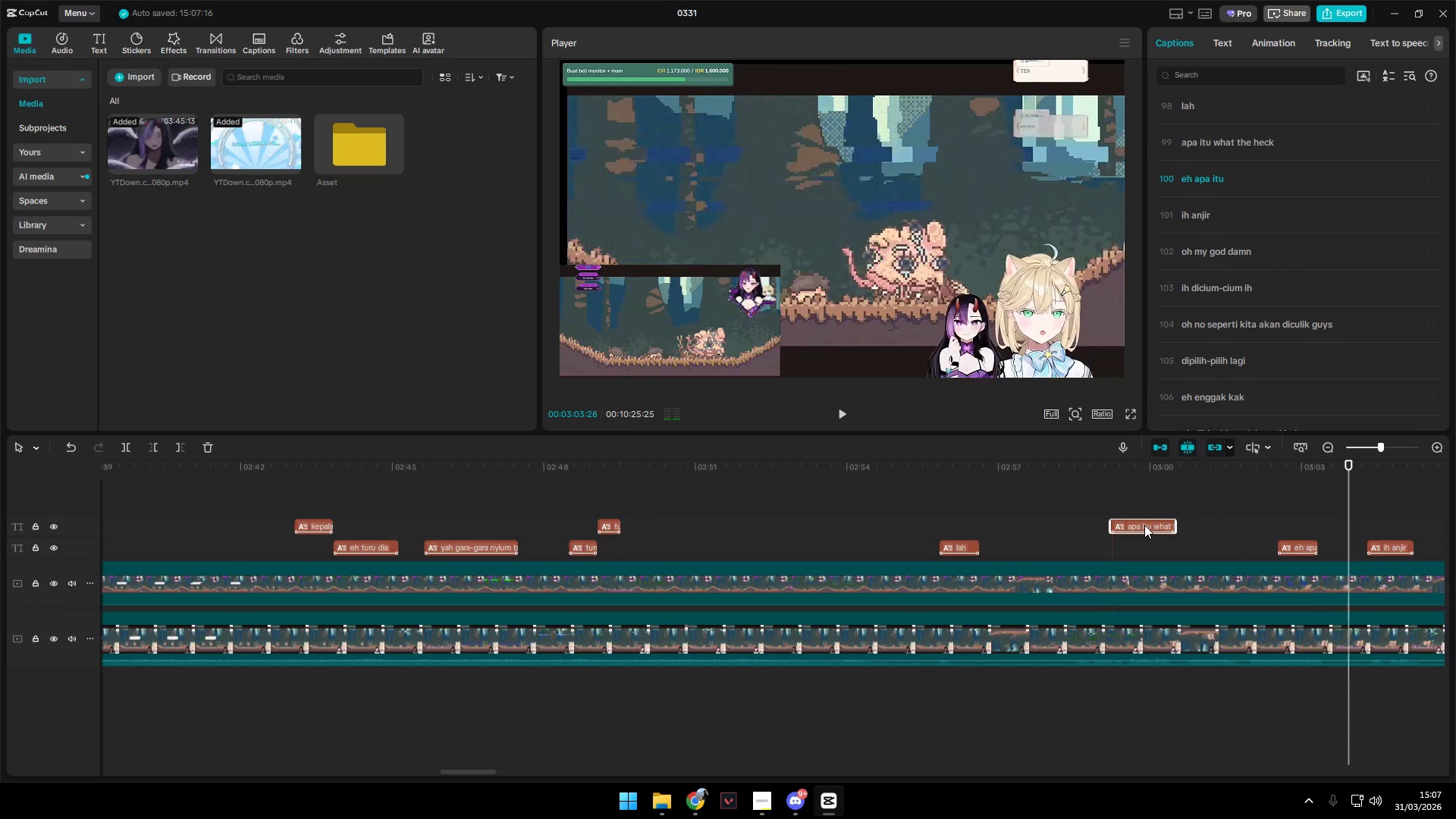 
key(Space)
 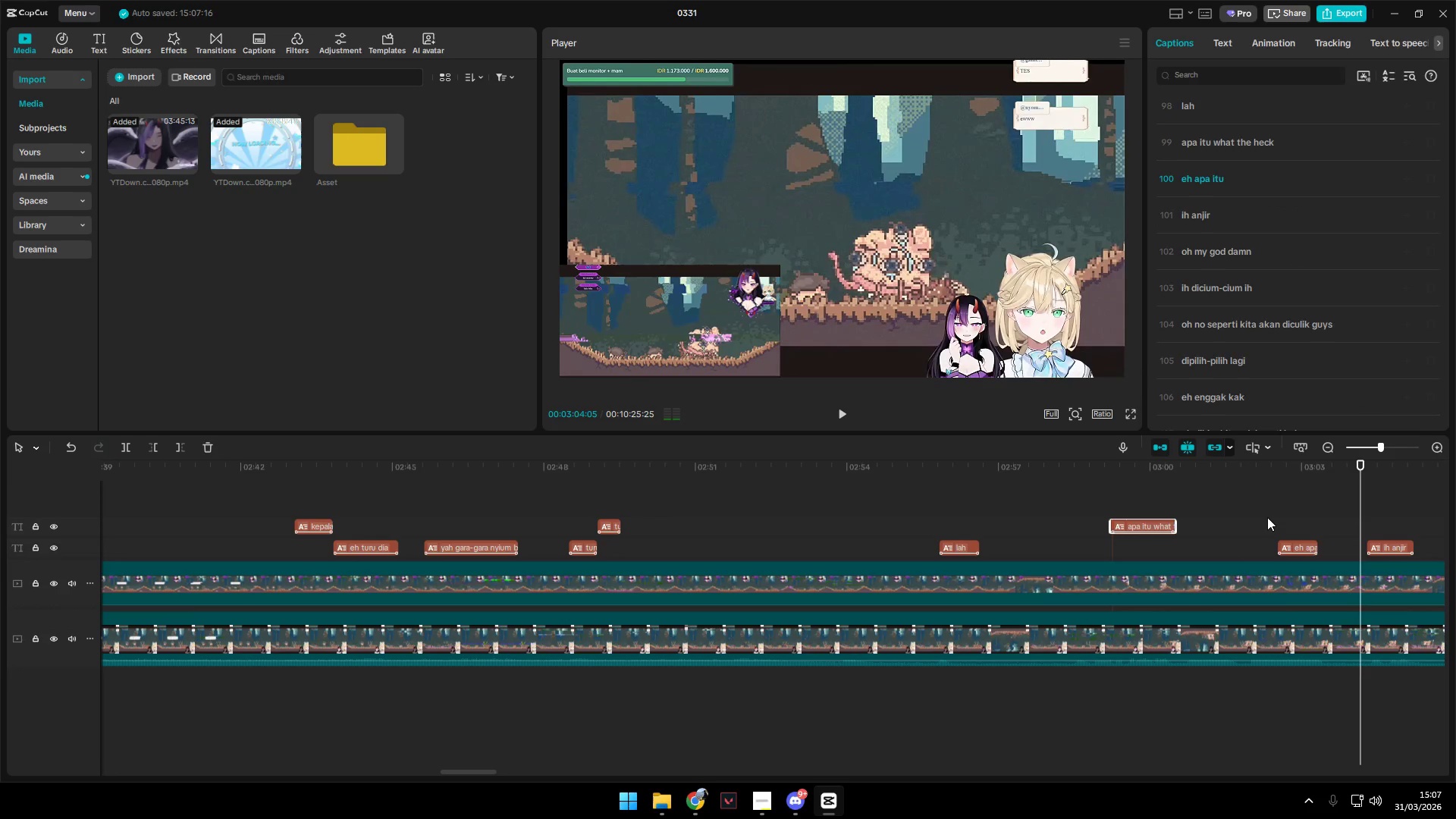 
left_click([1267, 517])
 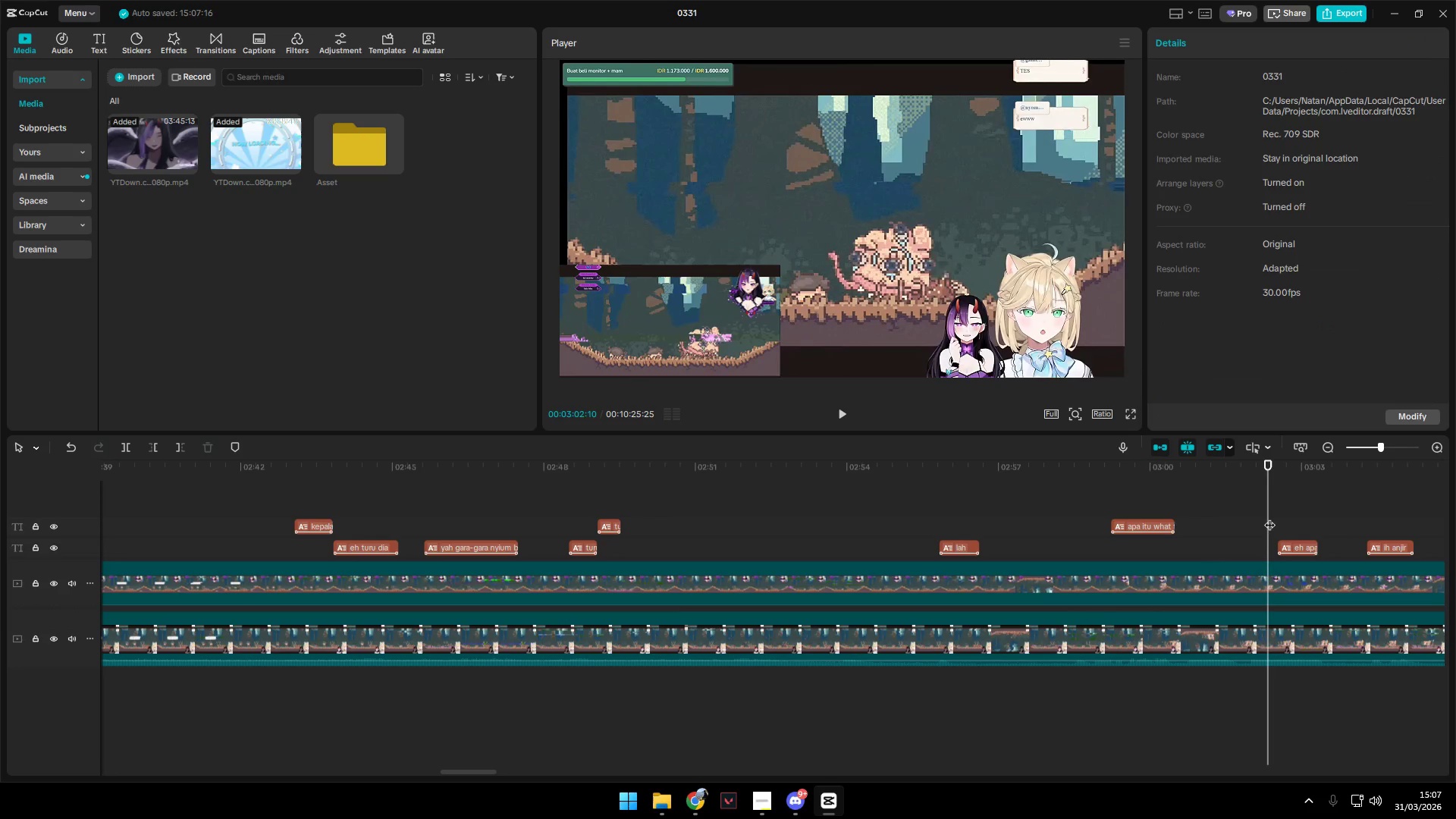 
key(Space)
 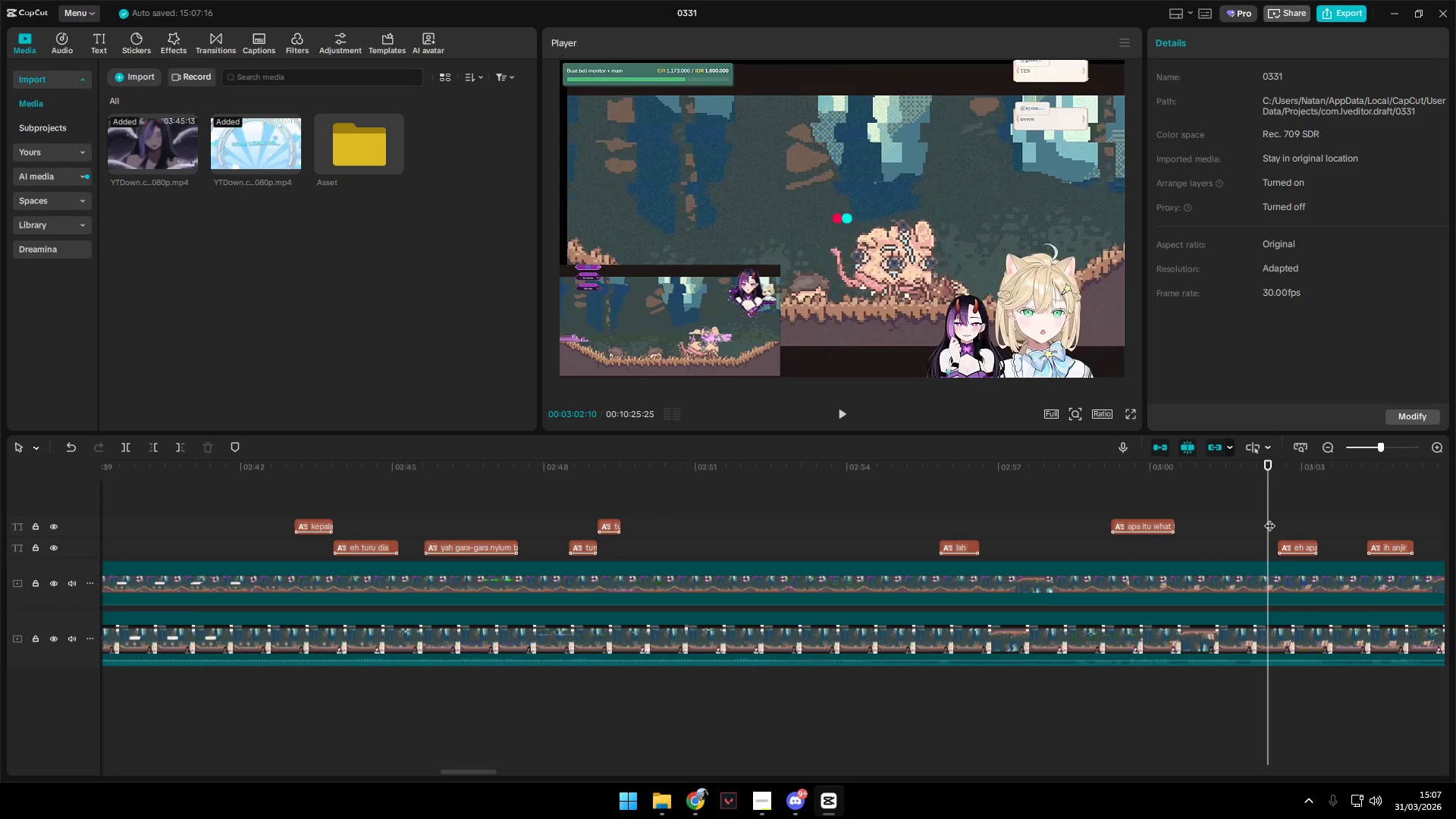 
key(Space)
 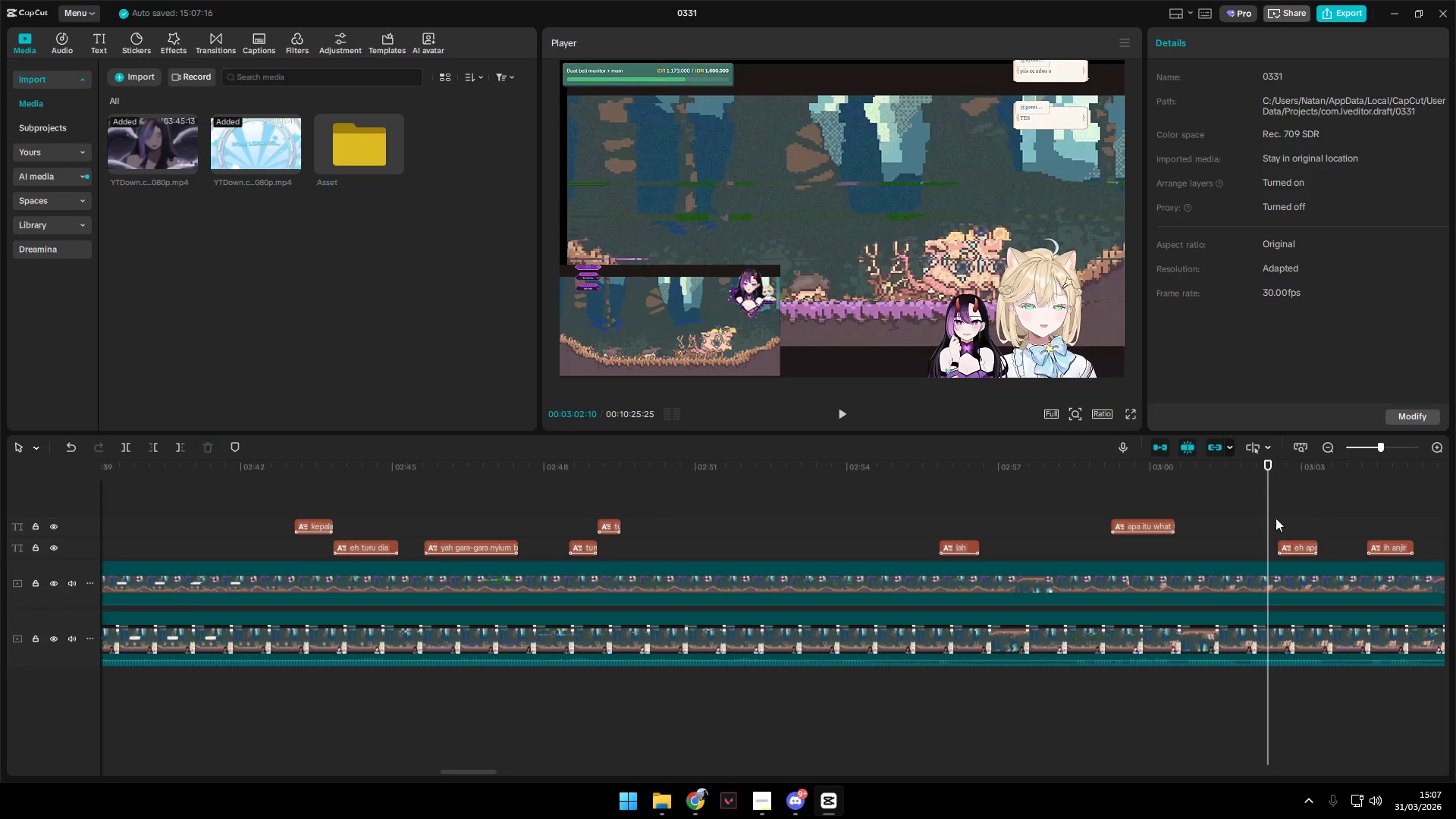 
key(Space)
 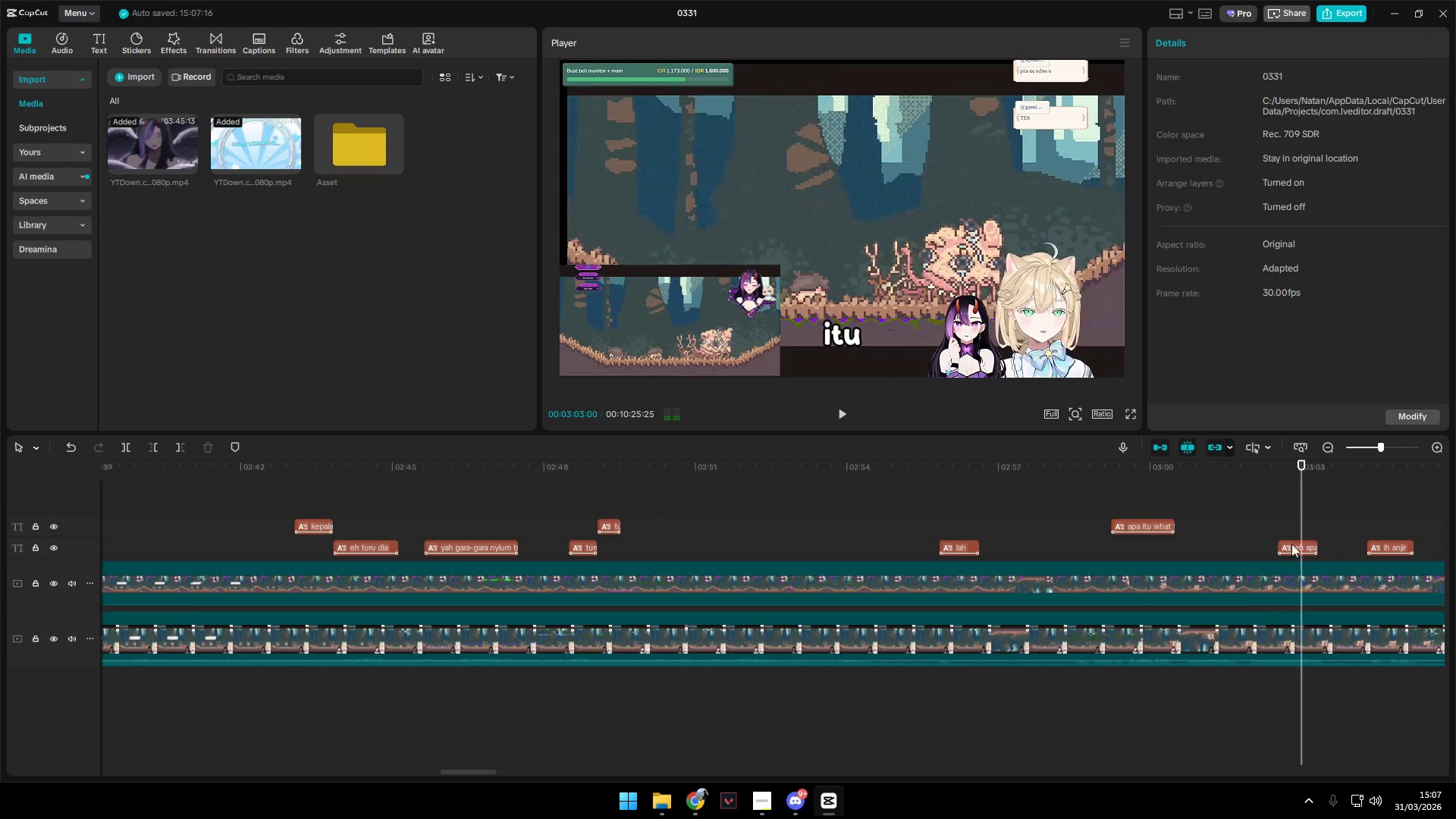 
key(Space)
 